 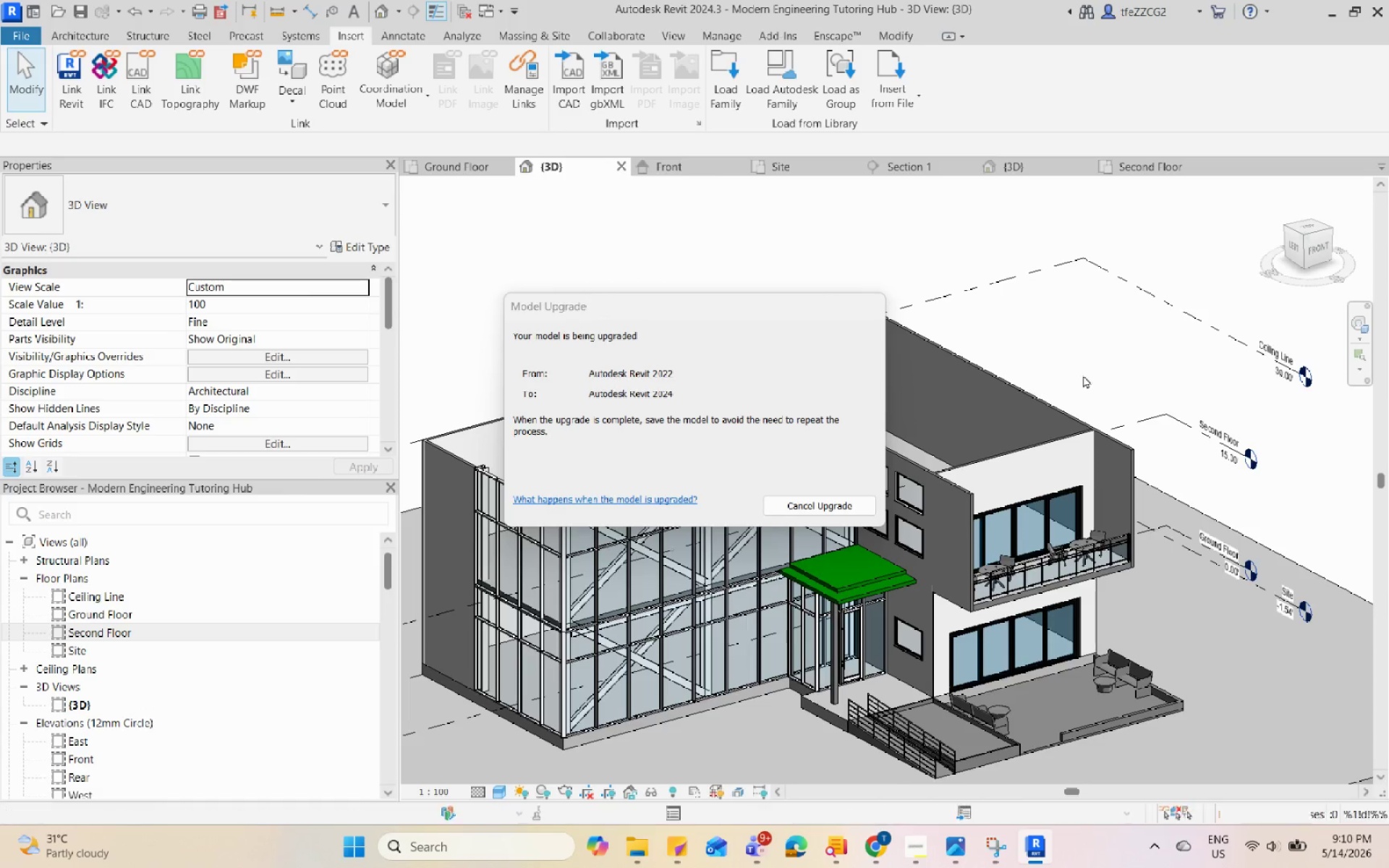 
scroll: coordinate [750, 500], scroll_direction: up, amount: 10.0
 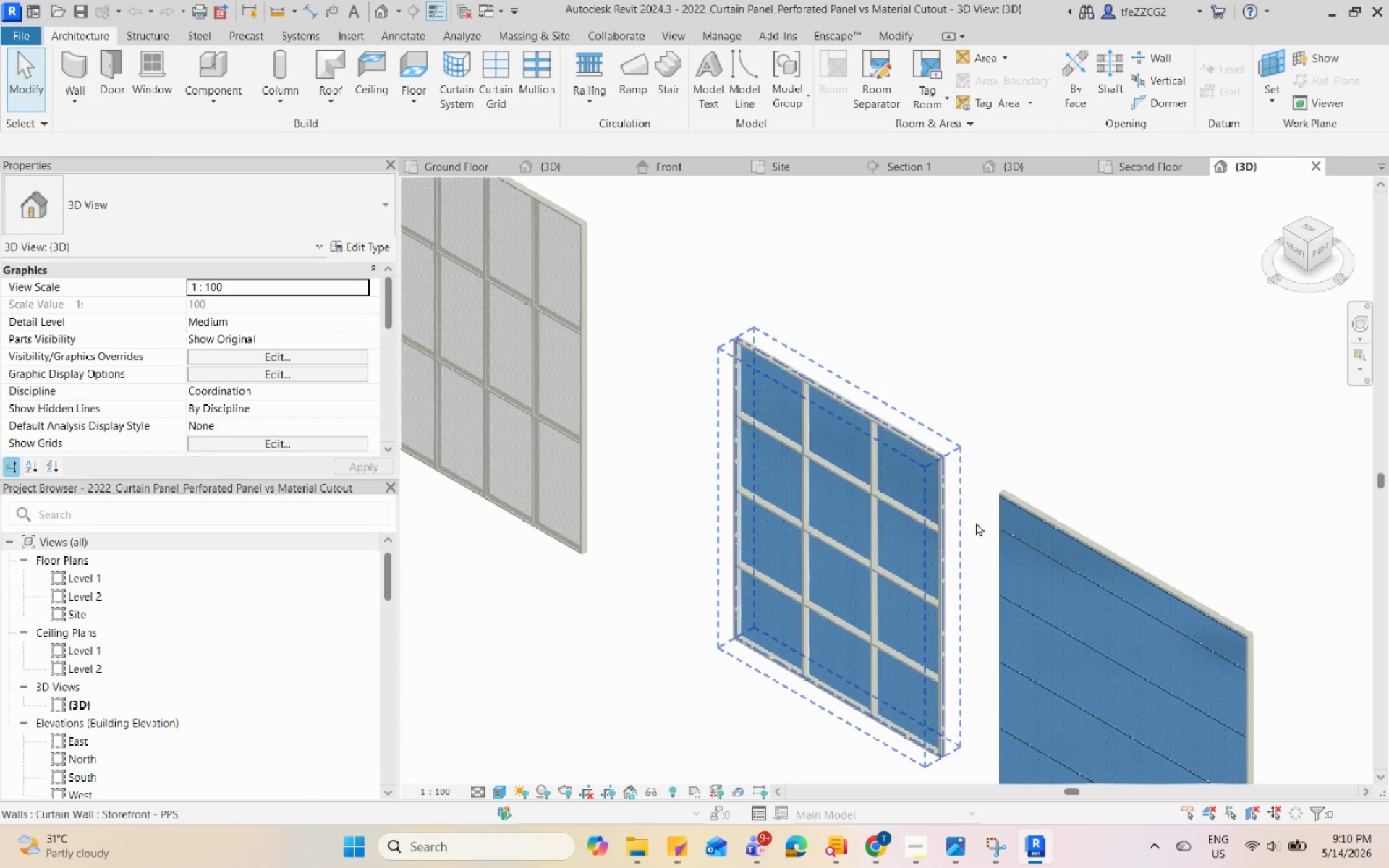 
hold_key(key=ShiftLeft, duration=0.53)
 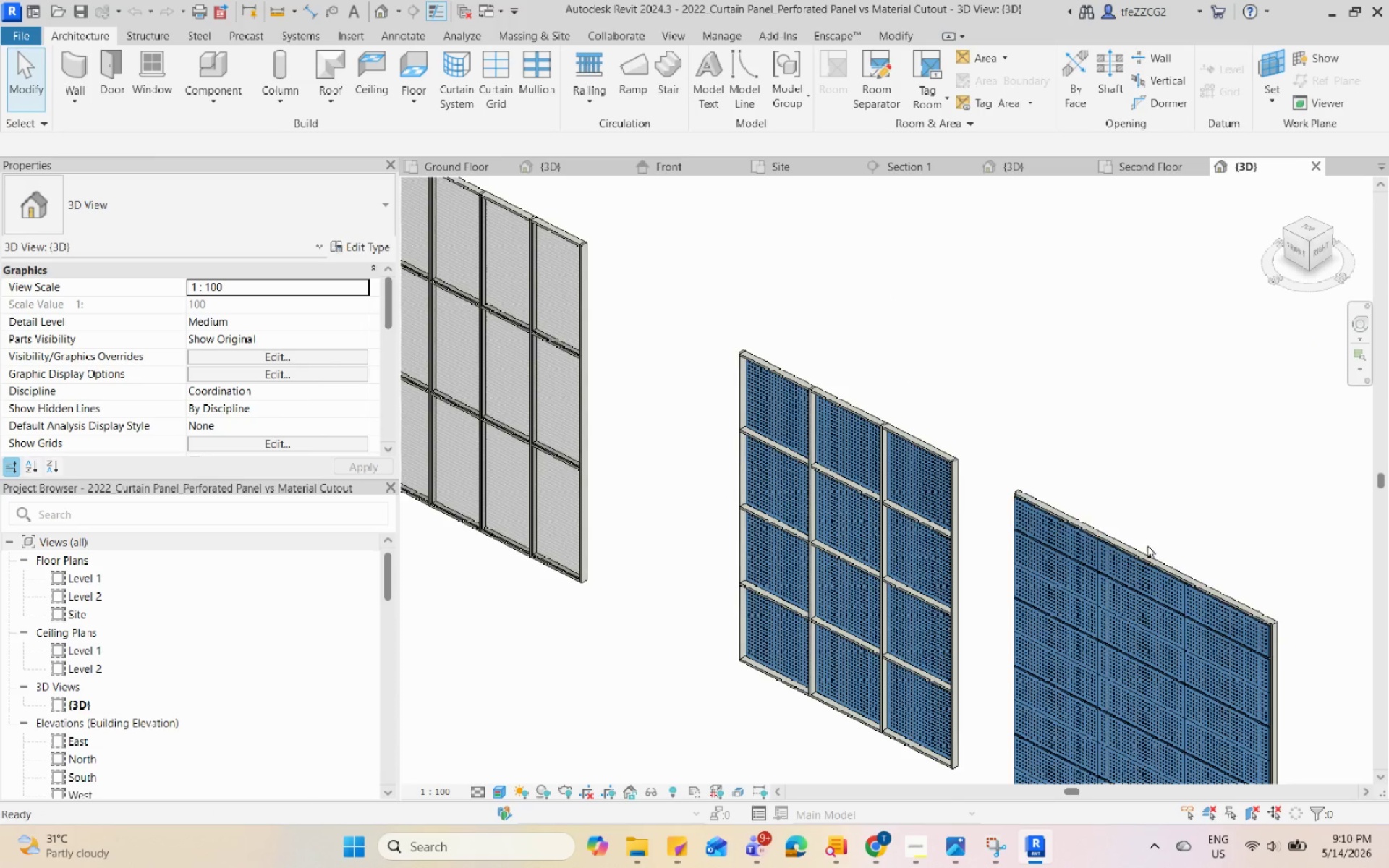 
key(Escape)
 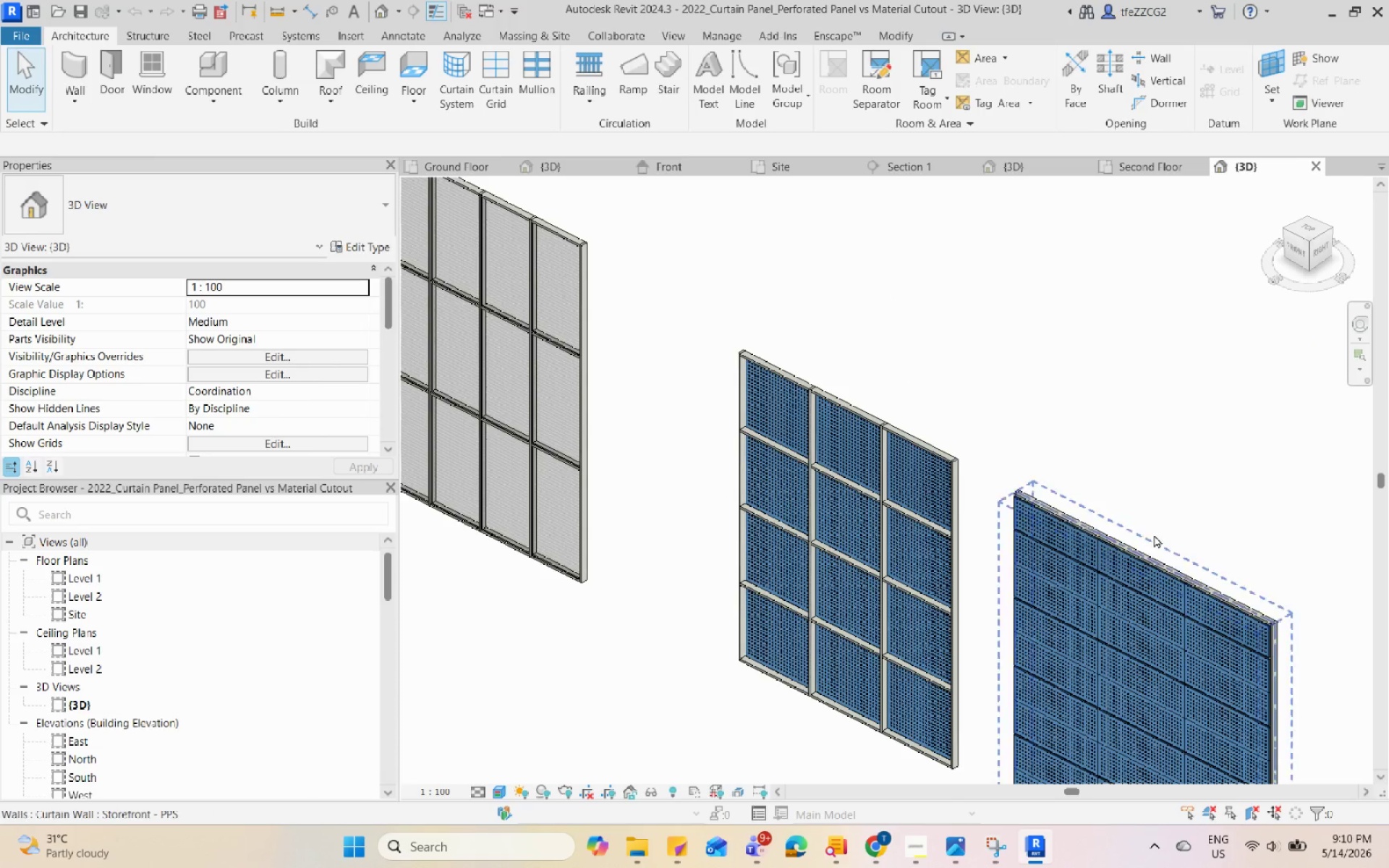 
left_click([800, 286])
 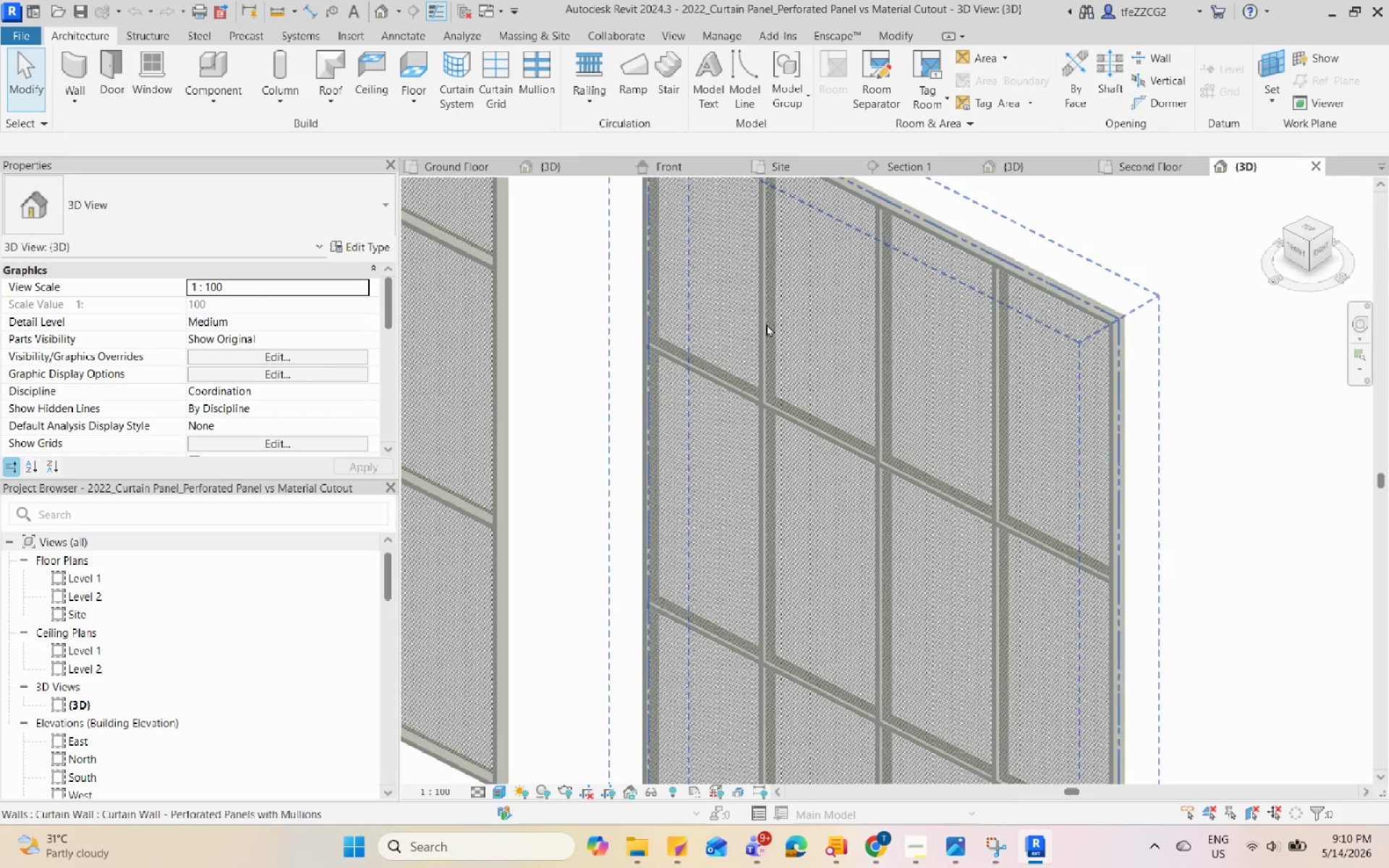 
scroll: coordinate [723, 309], scroll_direction: up, amount: 6.0
 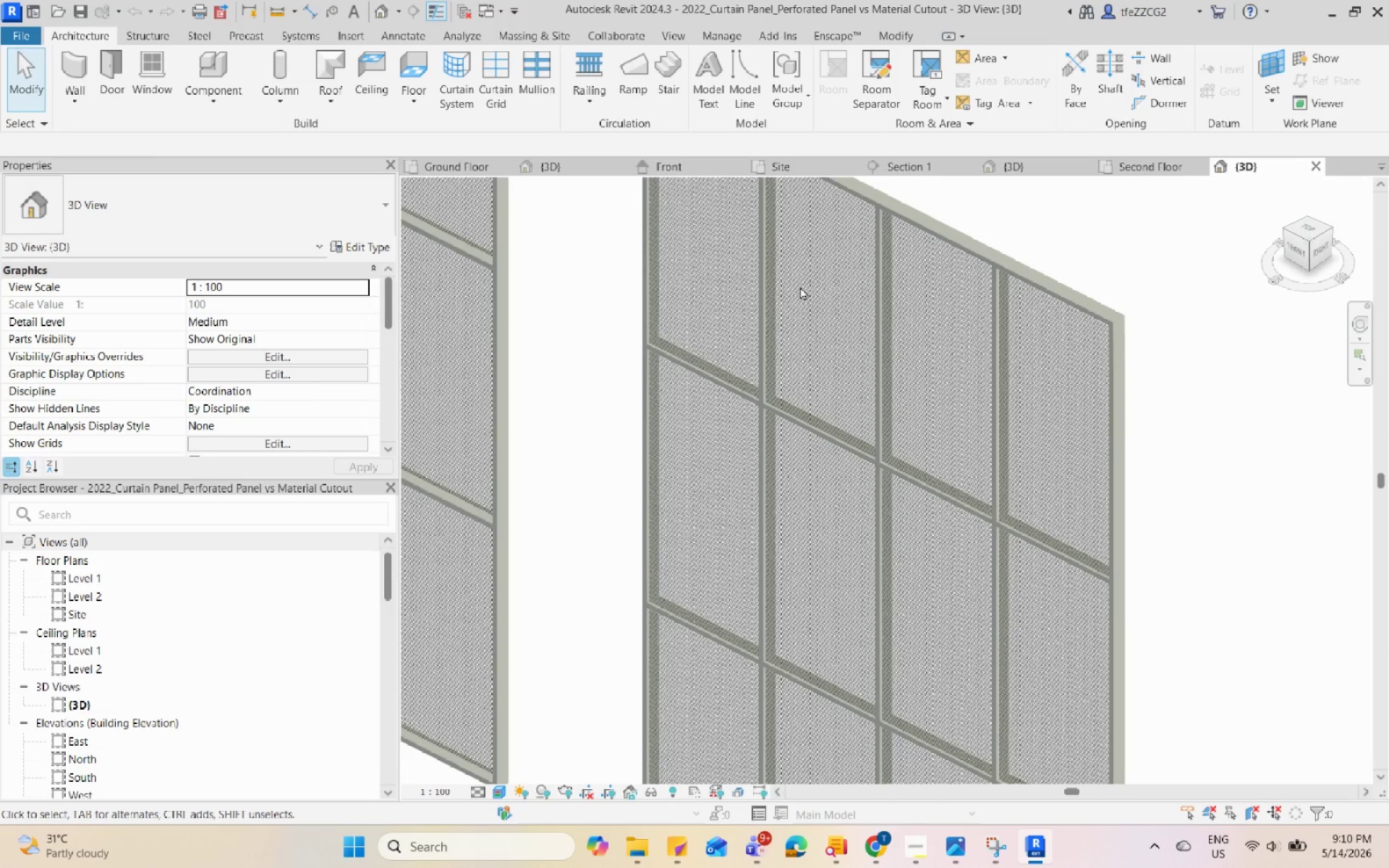 
left_click([765, 323])
 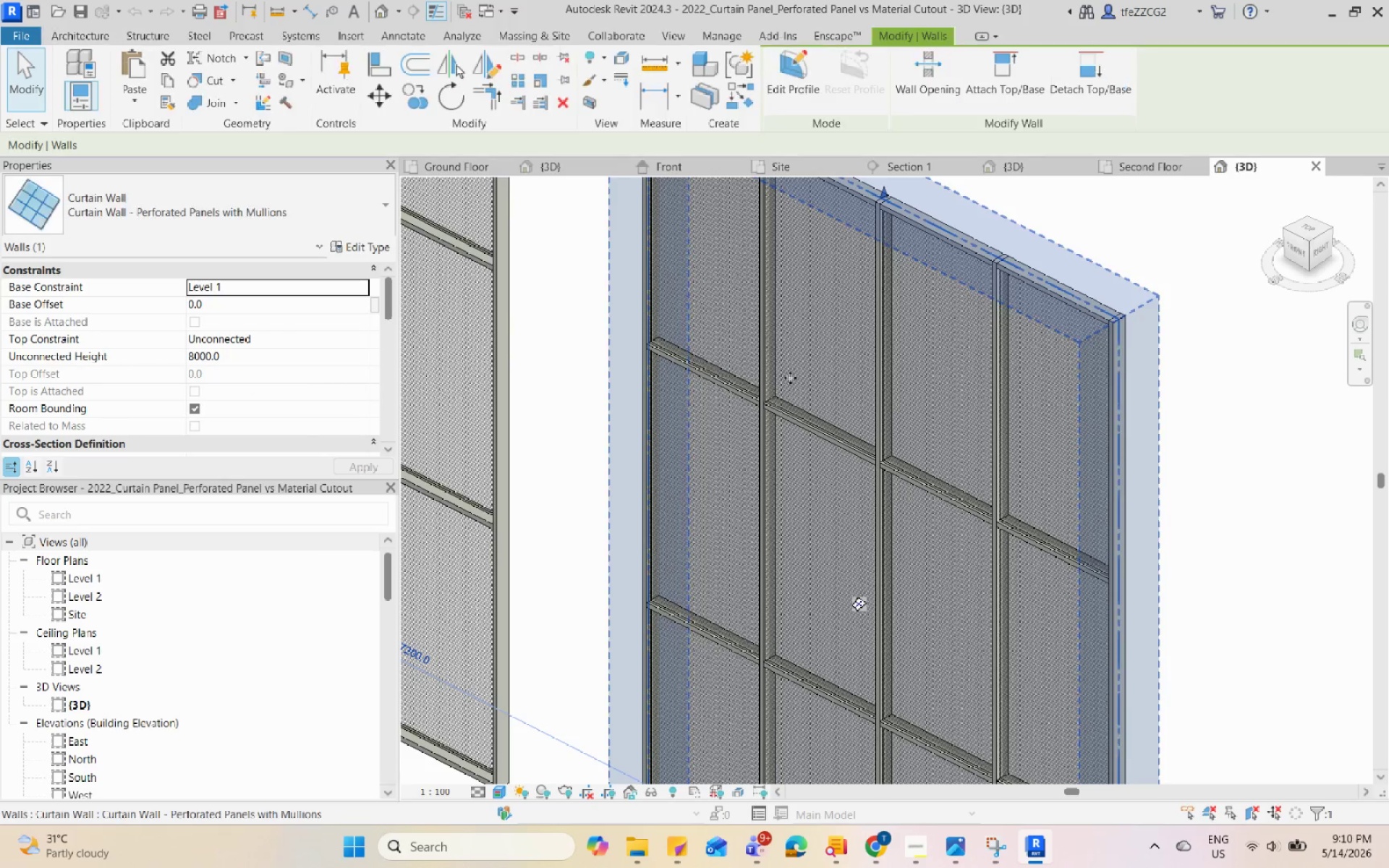 
scroll: coordinate [874, 438], scroll_direction: down, amount: 4.0
 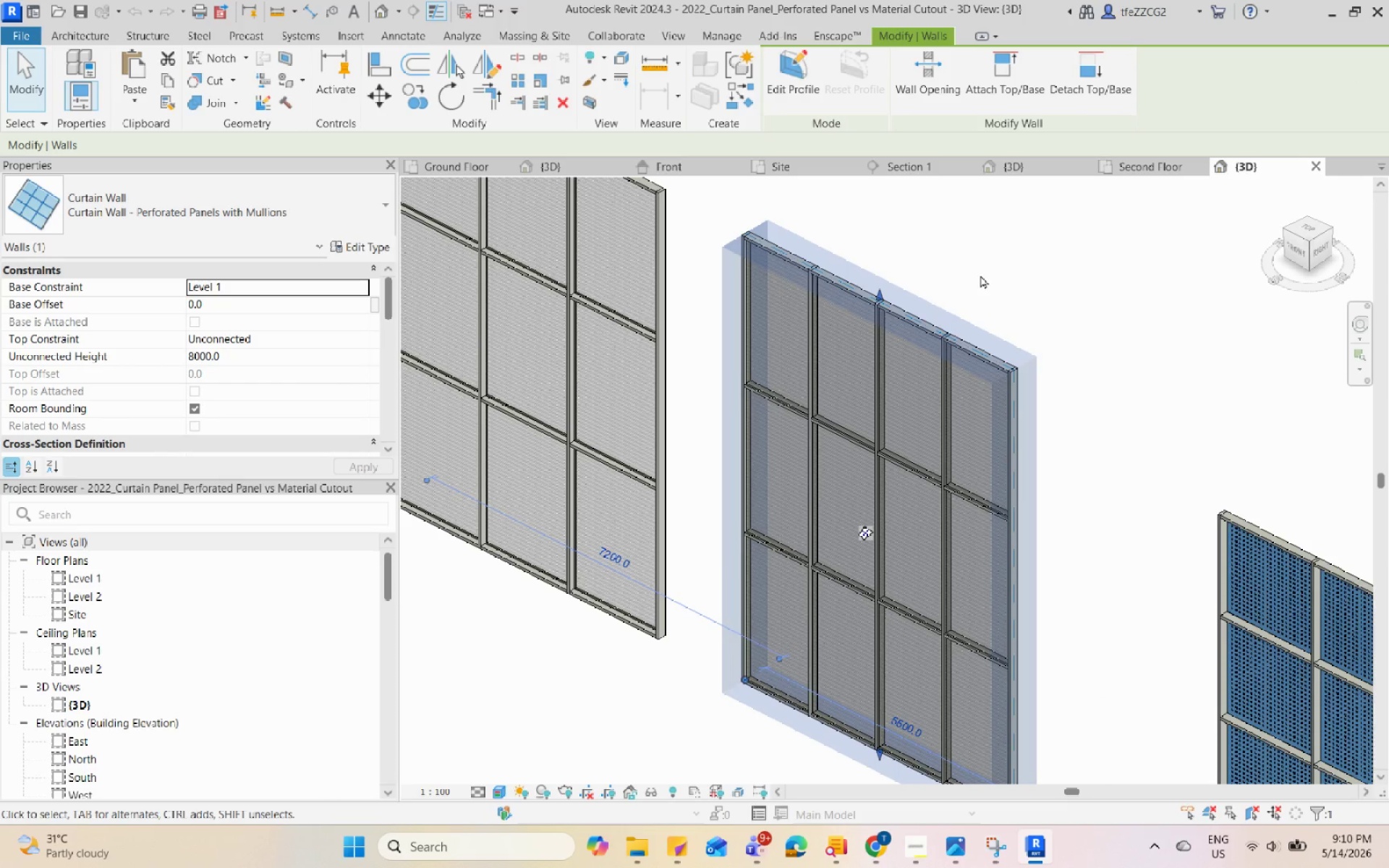 
middle_click([980, 275])
 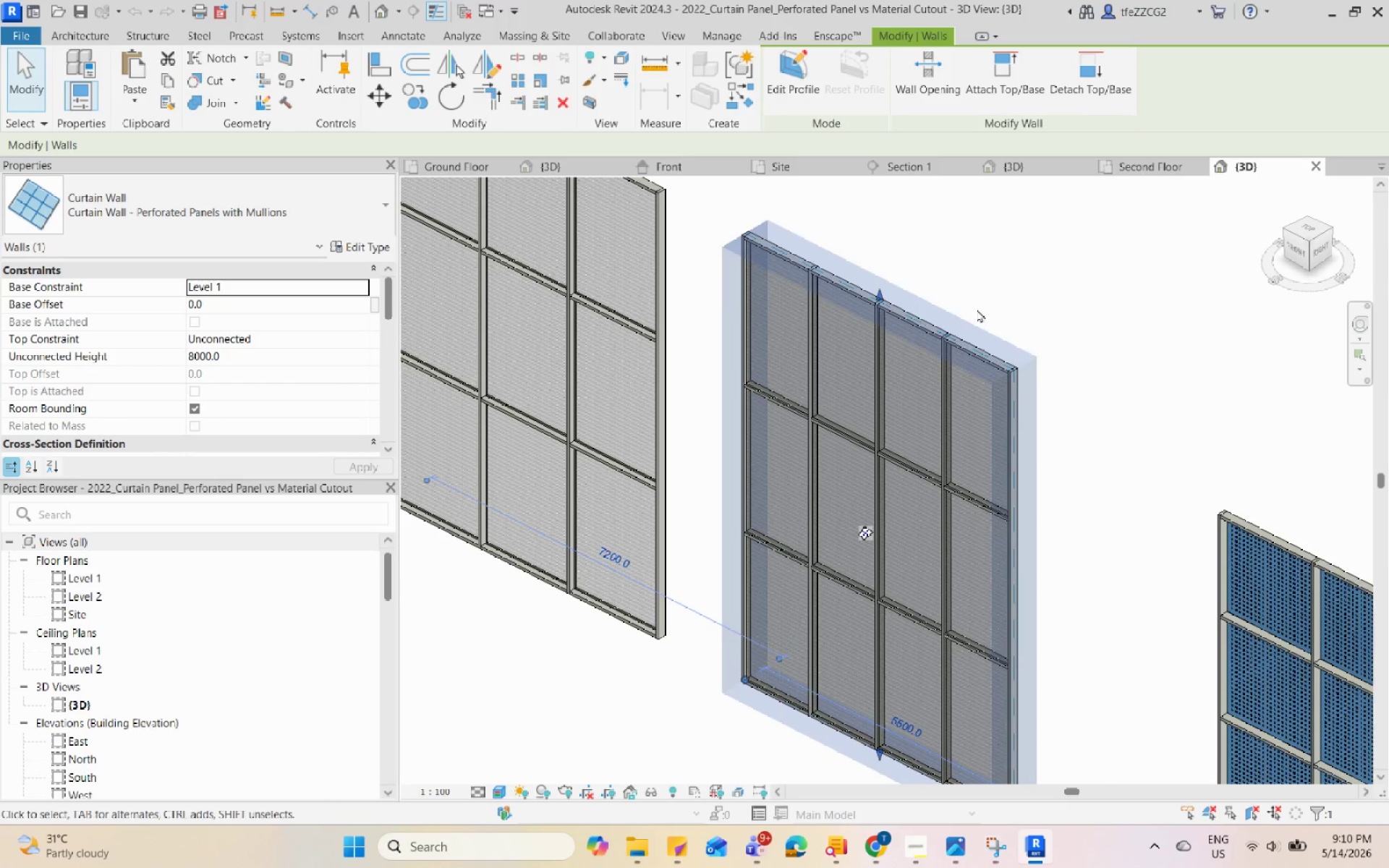 
key(Escape)
 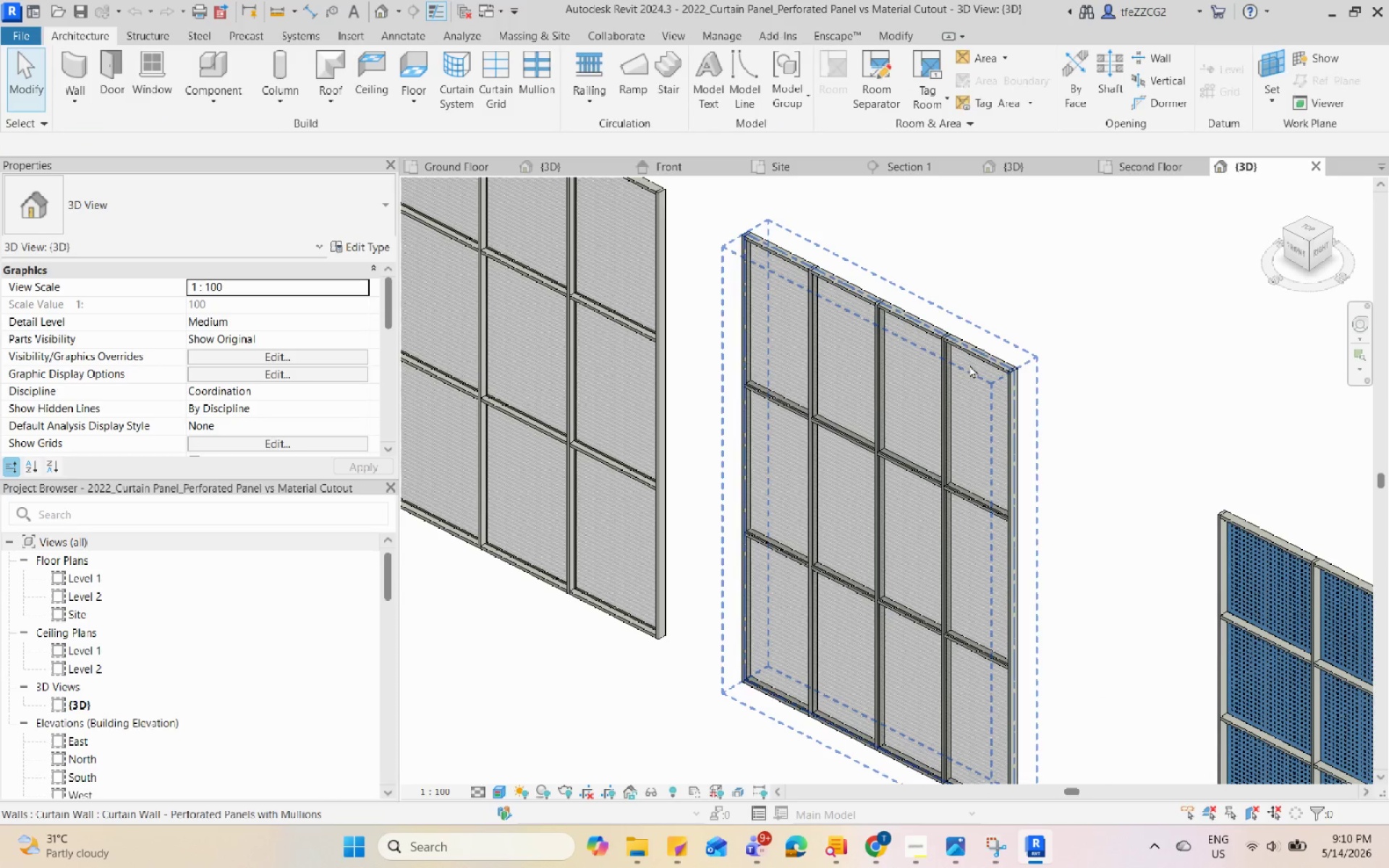 
left_click([969, 365])
 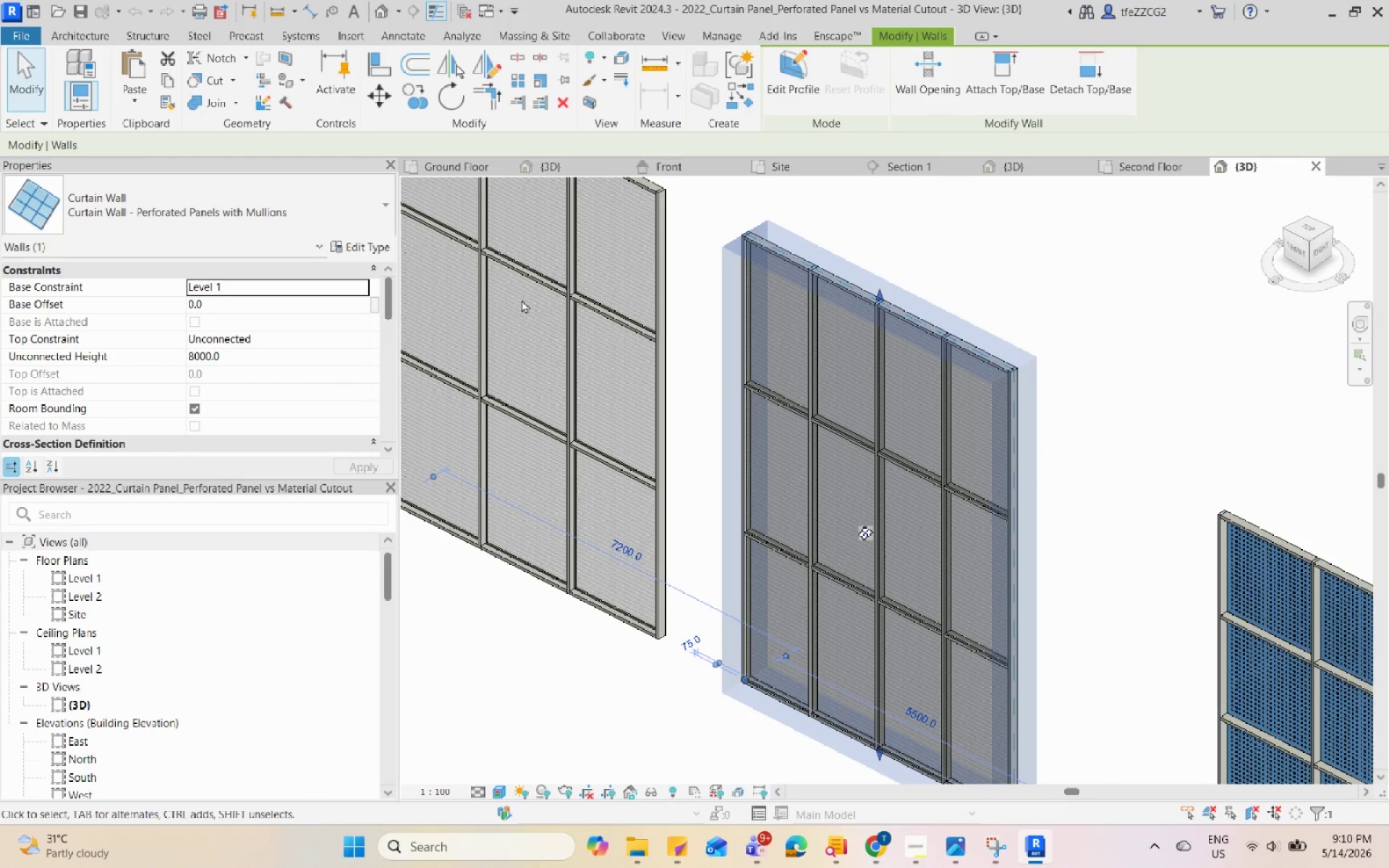 
left_click([578, 295])
 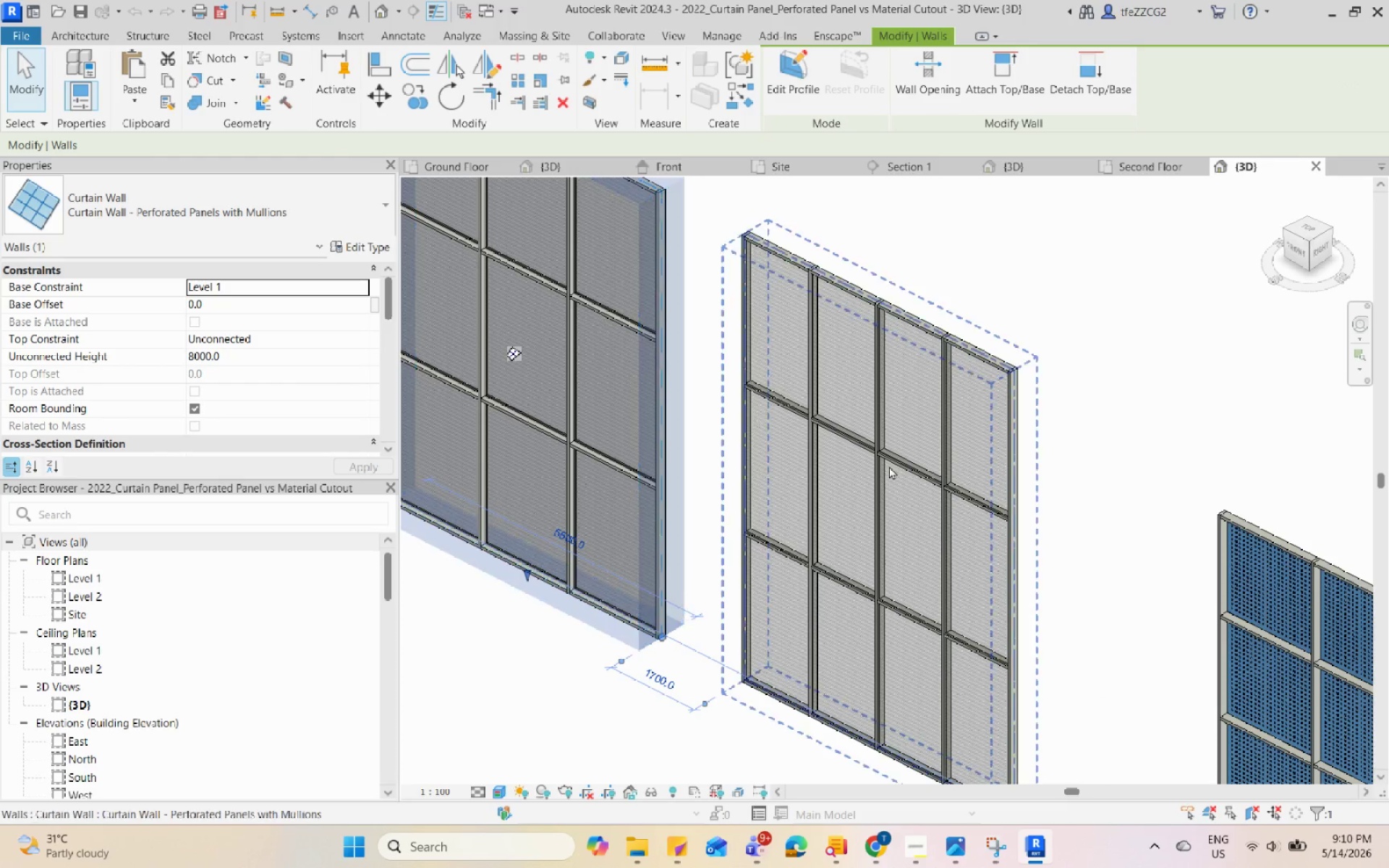 
hold_key(key=Escape, duration=0.75)
 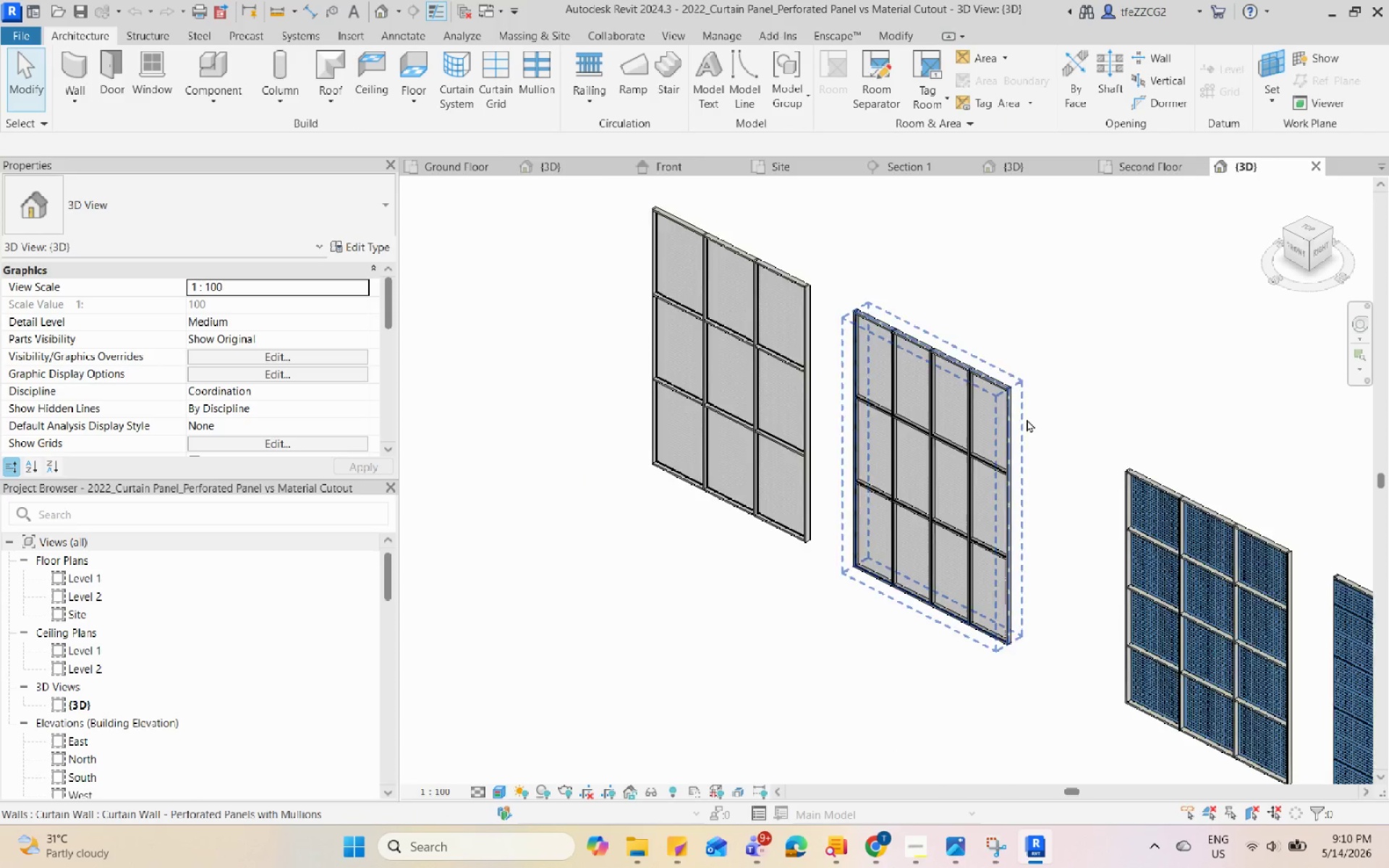 
scroll: coordinate [914, 475], scroll_direction: down, amount: 4.0
 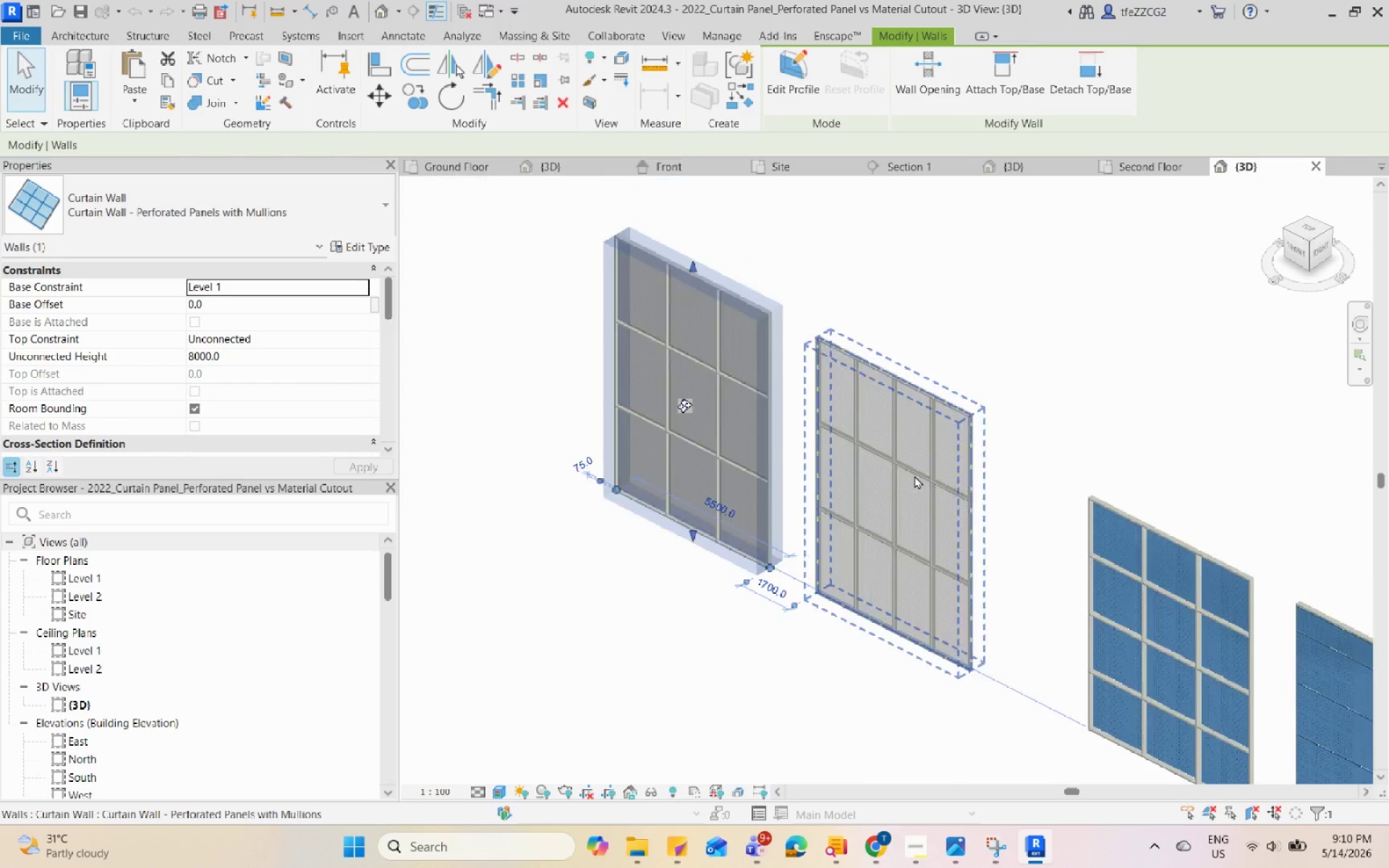 
hold_key(key=ShiftLeft, duration=0.36)
 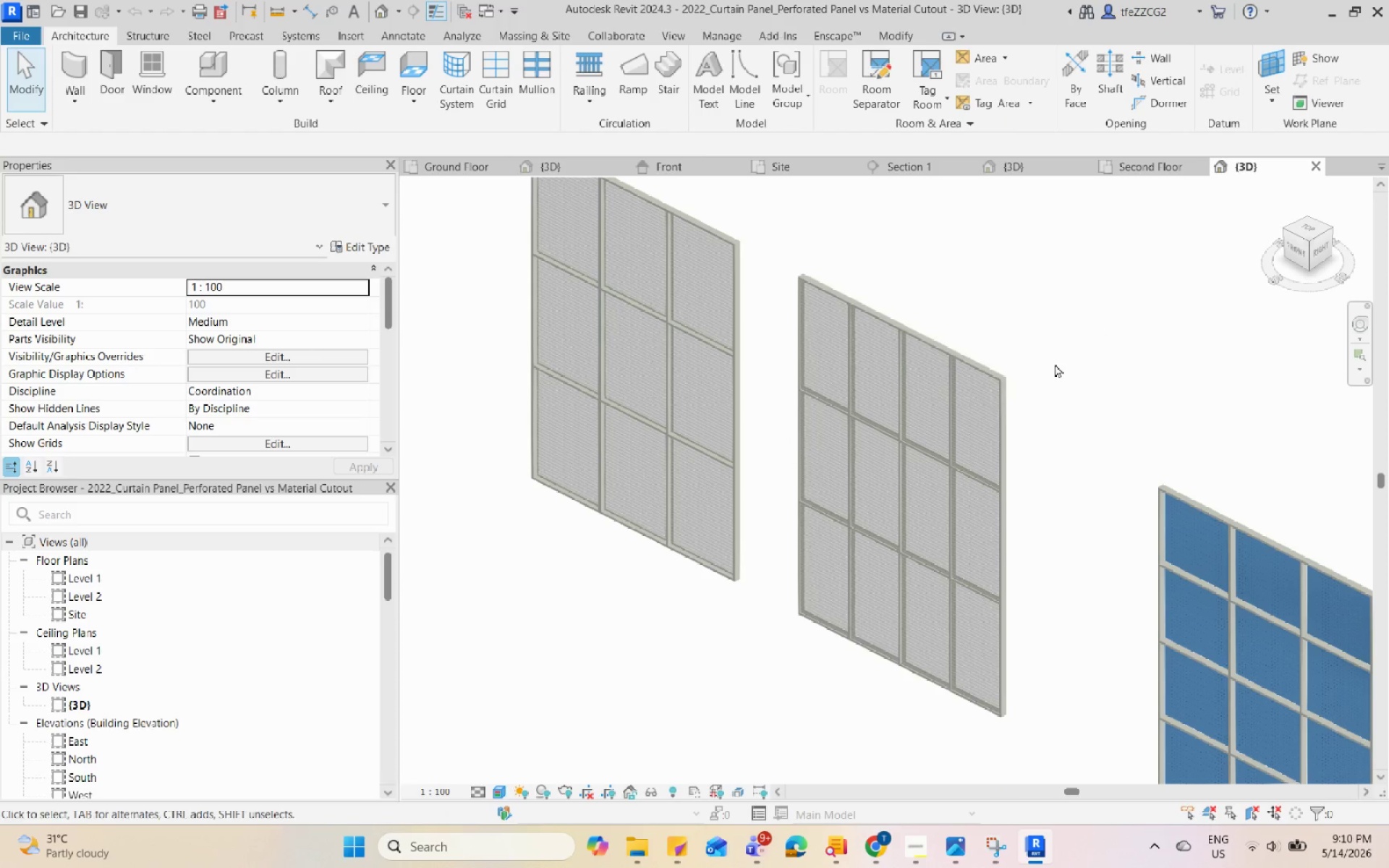 
scroll: coordinate [1024, 420], scroll_direction: up, amount: 2.0
 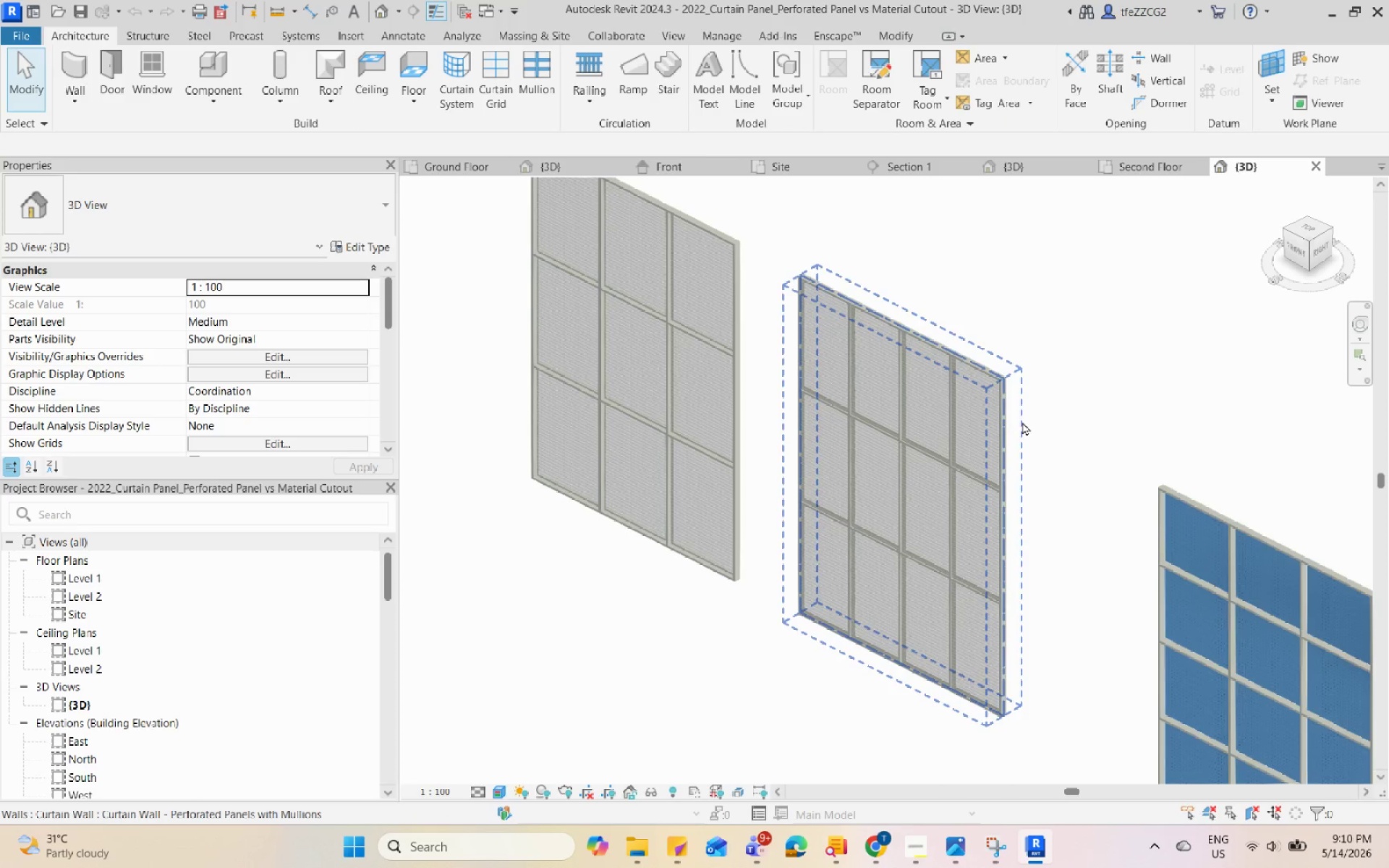 
left_click([1022, 422])
 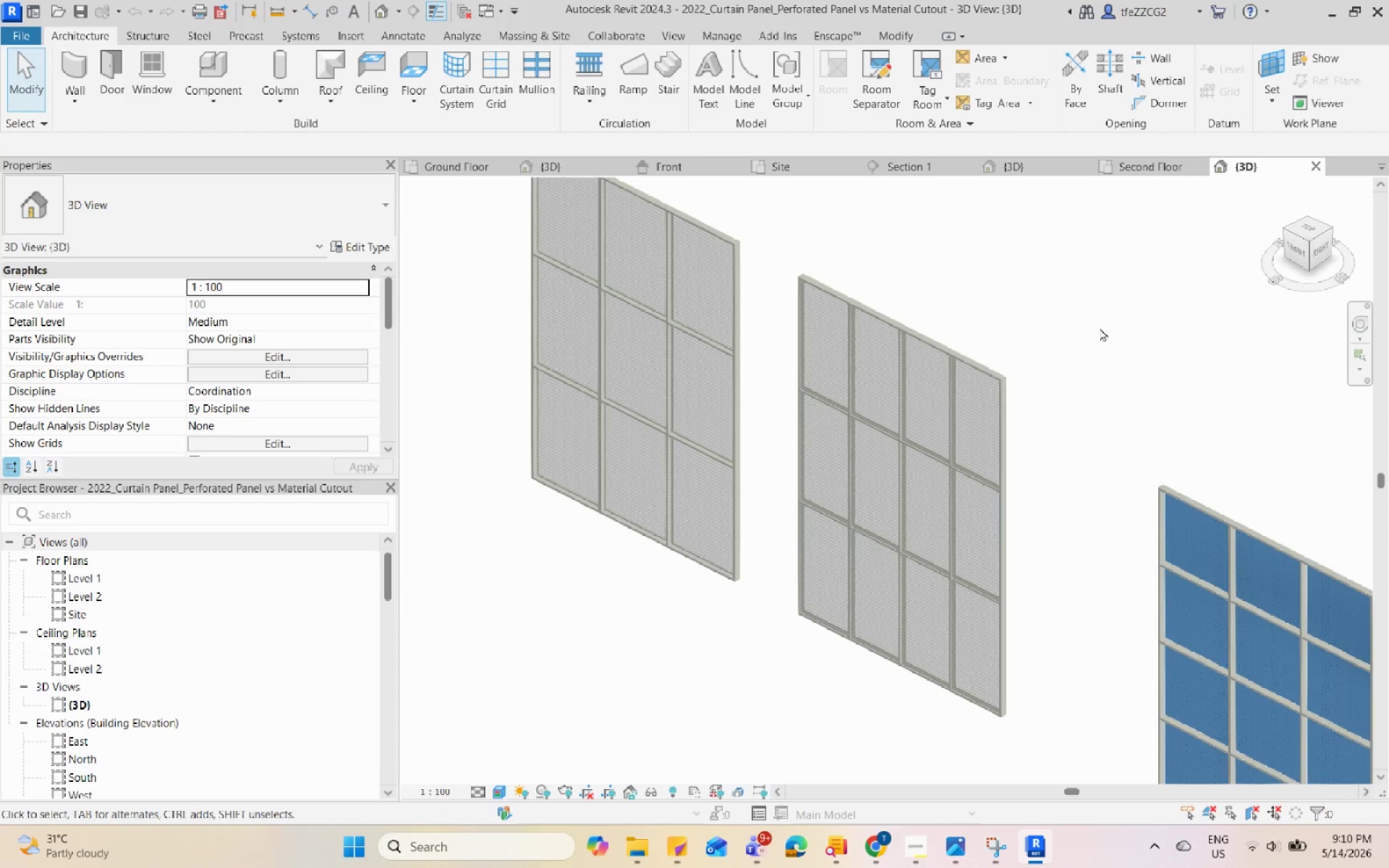 
key(Escape)
 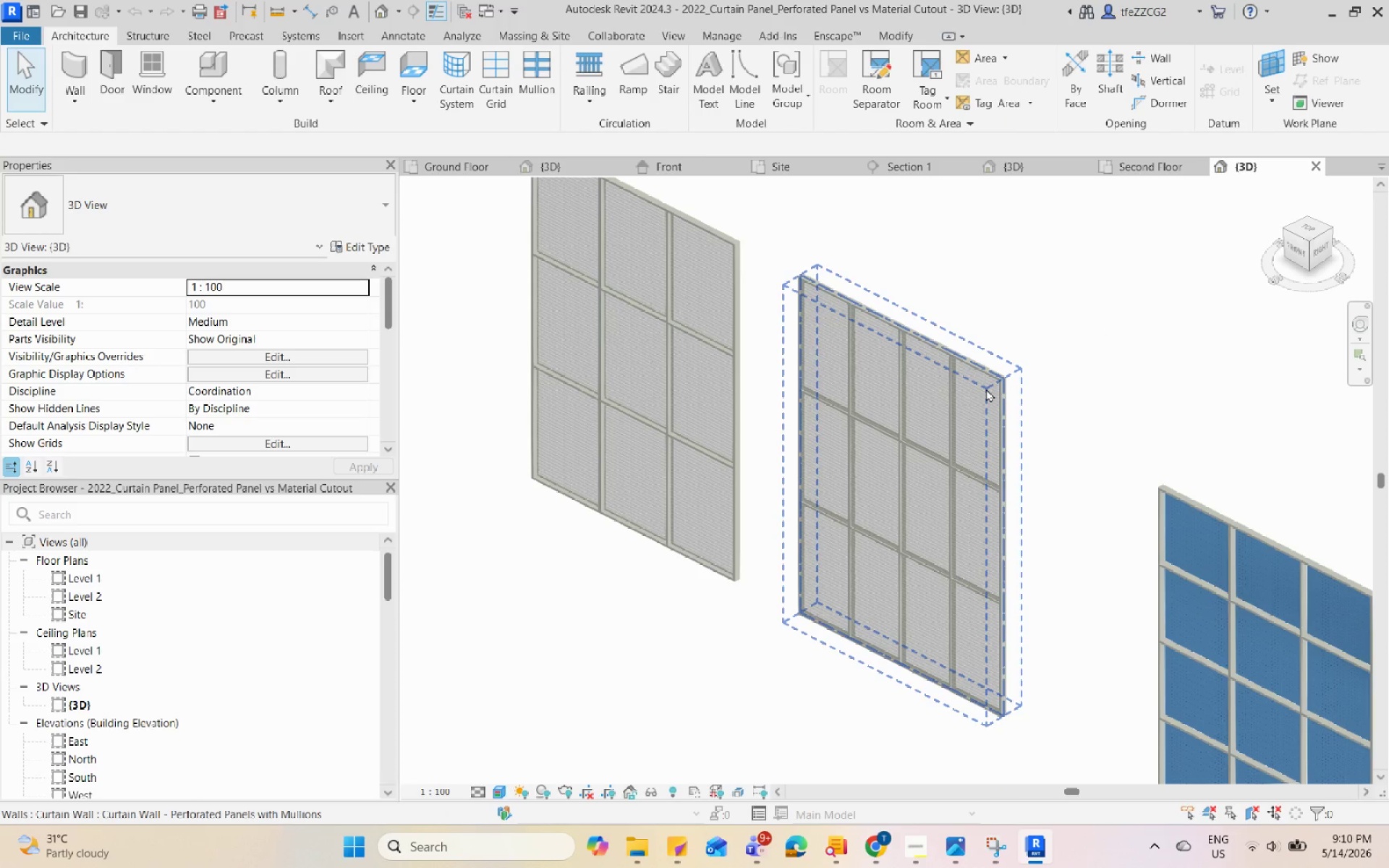 
left_click([986, 388])
 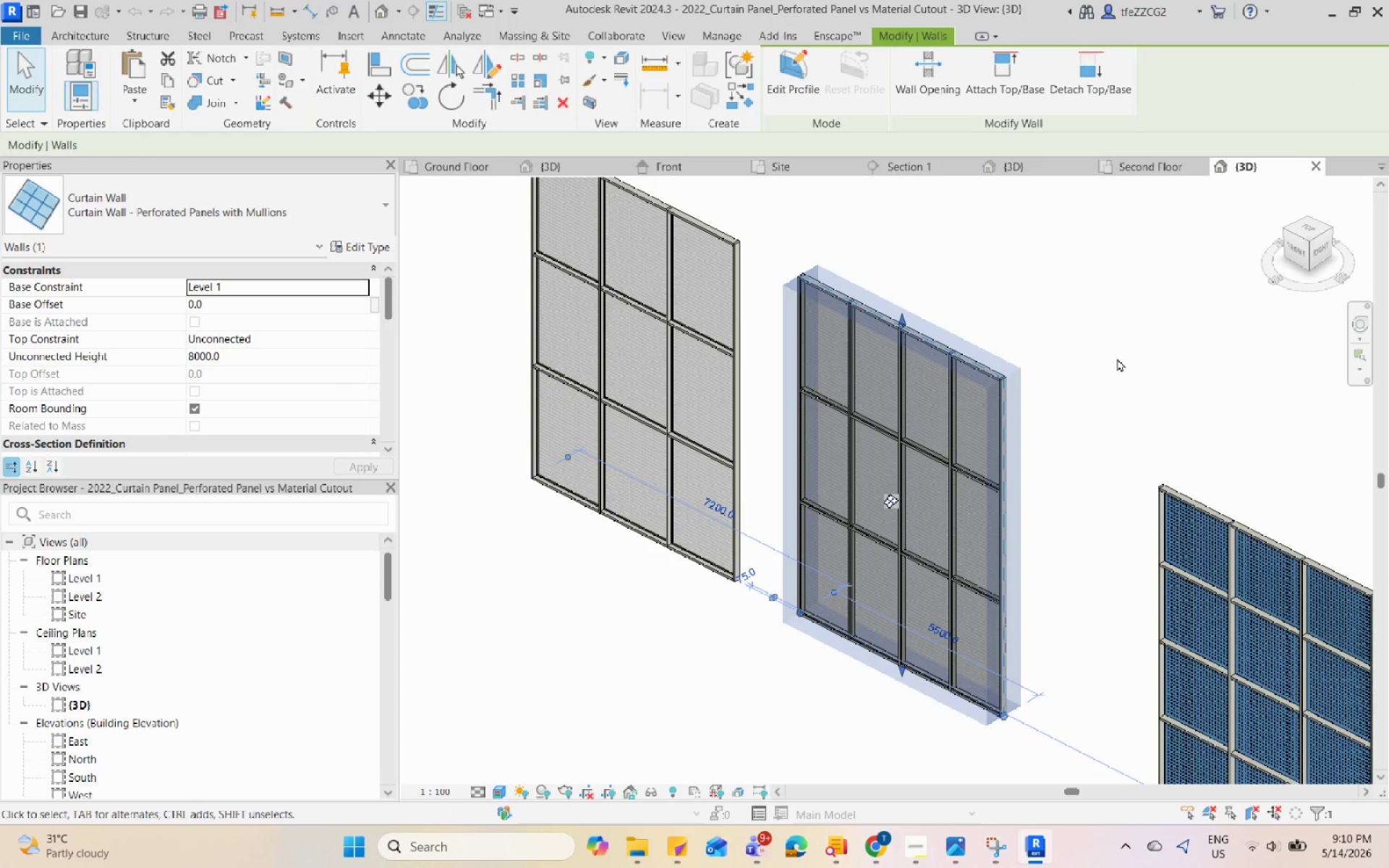 
key(Control+C)
 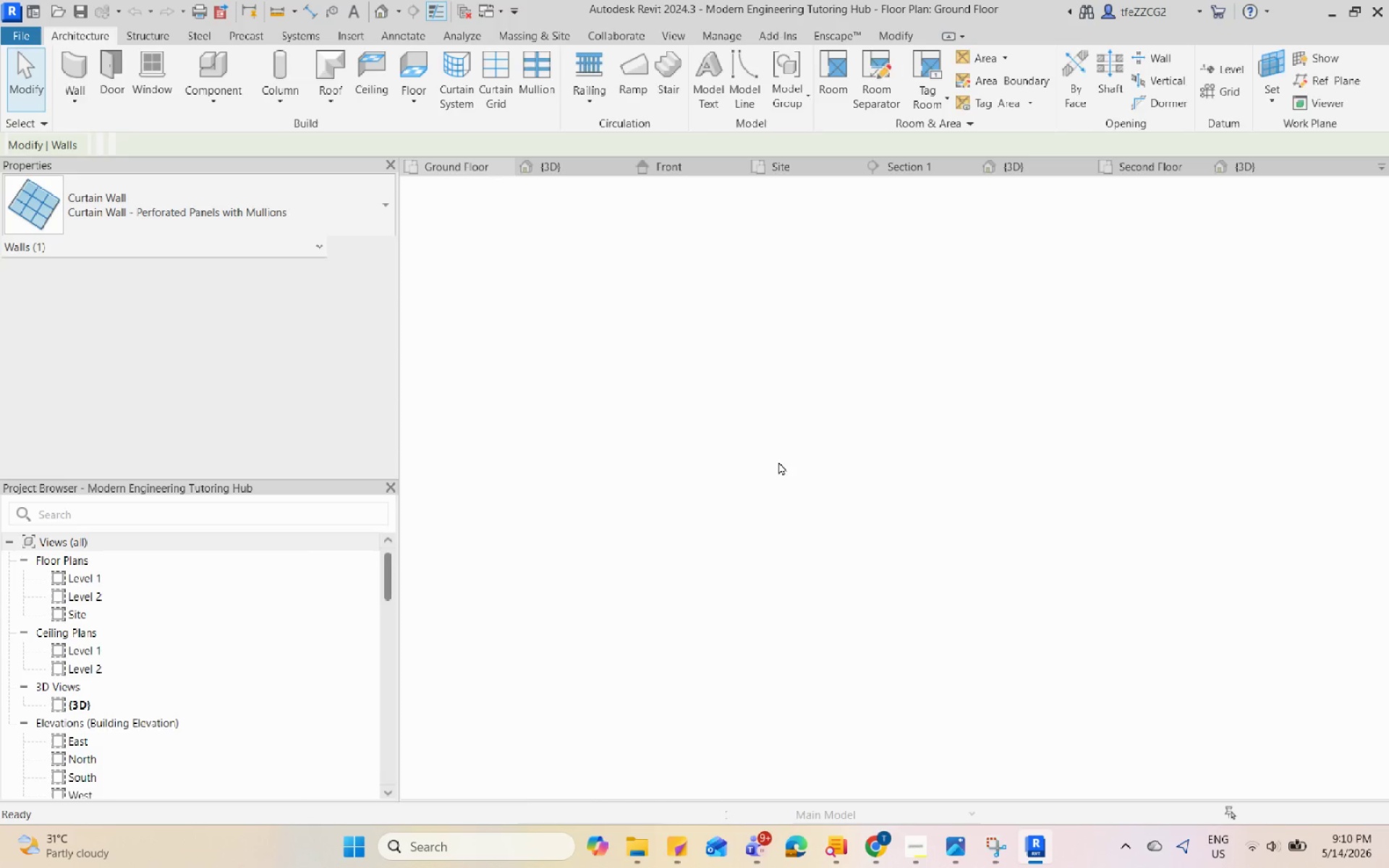 
scroll: coordinate [781, 461], scroll_direction: down, amount: 10.0
 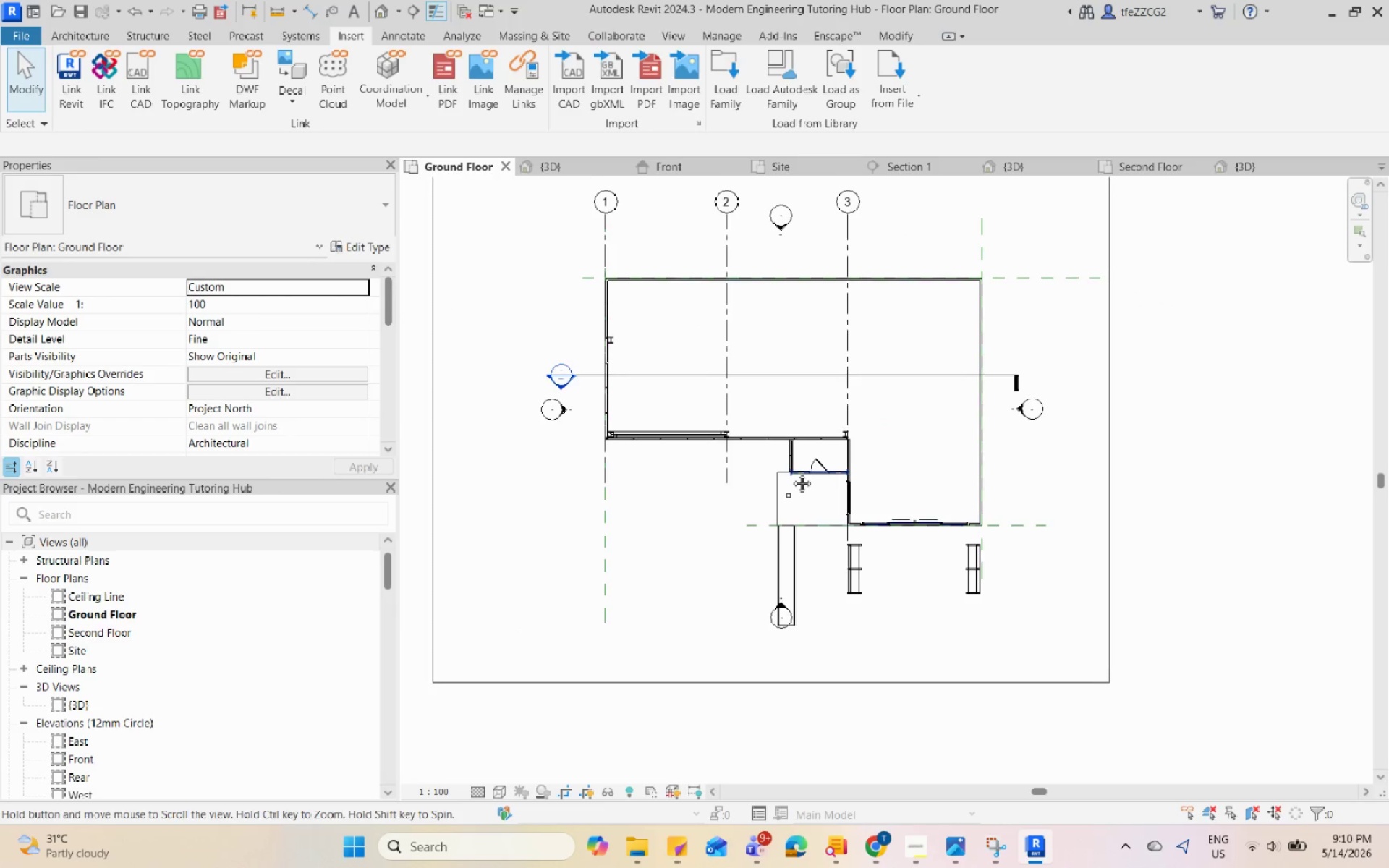 
key(Control+V)
 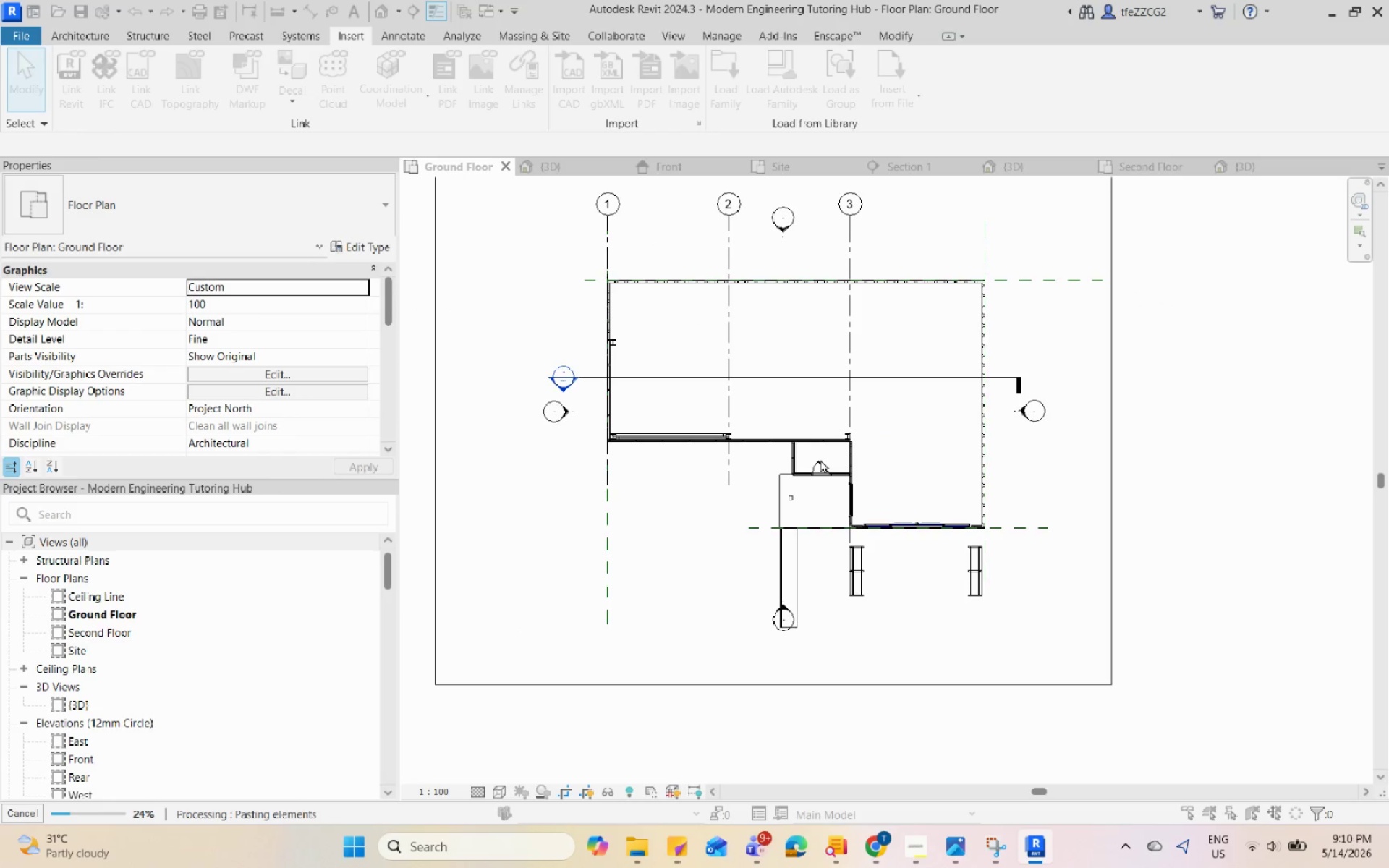 
scroll: coordinate [807, 438], scroll_direction: up, amount: 5.0
 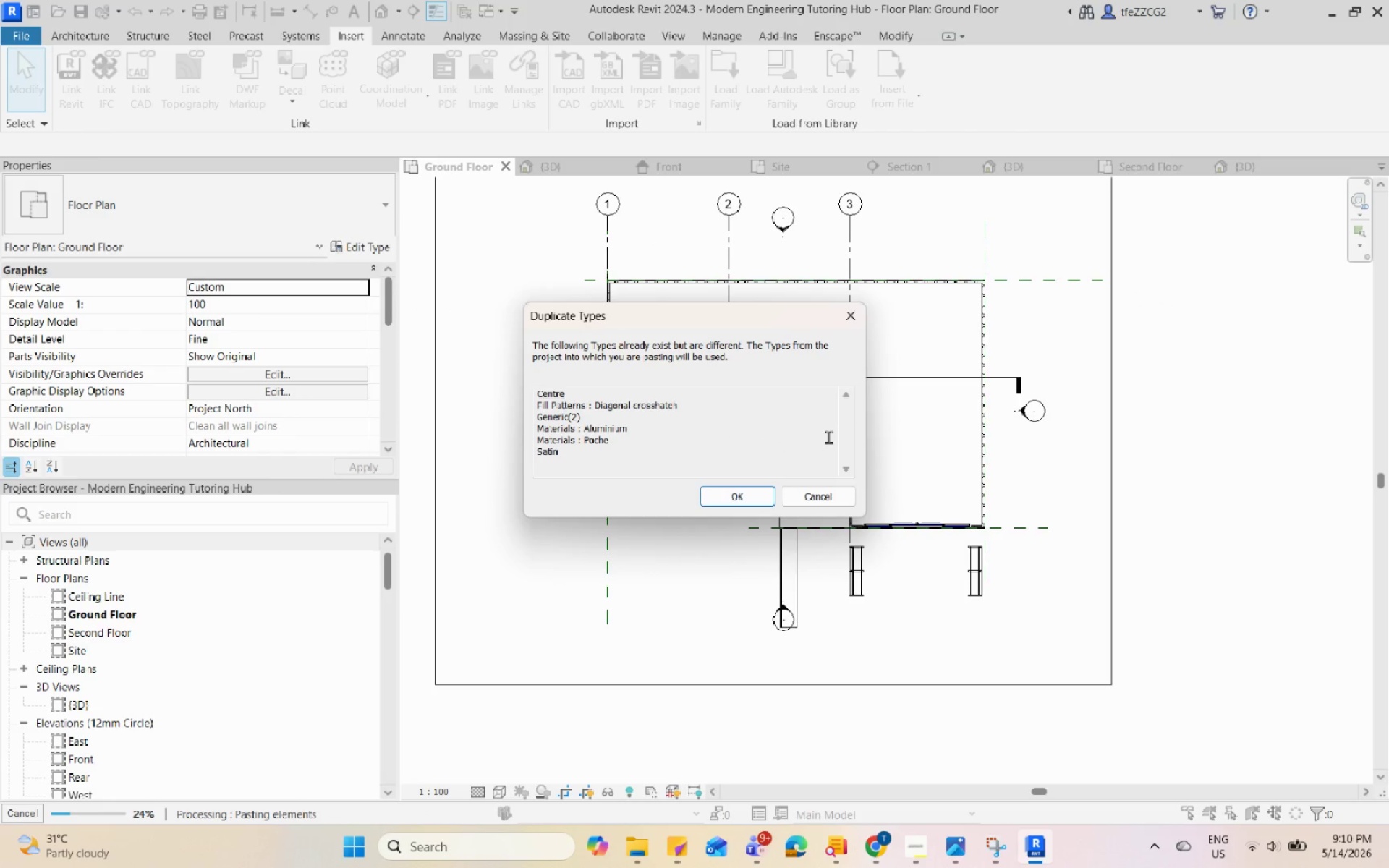 
left_click([734, 501])
 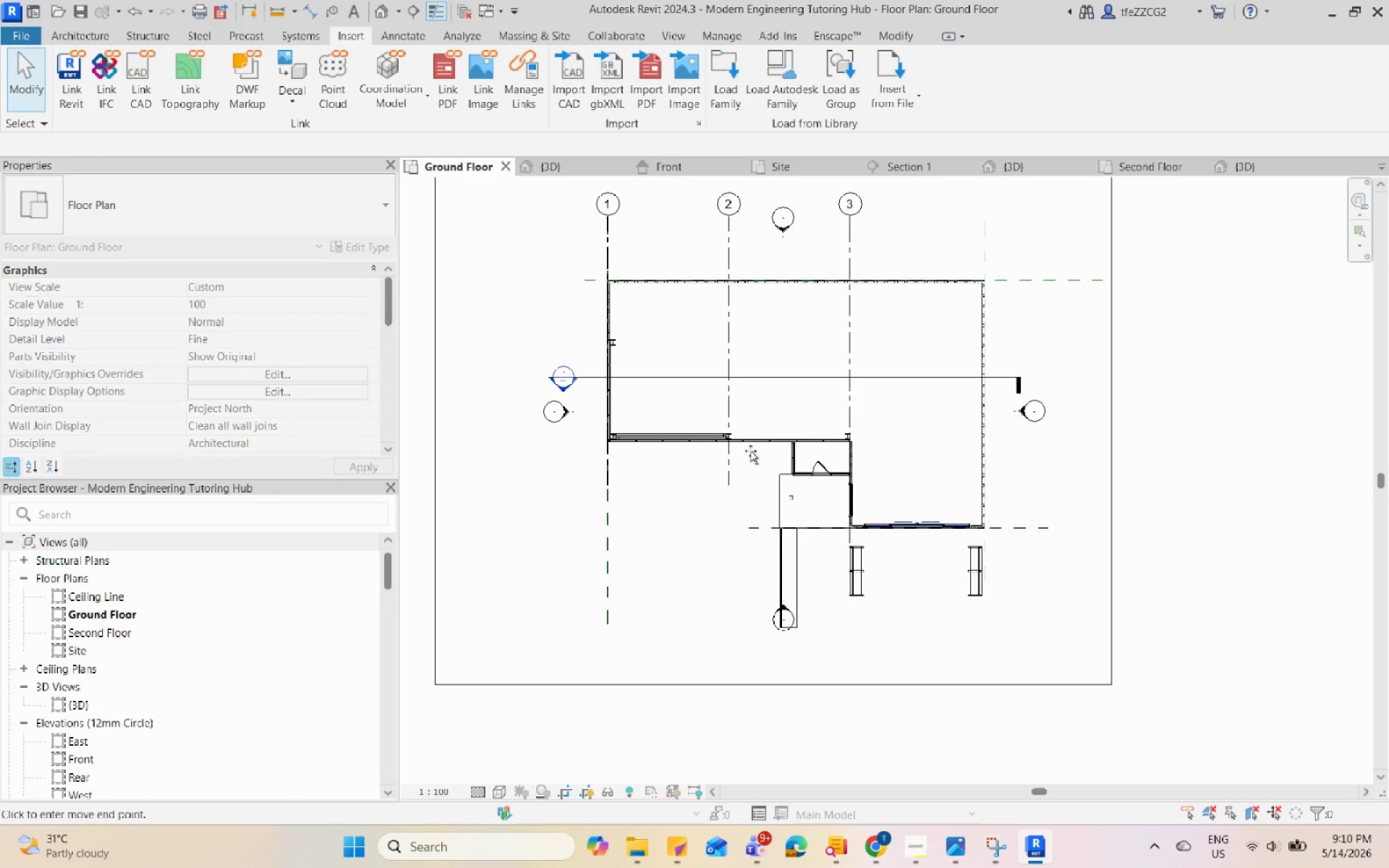 
scroll: coordinate [637, 492], scroll_direction: up, amount: 5.0
 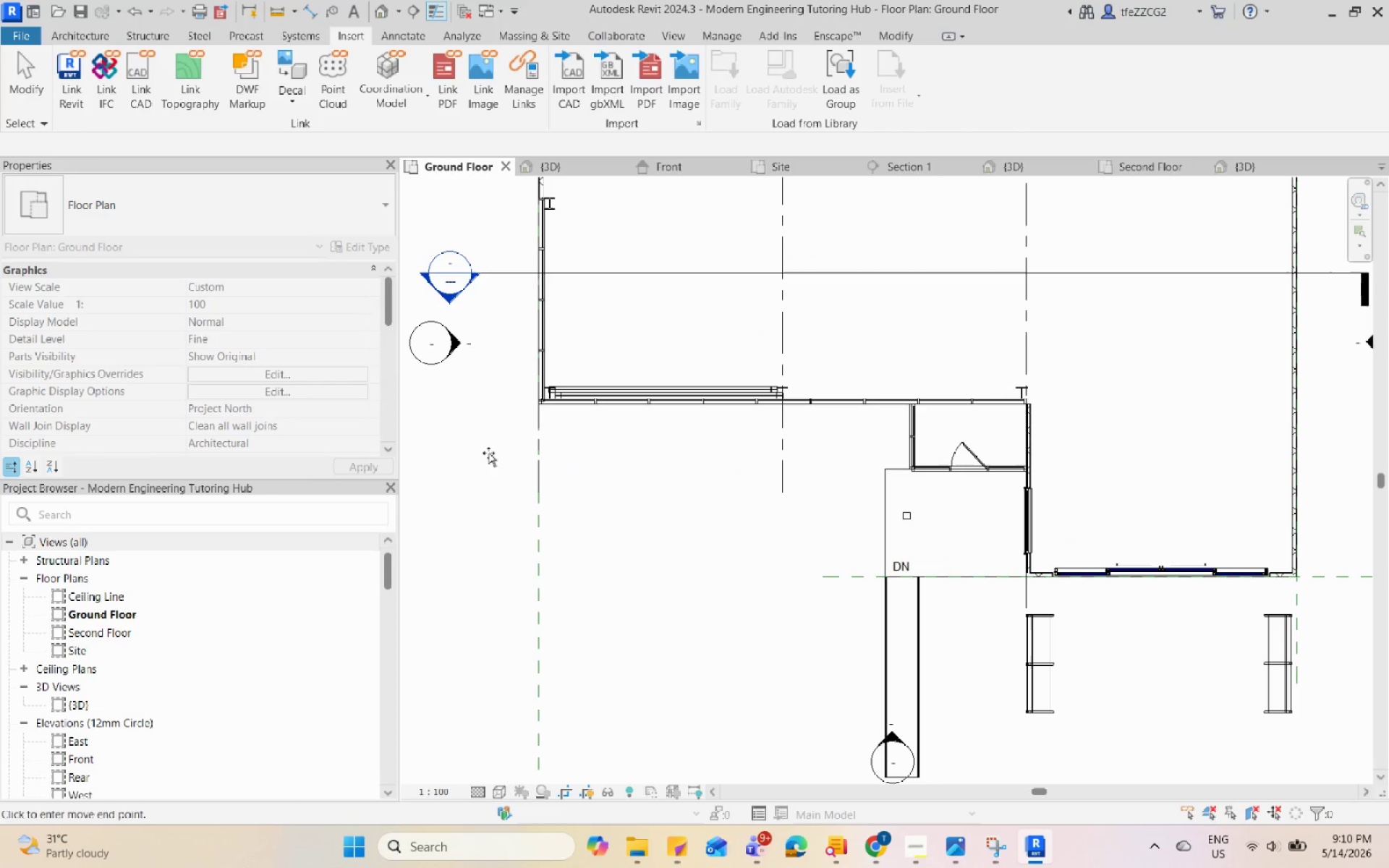 
left_click([498, 448])
 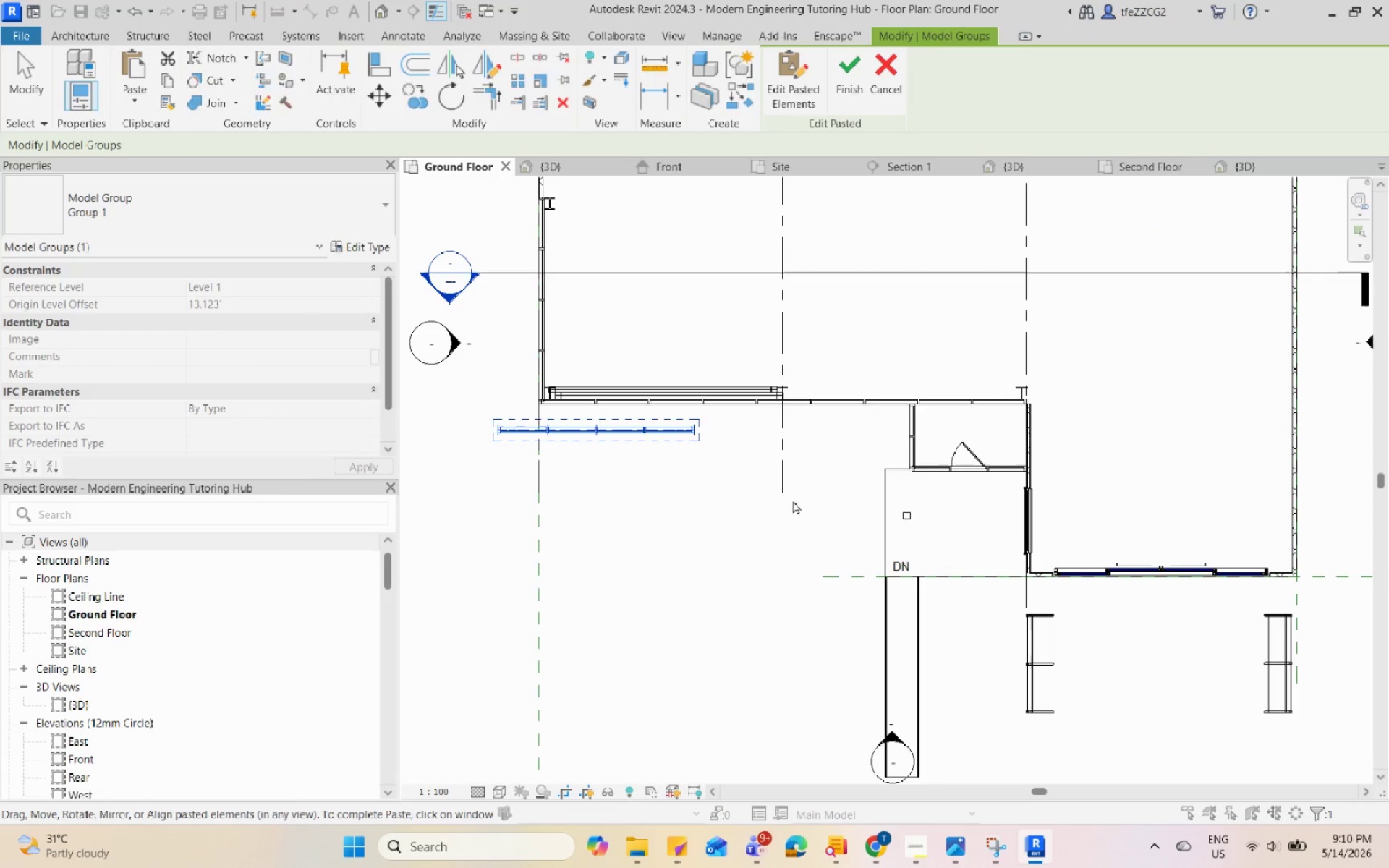 
key(Escape)
 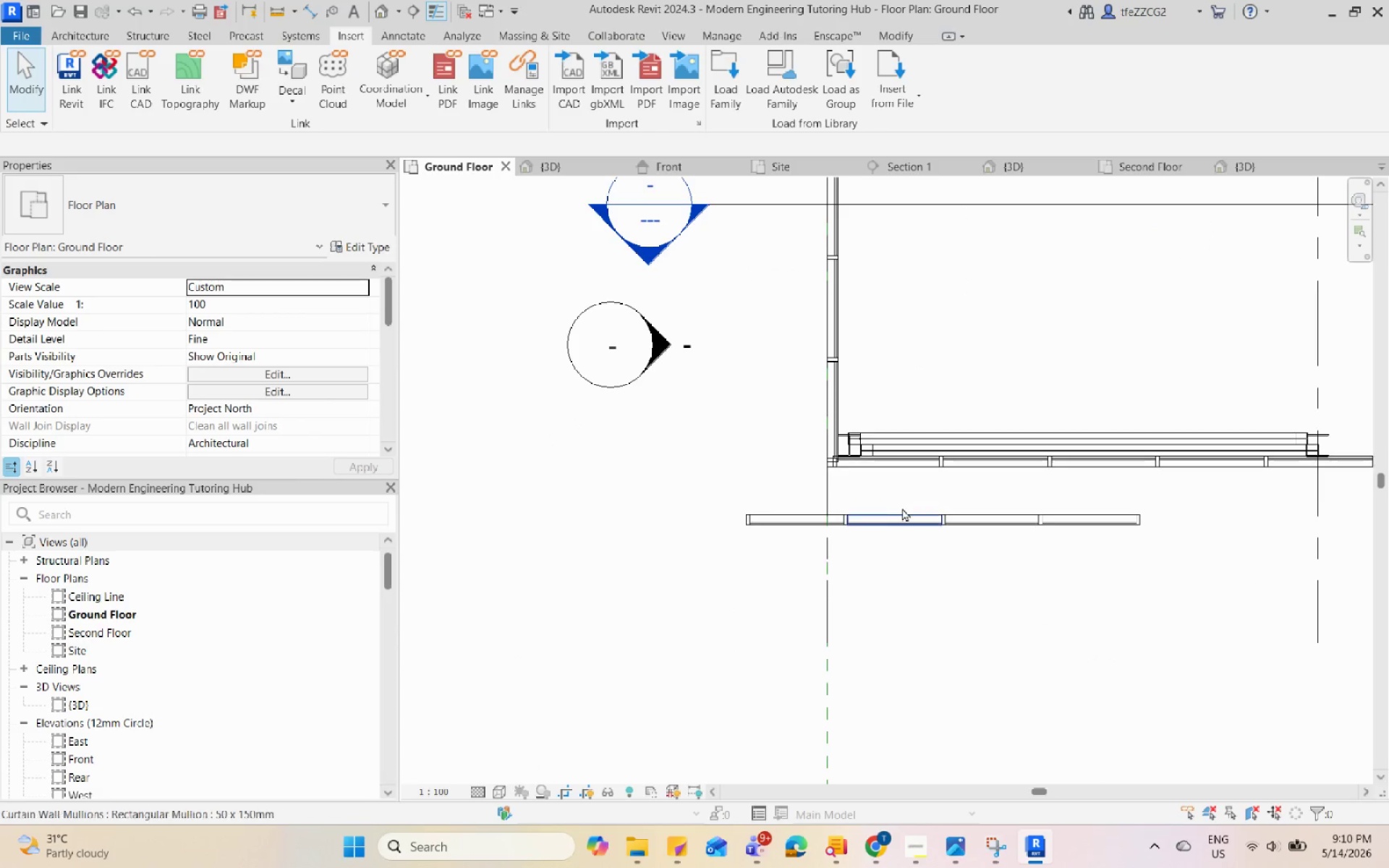 
scroll: coordinate [666, 461], scroll_direction: up, amount: 5.0
 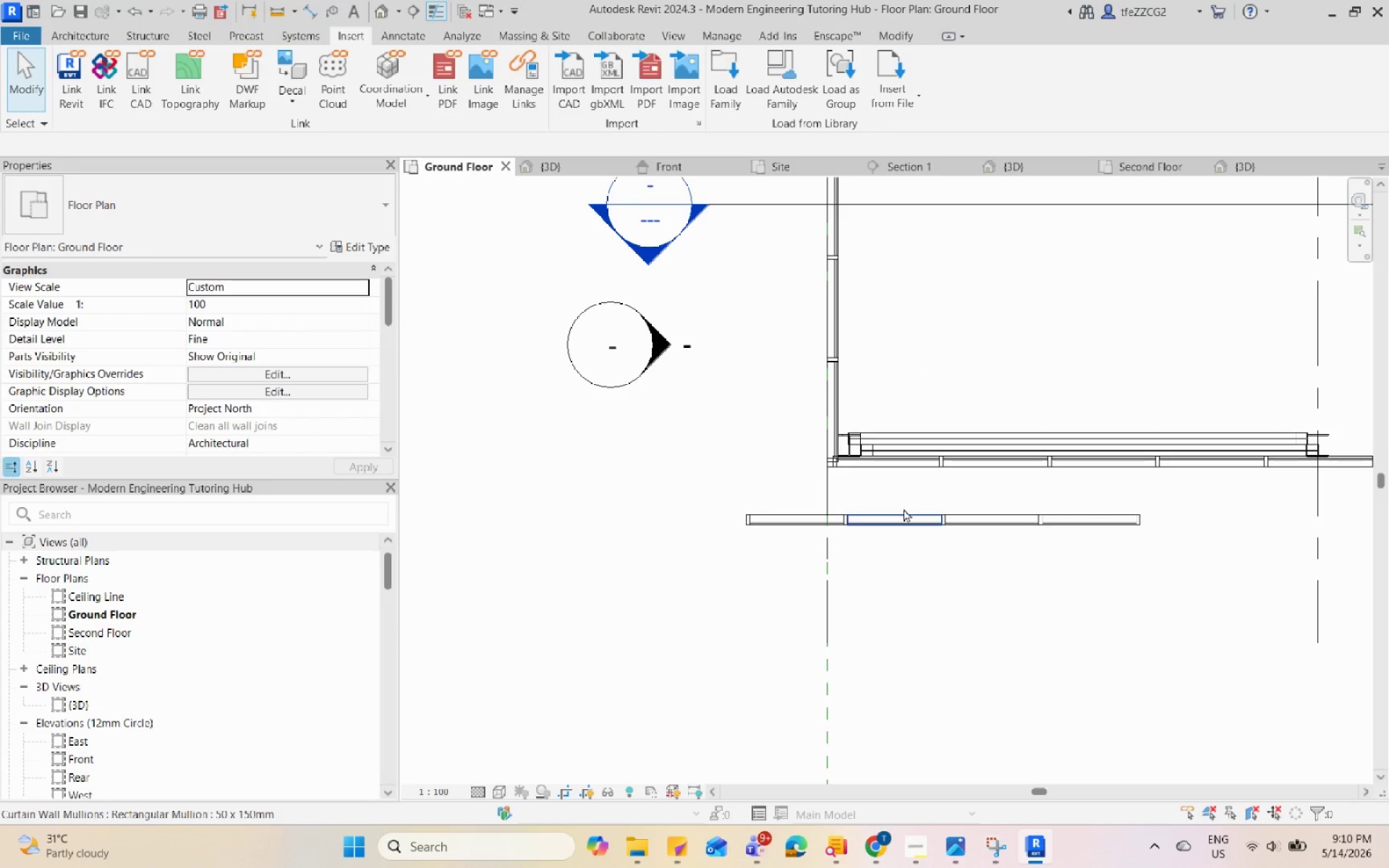 
left_click([904, 509])
 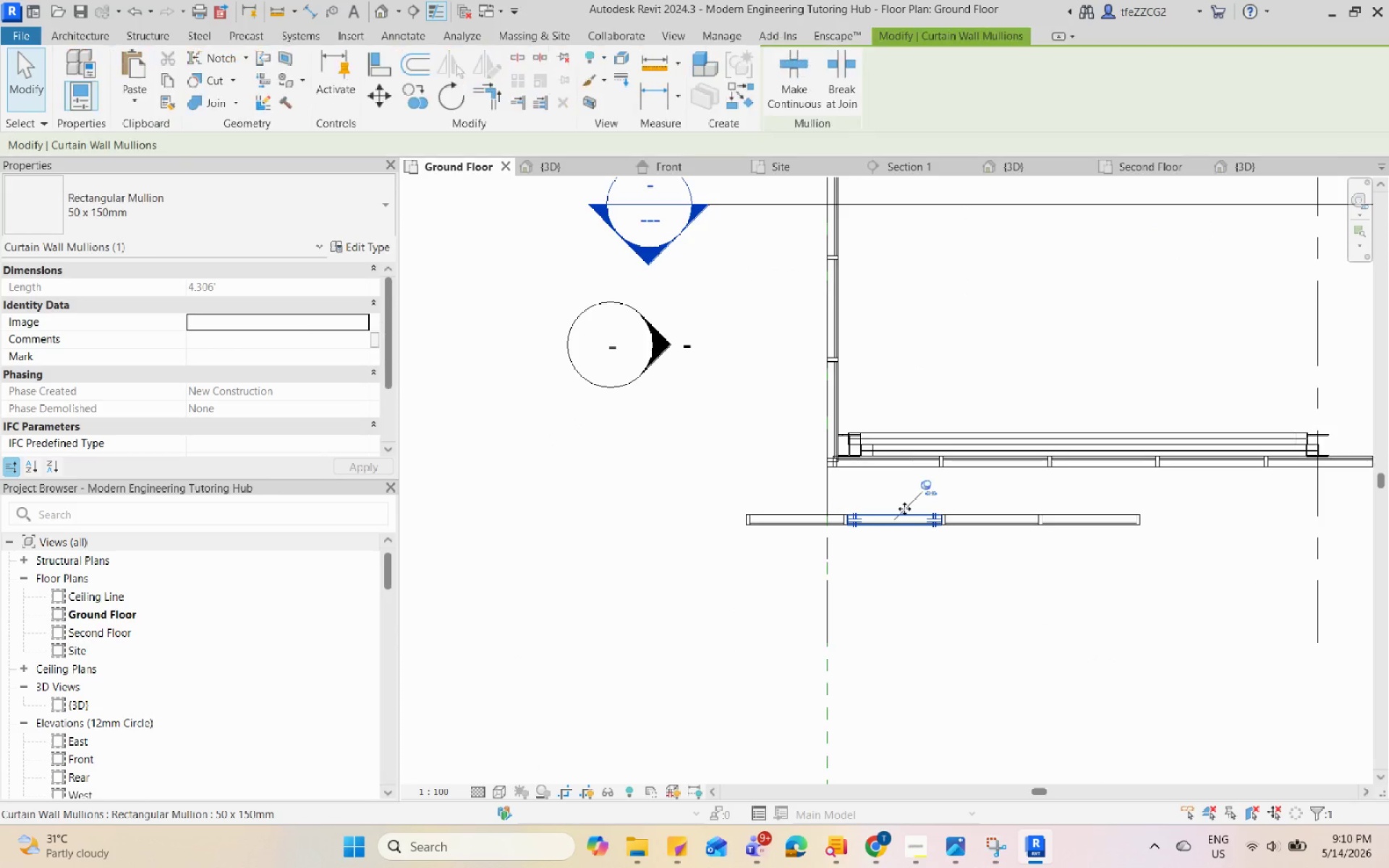 
key(Escape)
 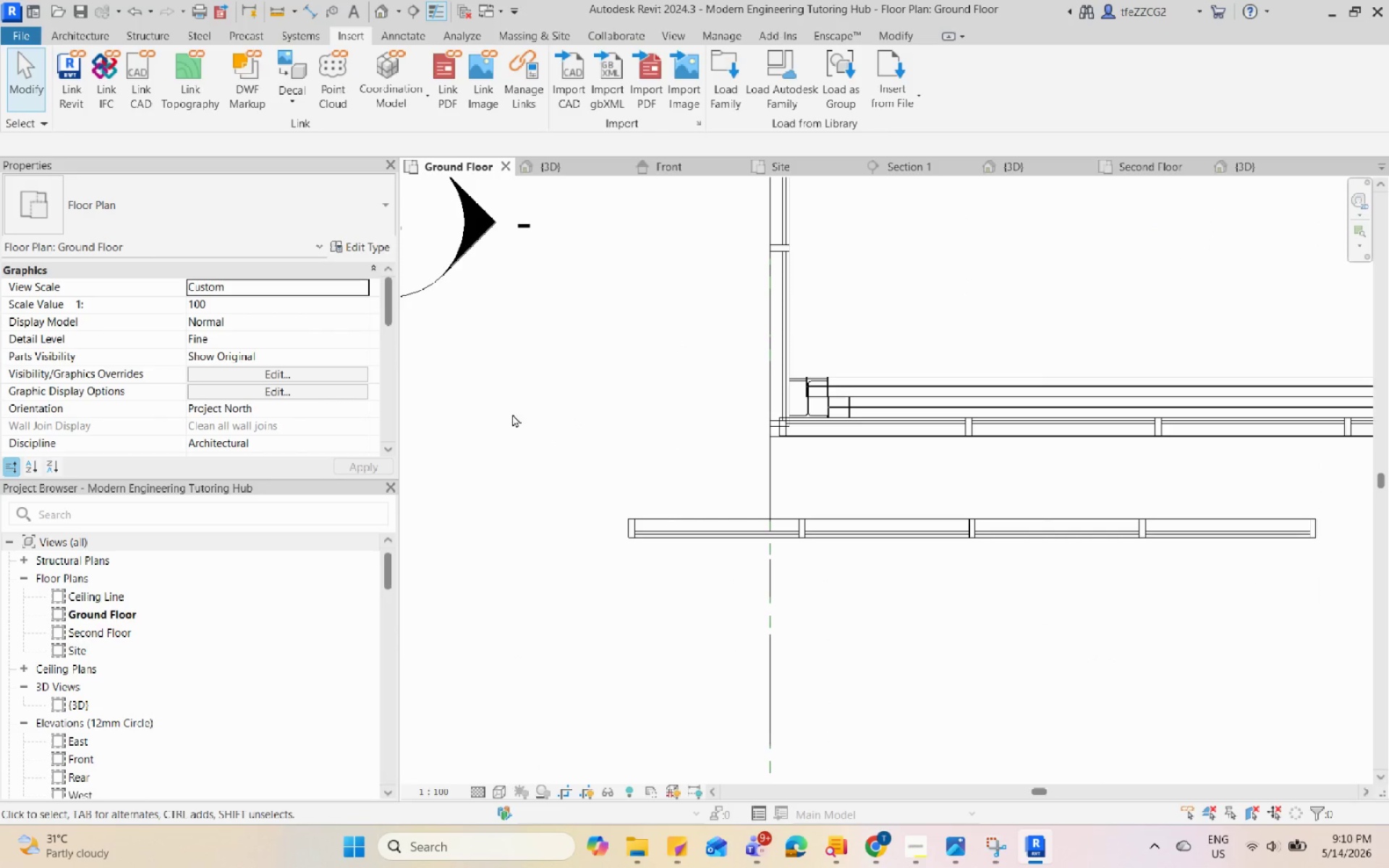 
left_click_drag(start_coordinate=[516, 419], to_coordinate=[961, 540])
 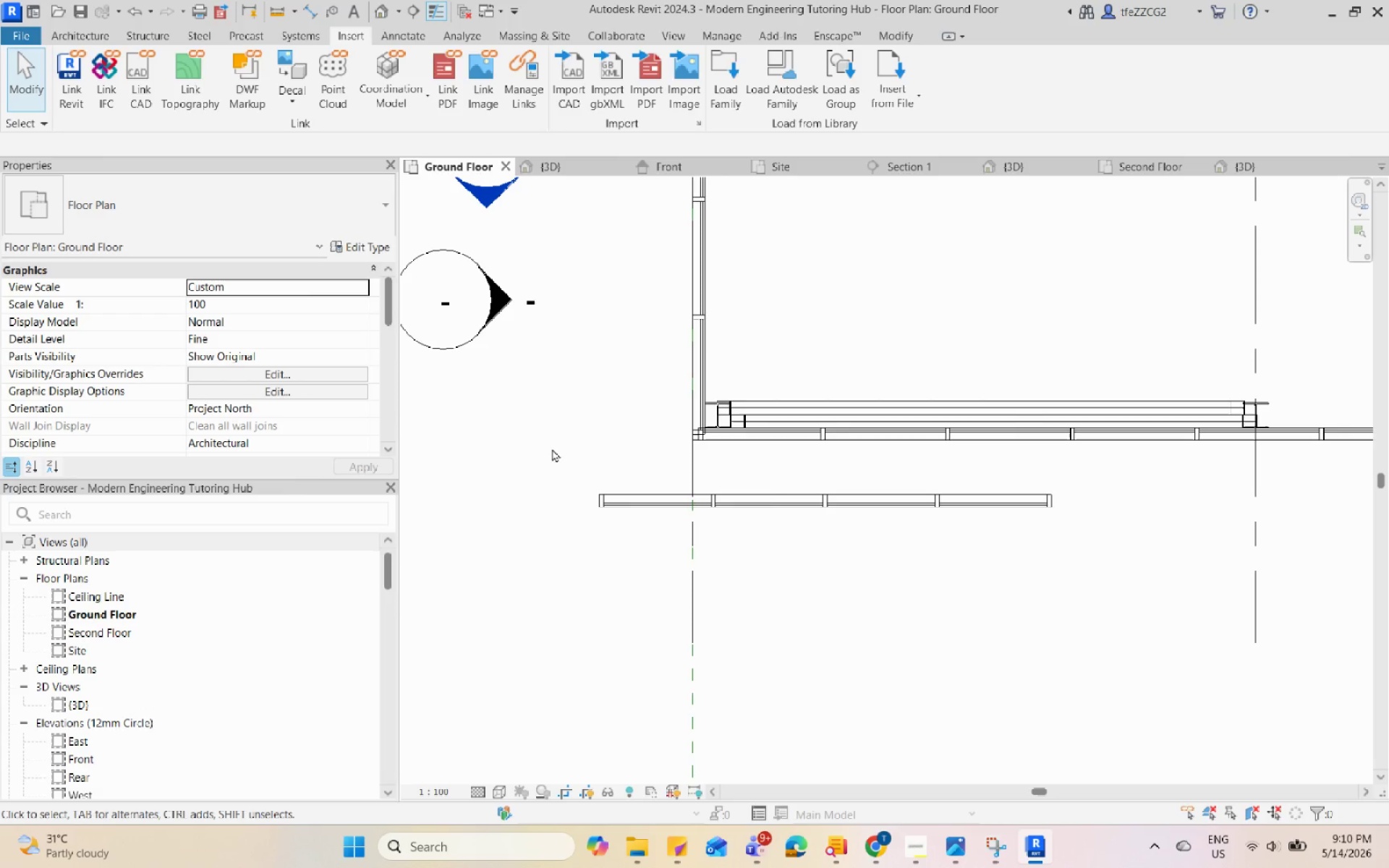 
scroll: coordinate [904, 509], scroll_direction: up, amount: 4.0
 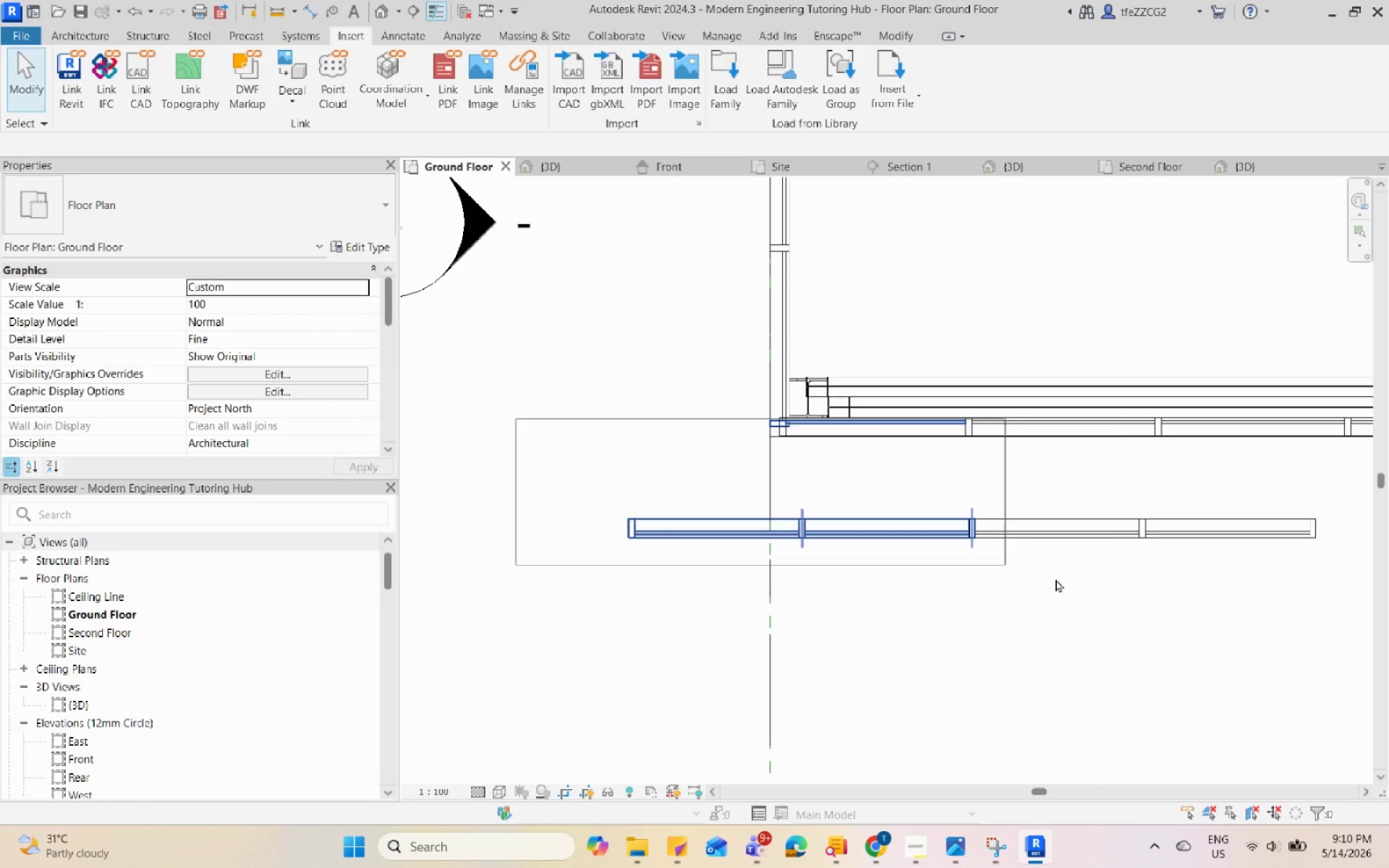 
key(Escape)
 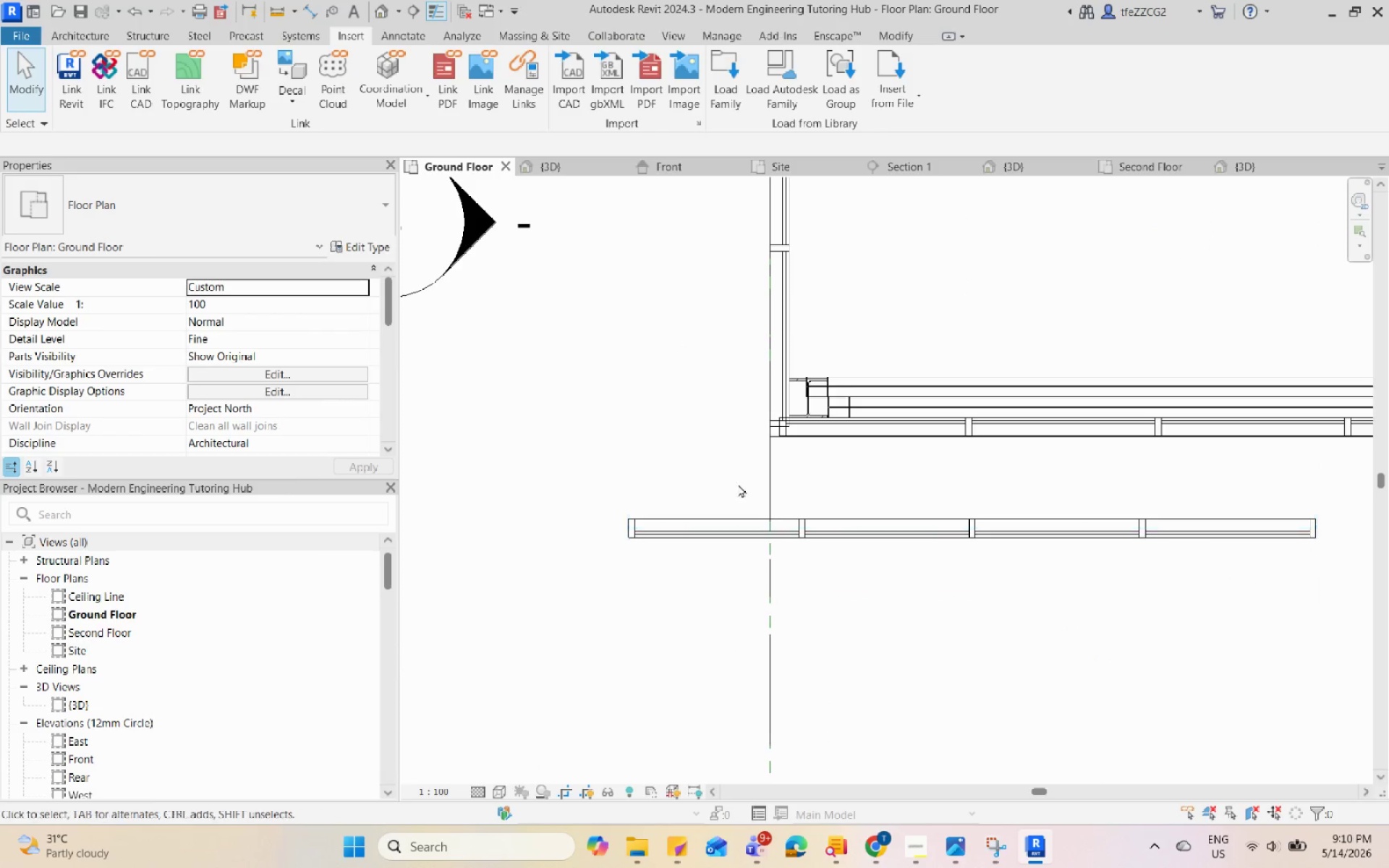 
left_click_drag(start_coordinate=[583, 454], to_coordinate=[1103, 558])
 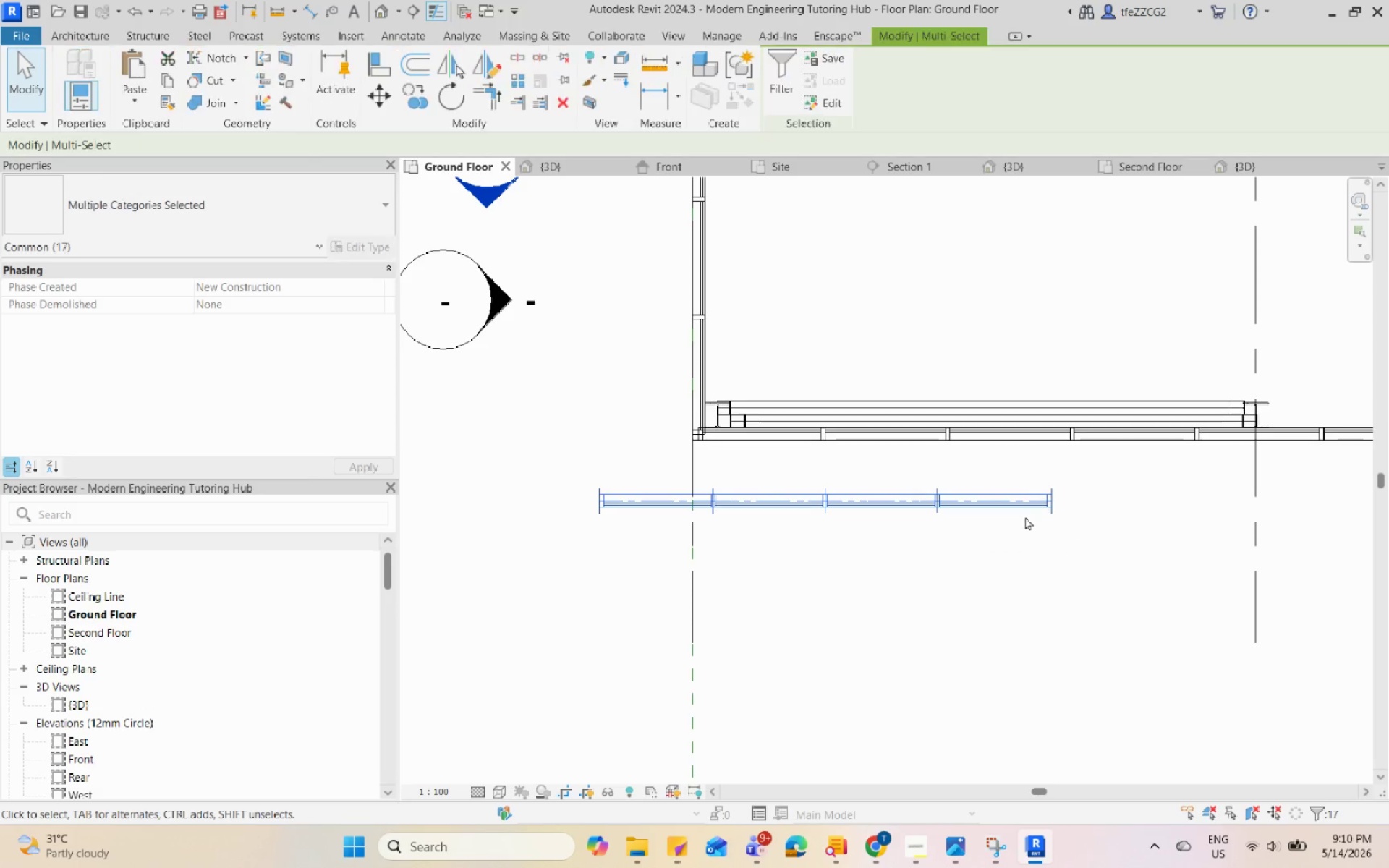 
scroll: coordinate [543, 448], scroll_direction: down, amount: 3.0
 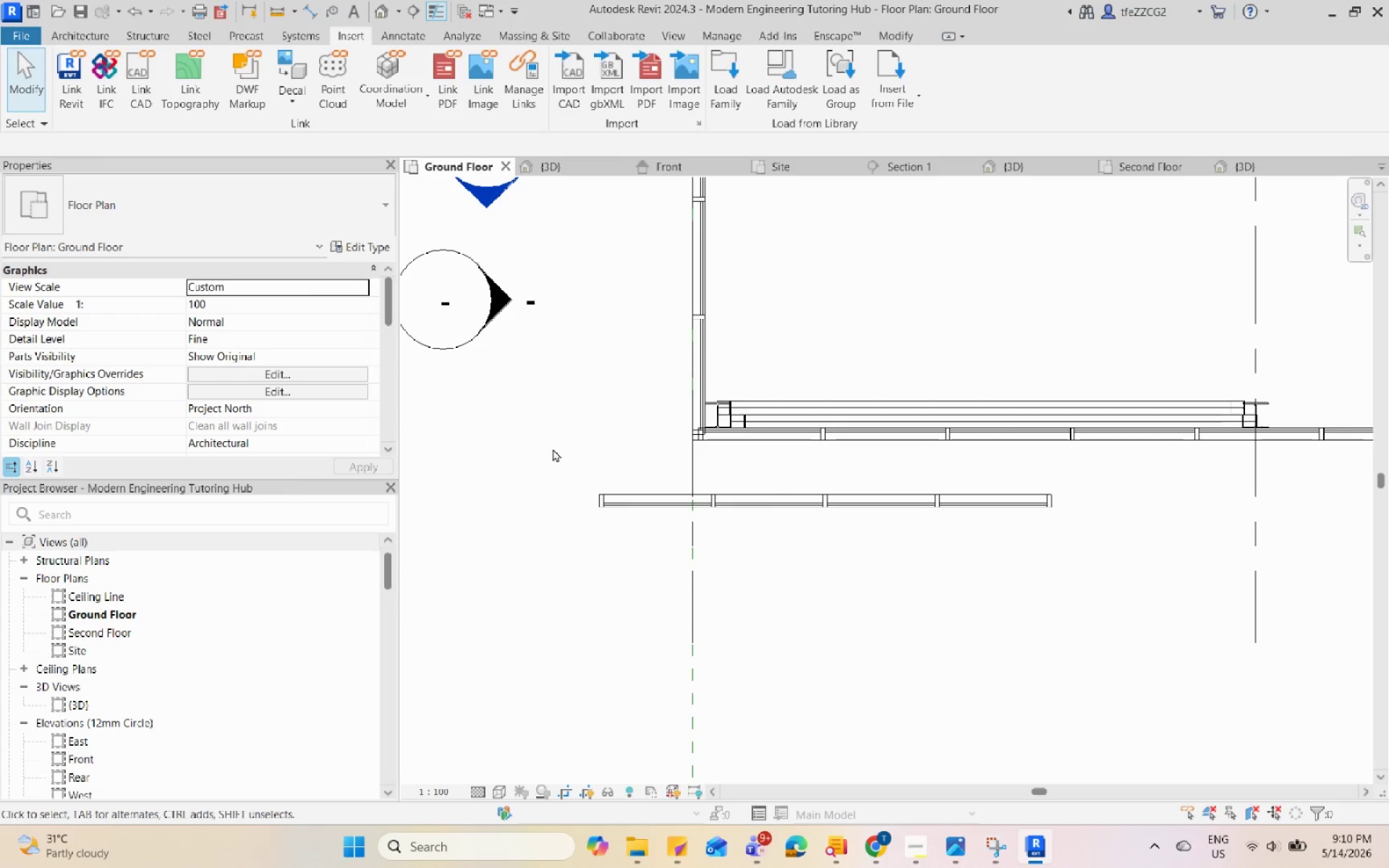 
key(Escape)
 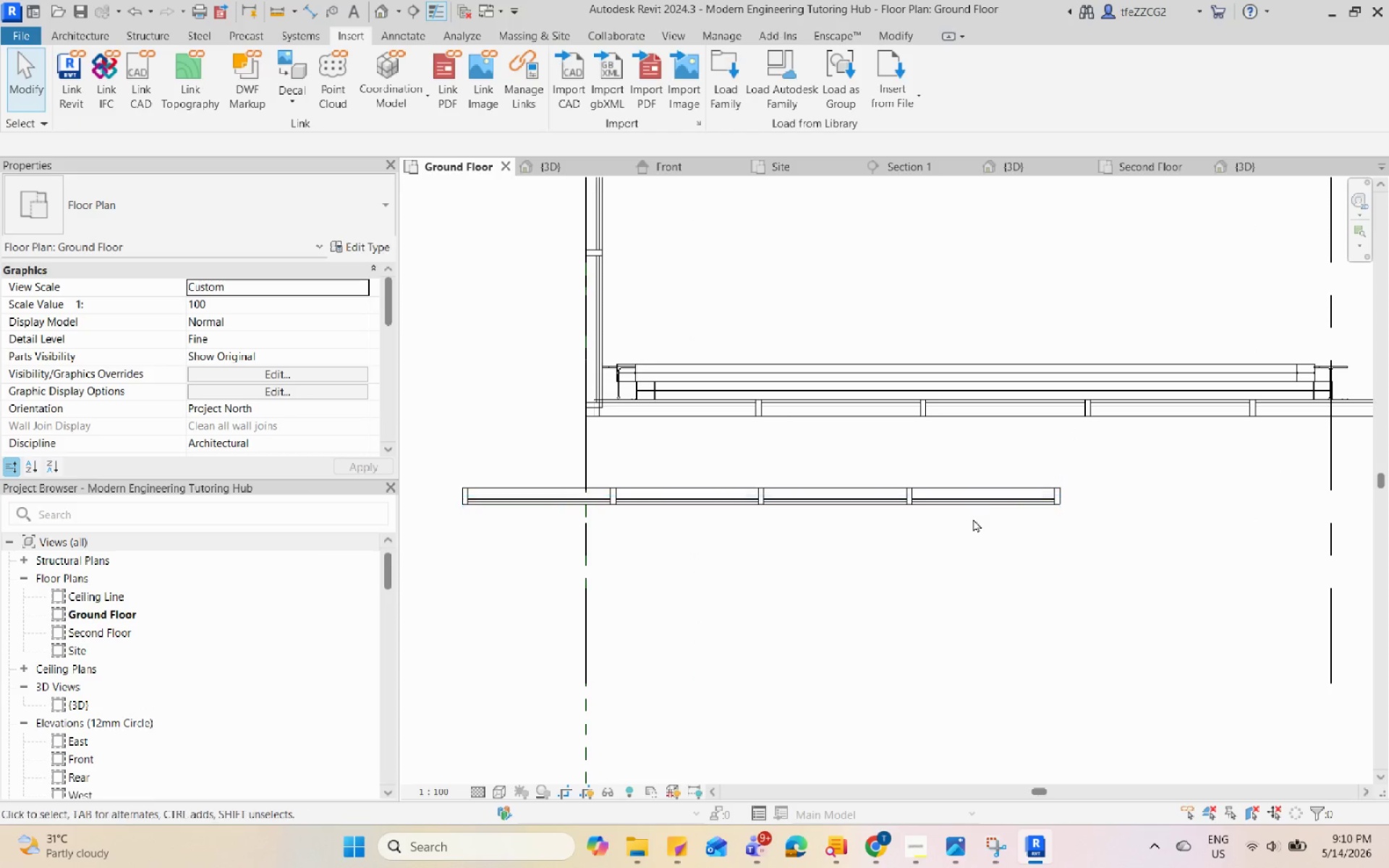 
scroll: coordinate [1024, 516], scroll_direction: up, amount: 2.0
 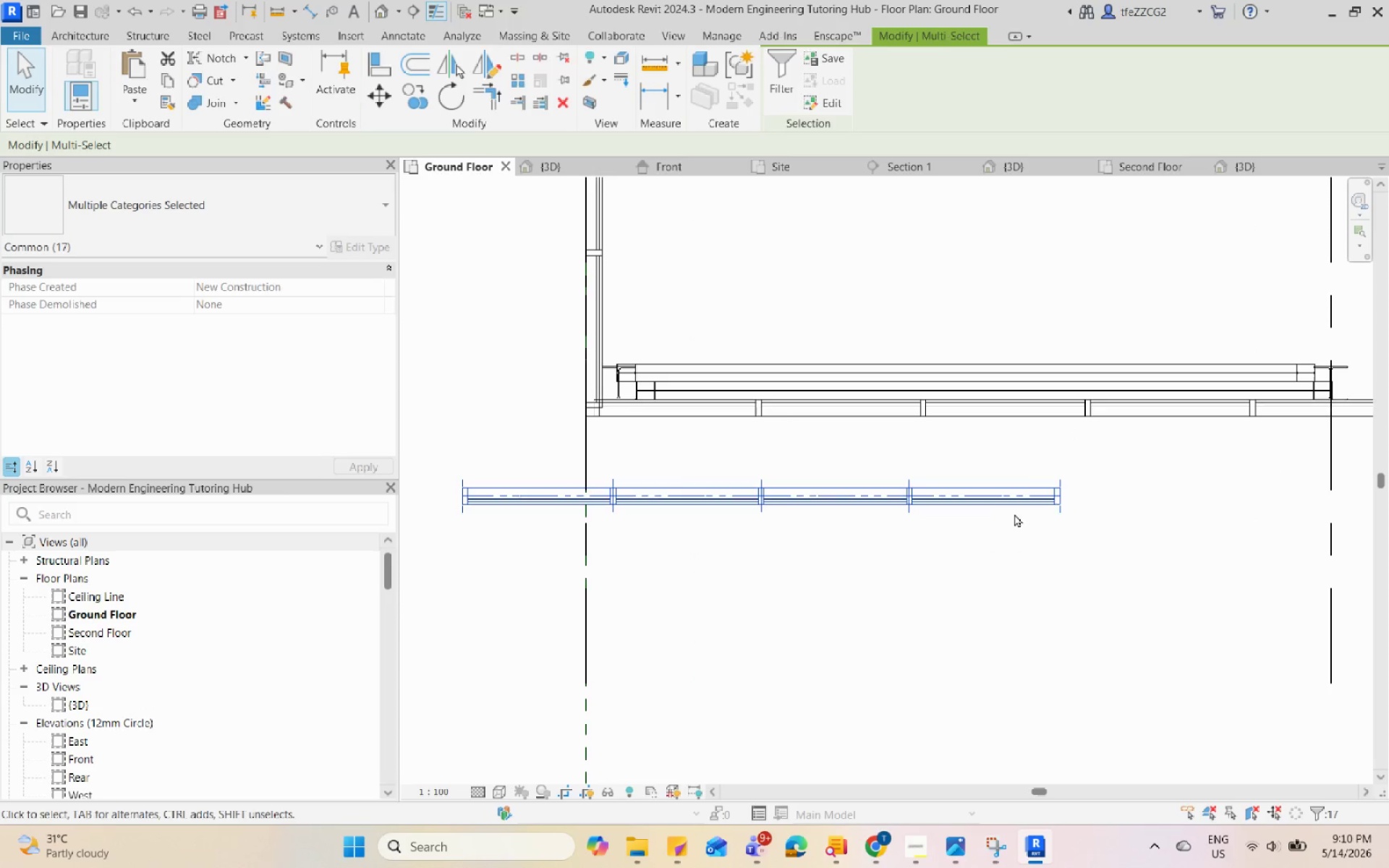 
left_click([986, 501])
 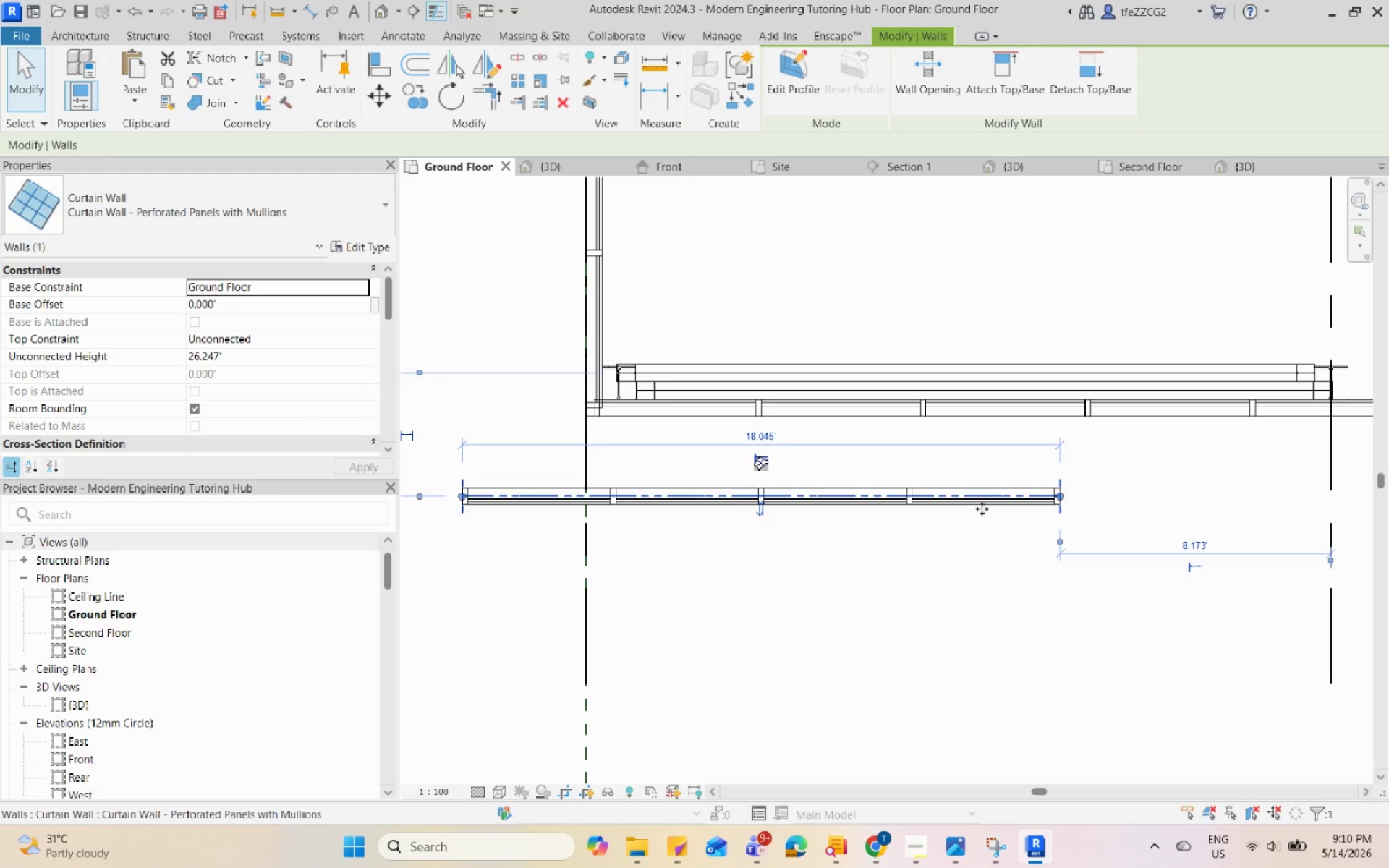 
key(Escape)
 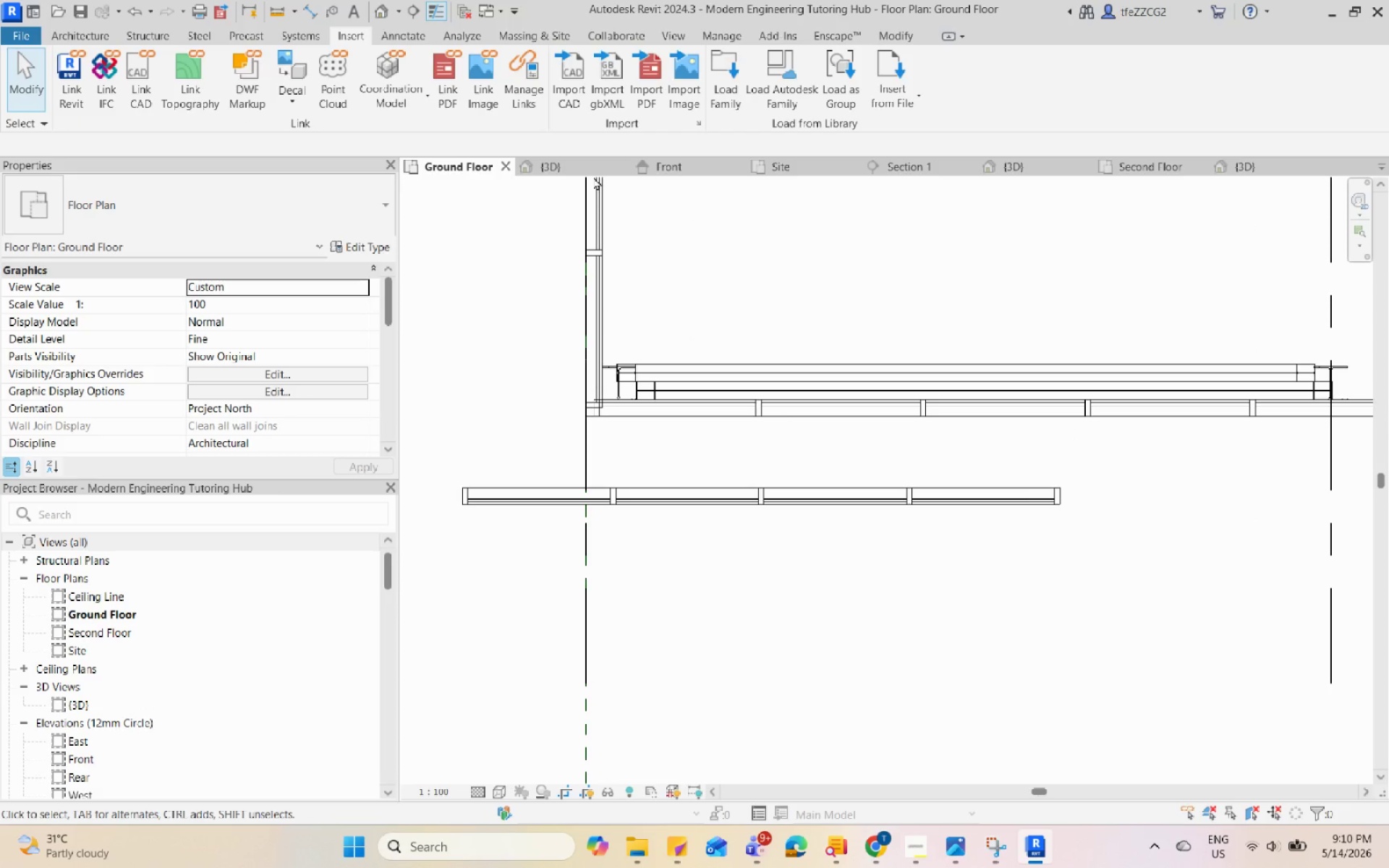 
left_click([584, 165])
 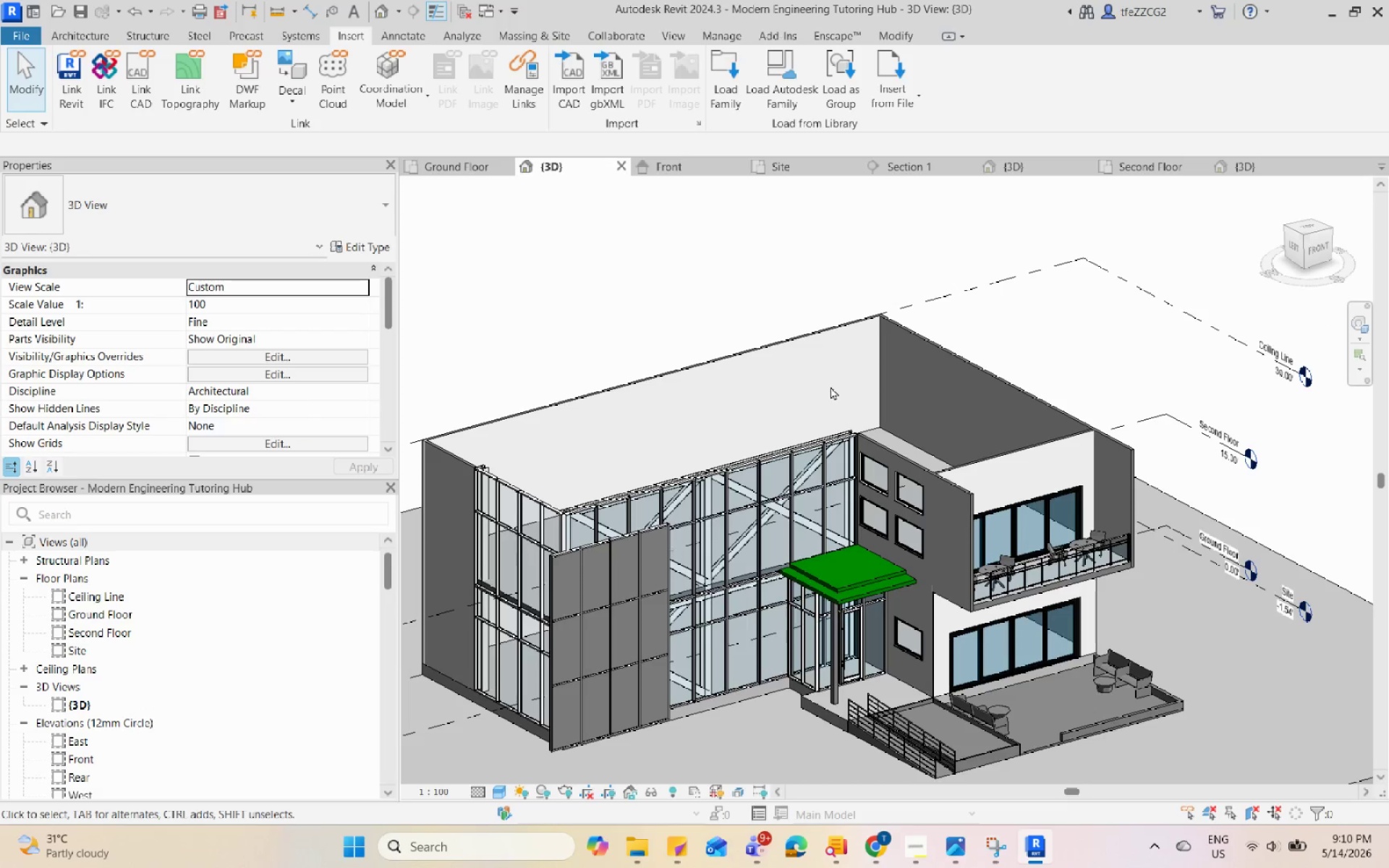 
hold_key(key=ShiftLeft, duration=0.45)
 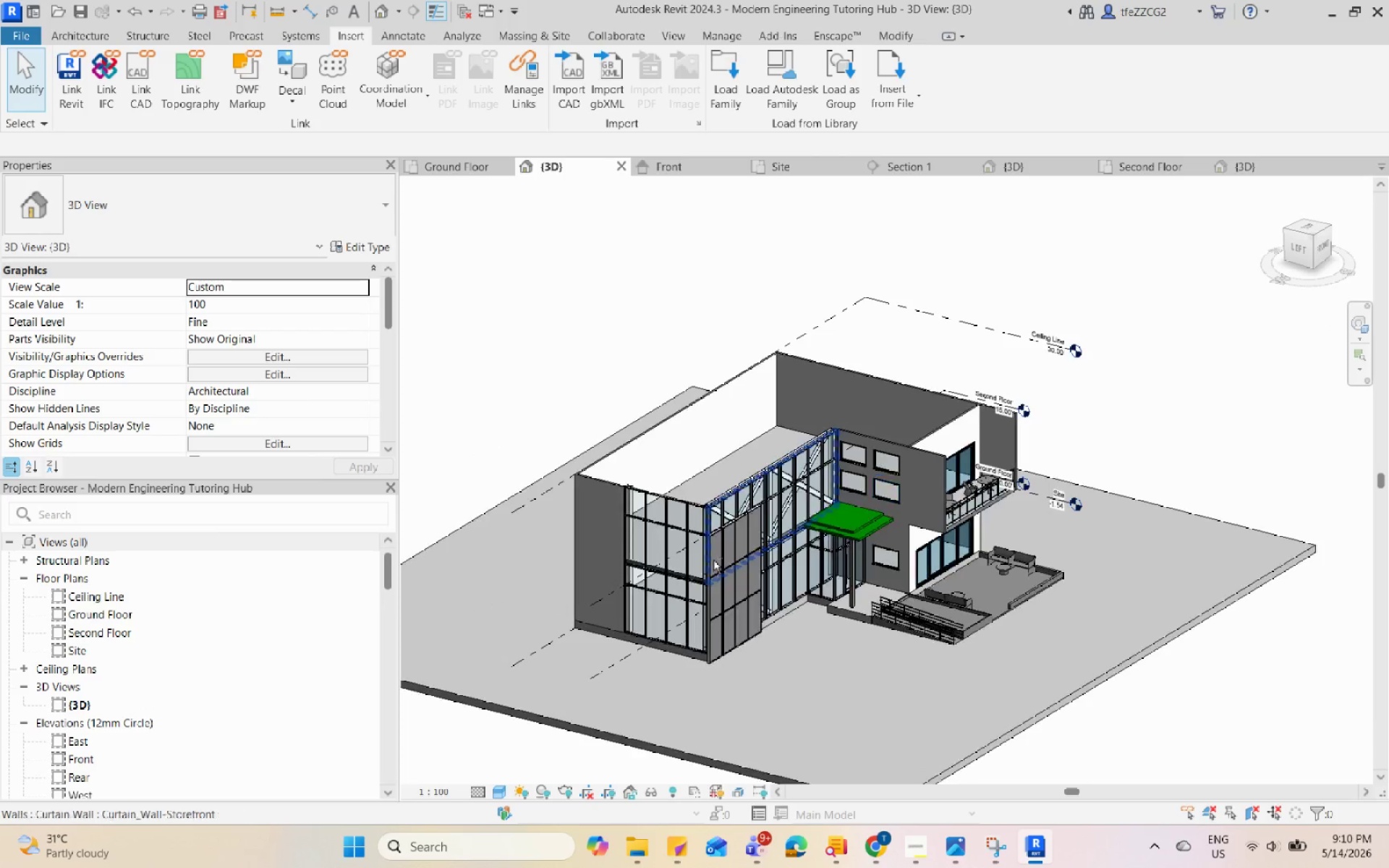 
scroll: coordinate [829, 410], scroll_direction: down, amount: 3.0
 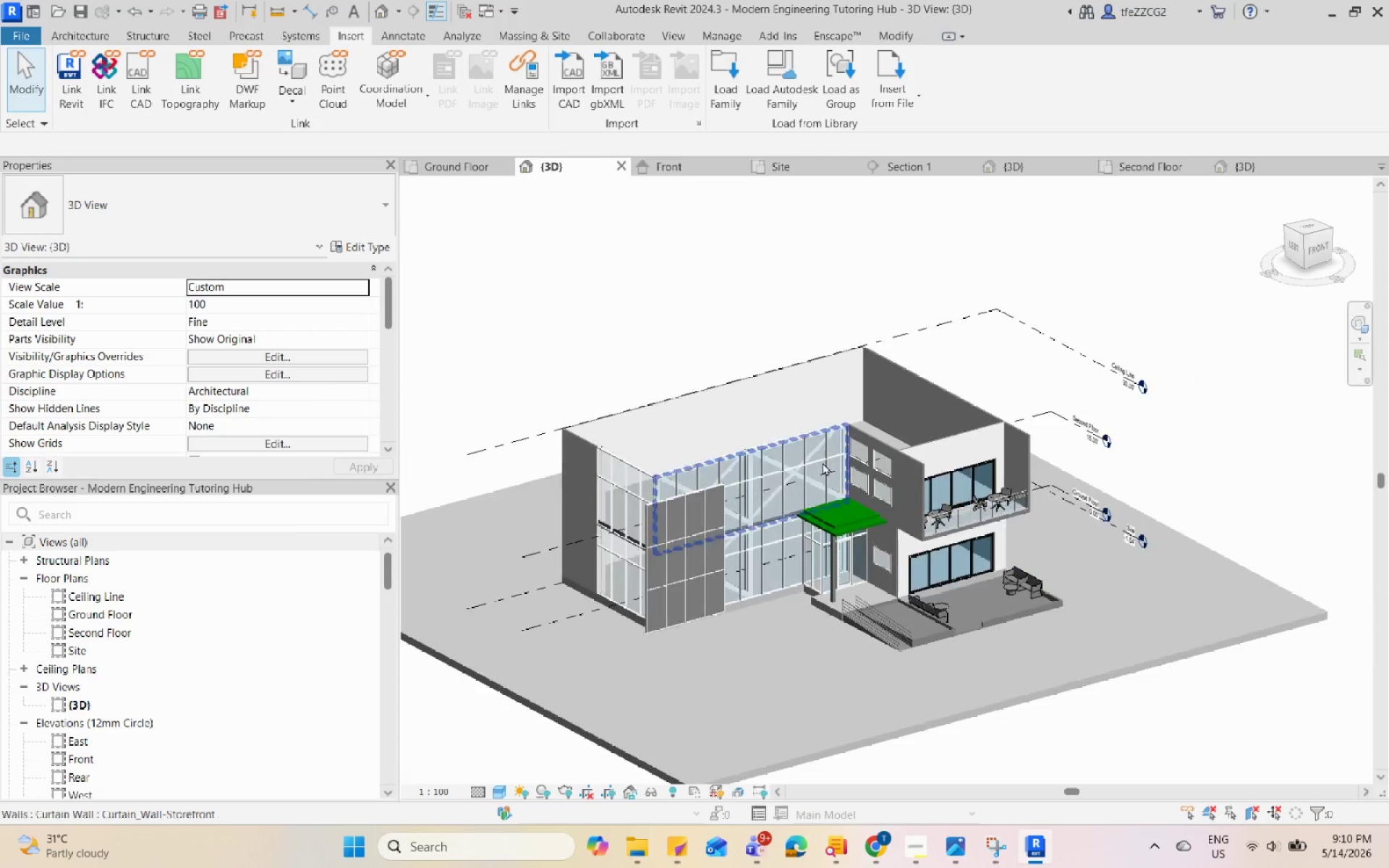 
key(Escape)
 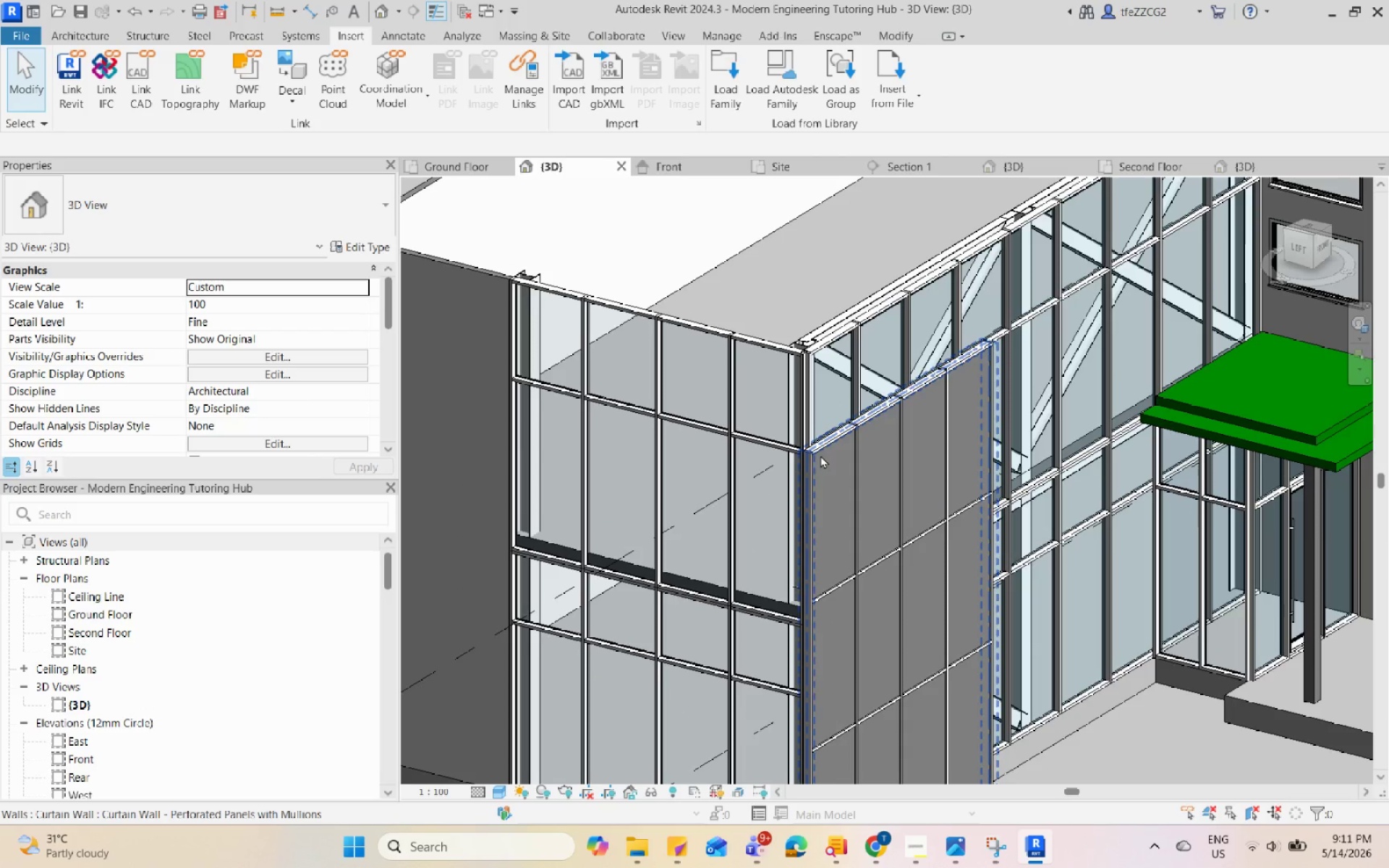 
scroll: coordinate [689, 557], scroll_direction: up, amount: 9.0
 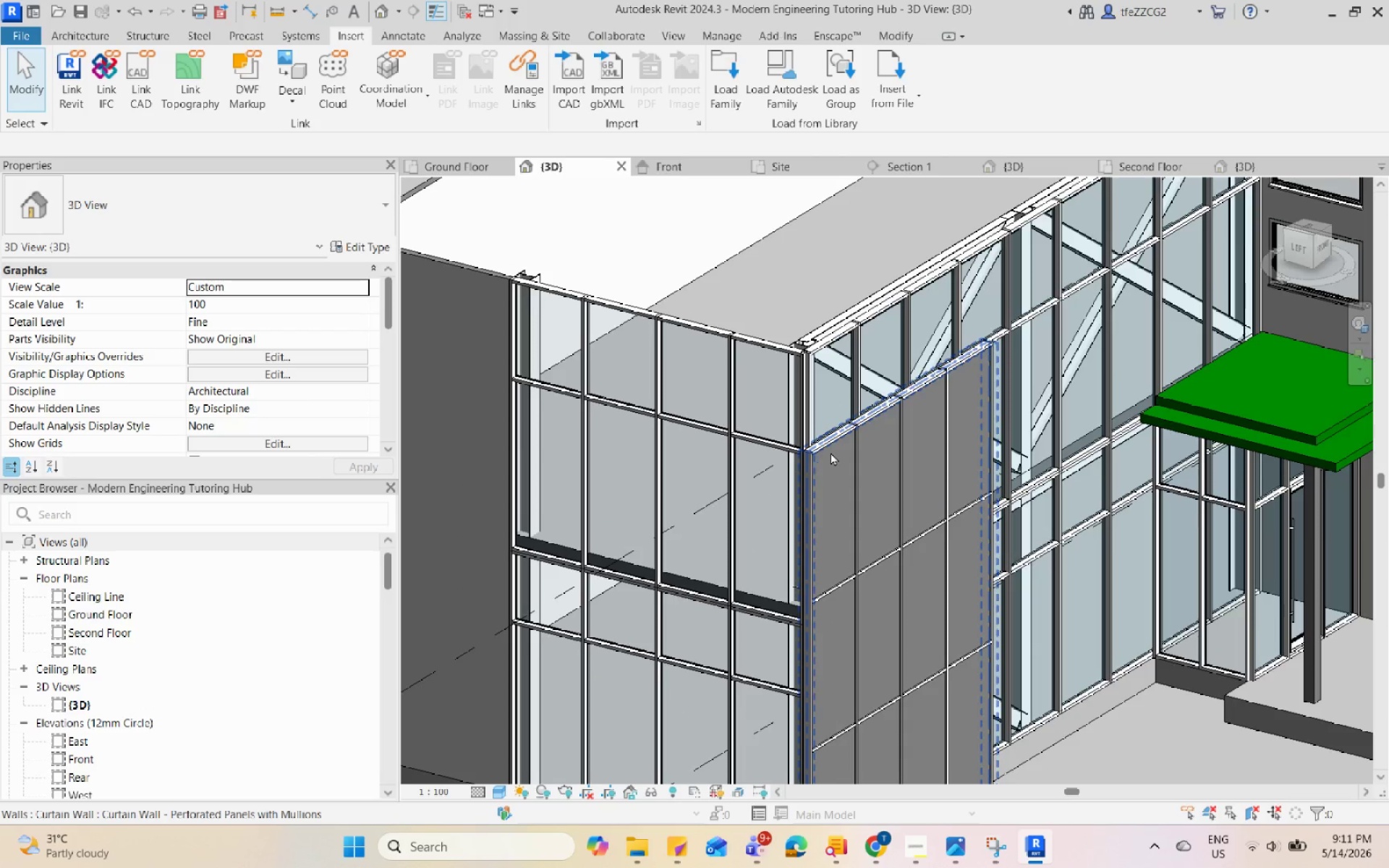 
left_click([831, 452])
 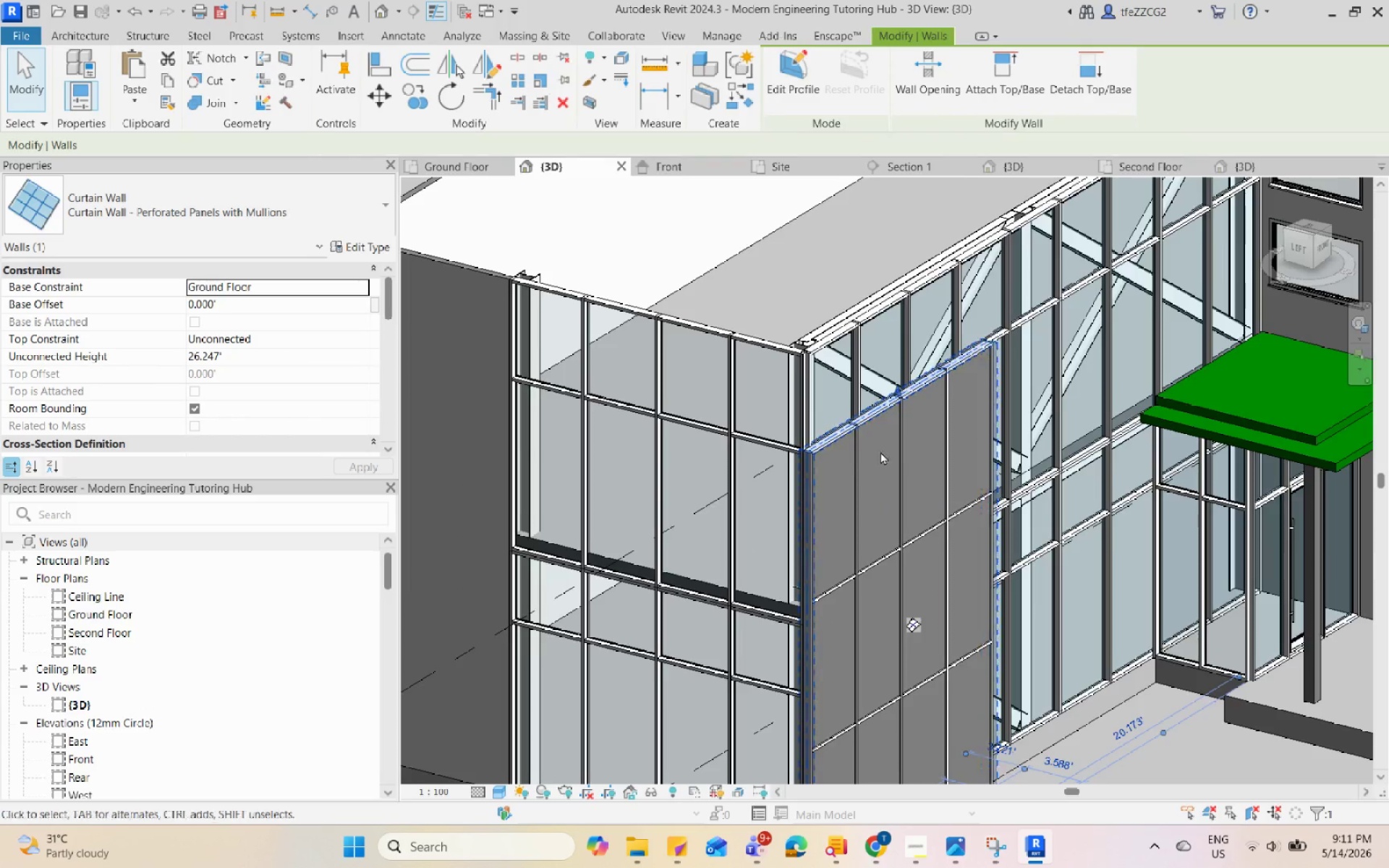 
hold_key(key=ShiftLeft, duration=1.92)
 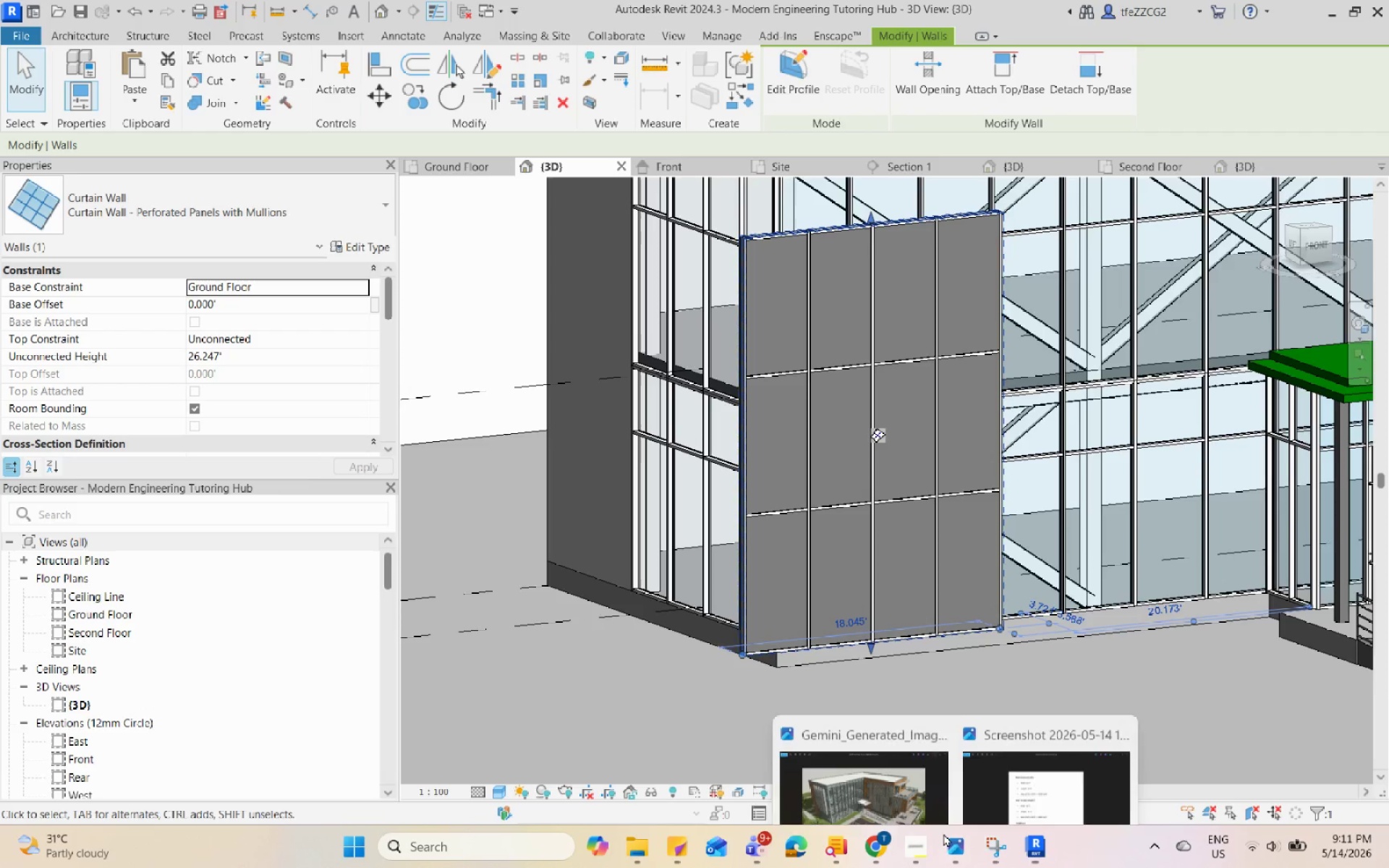 
scroll: coordinate [934, 521], scroll_direction: down, amount: 1.0
 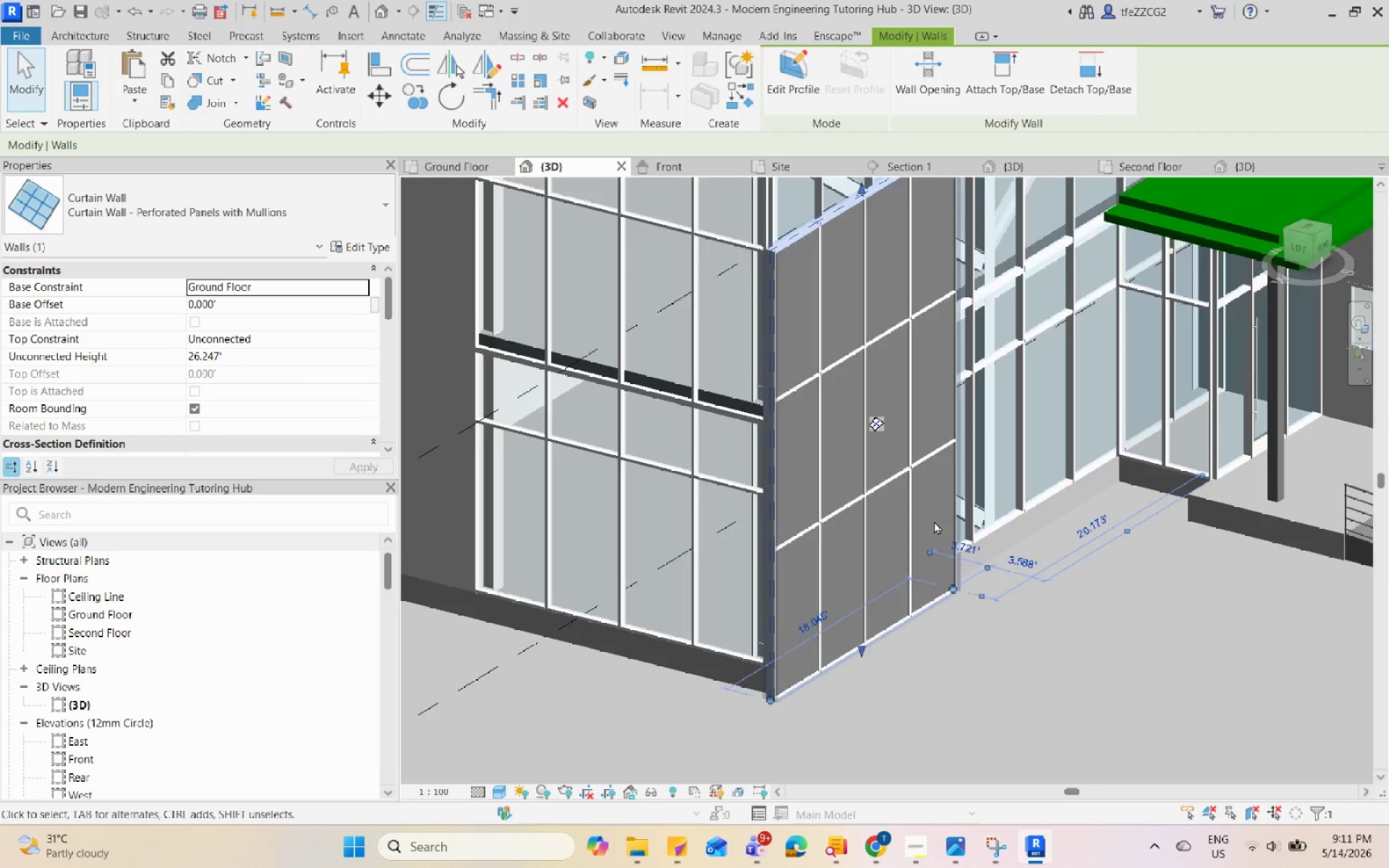 
double_click([854, 750])
 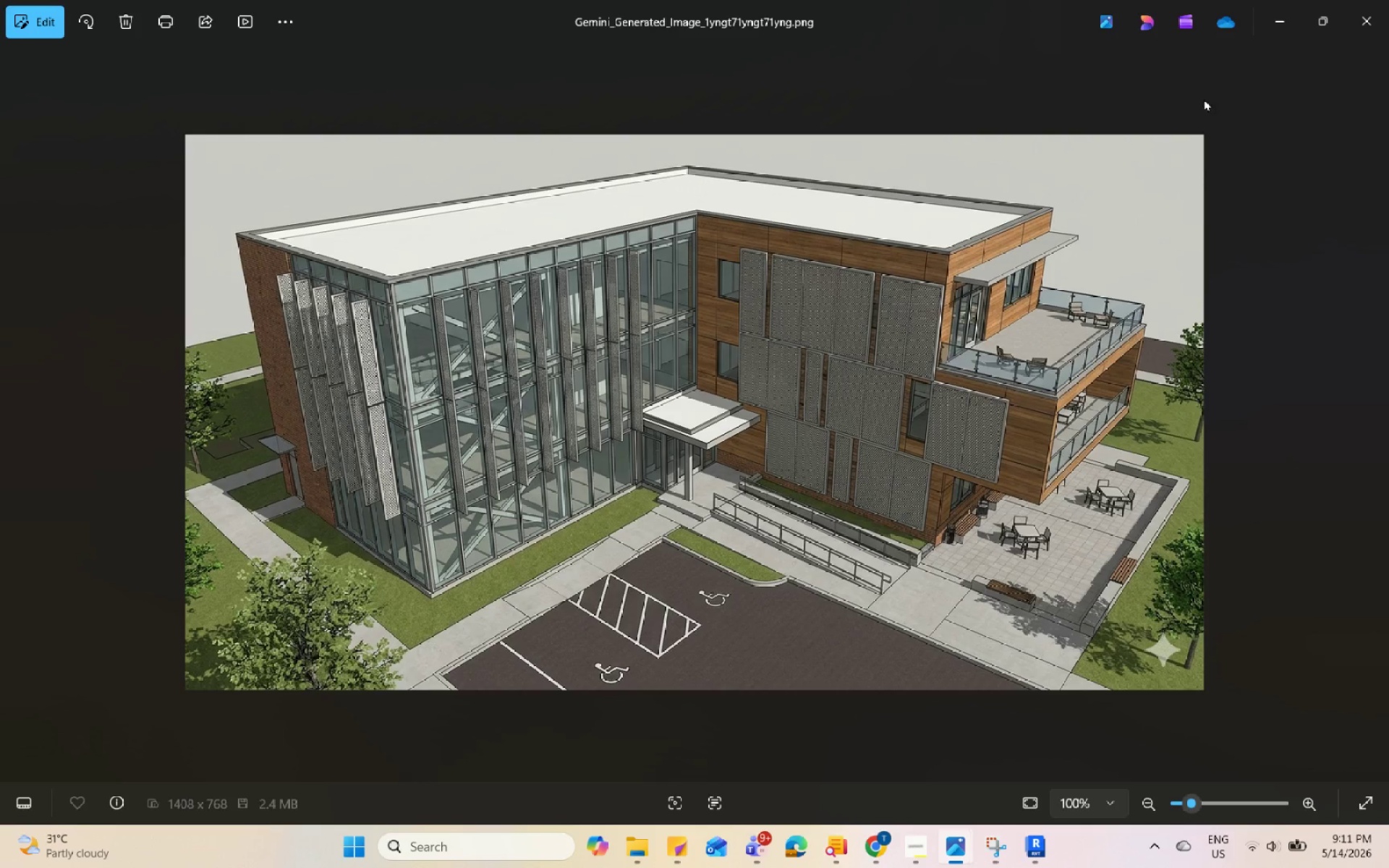 
left_click([1270, 23])
 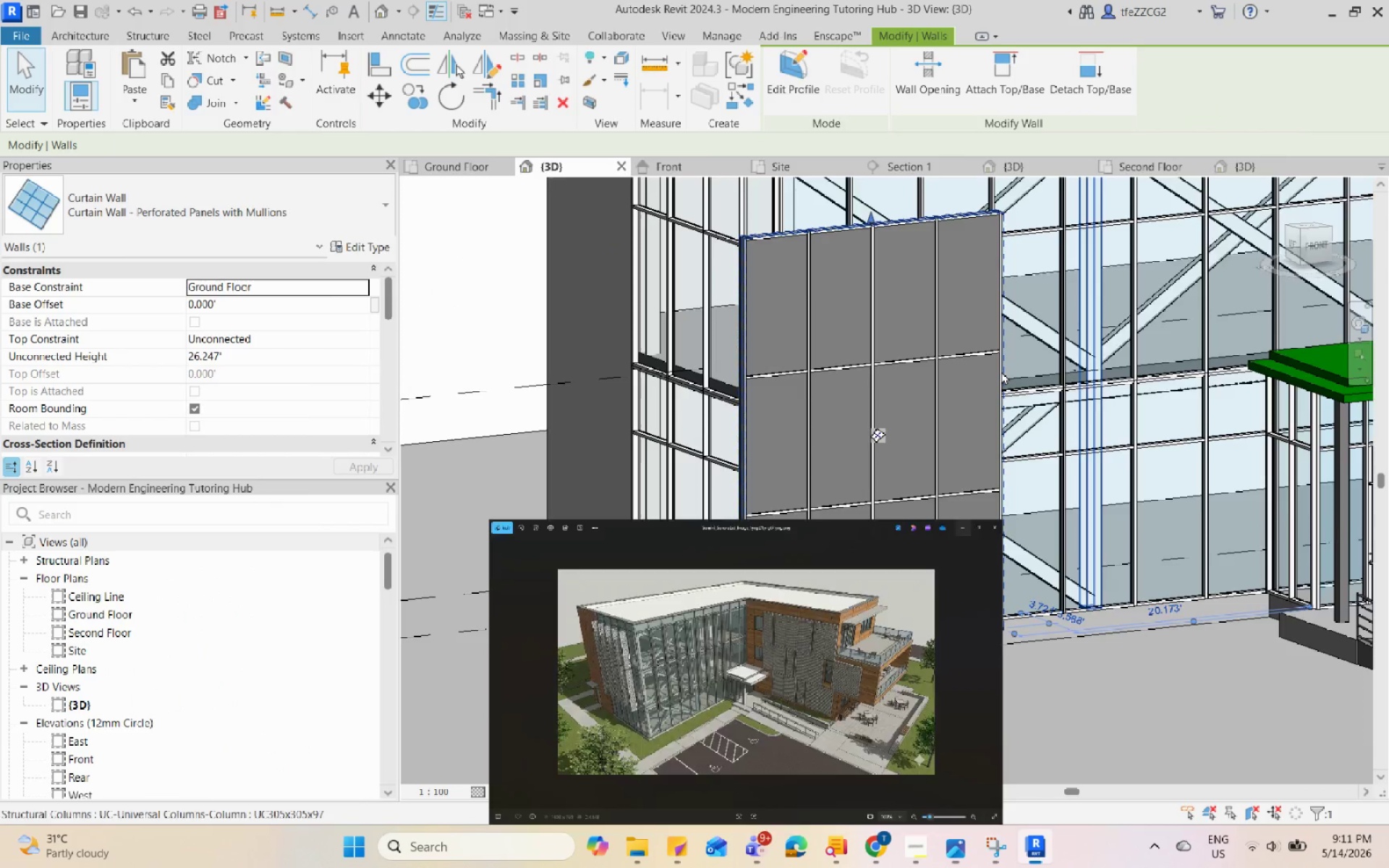 
scroll: coordinate [948, 461], scroll_direction: down, amount: 3.0
 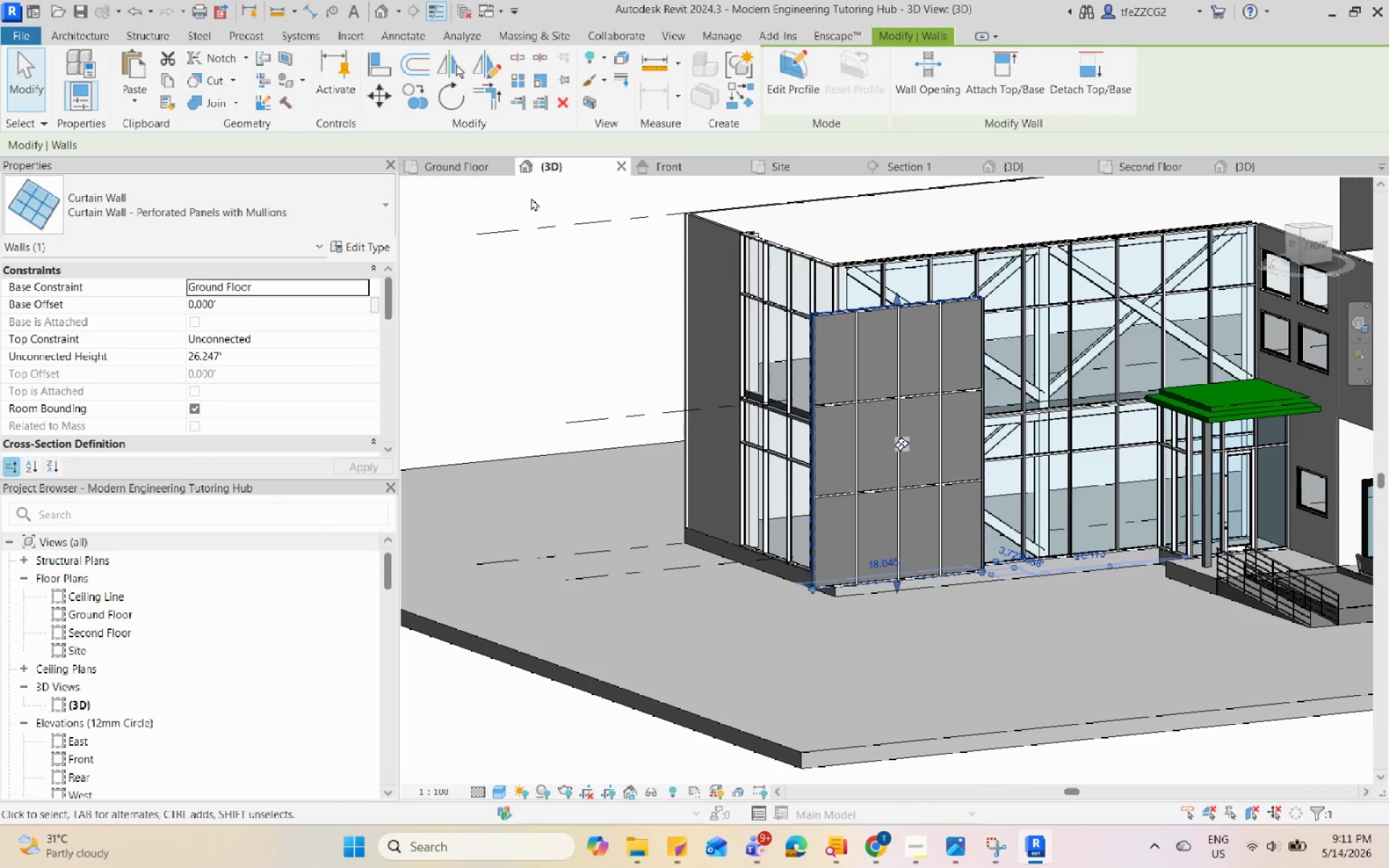 
left_click([483, 169])
 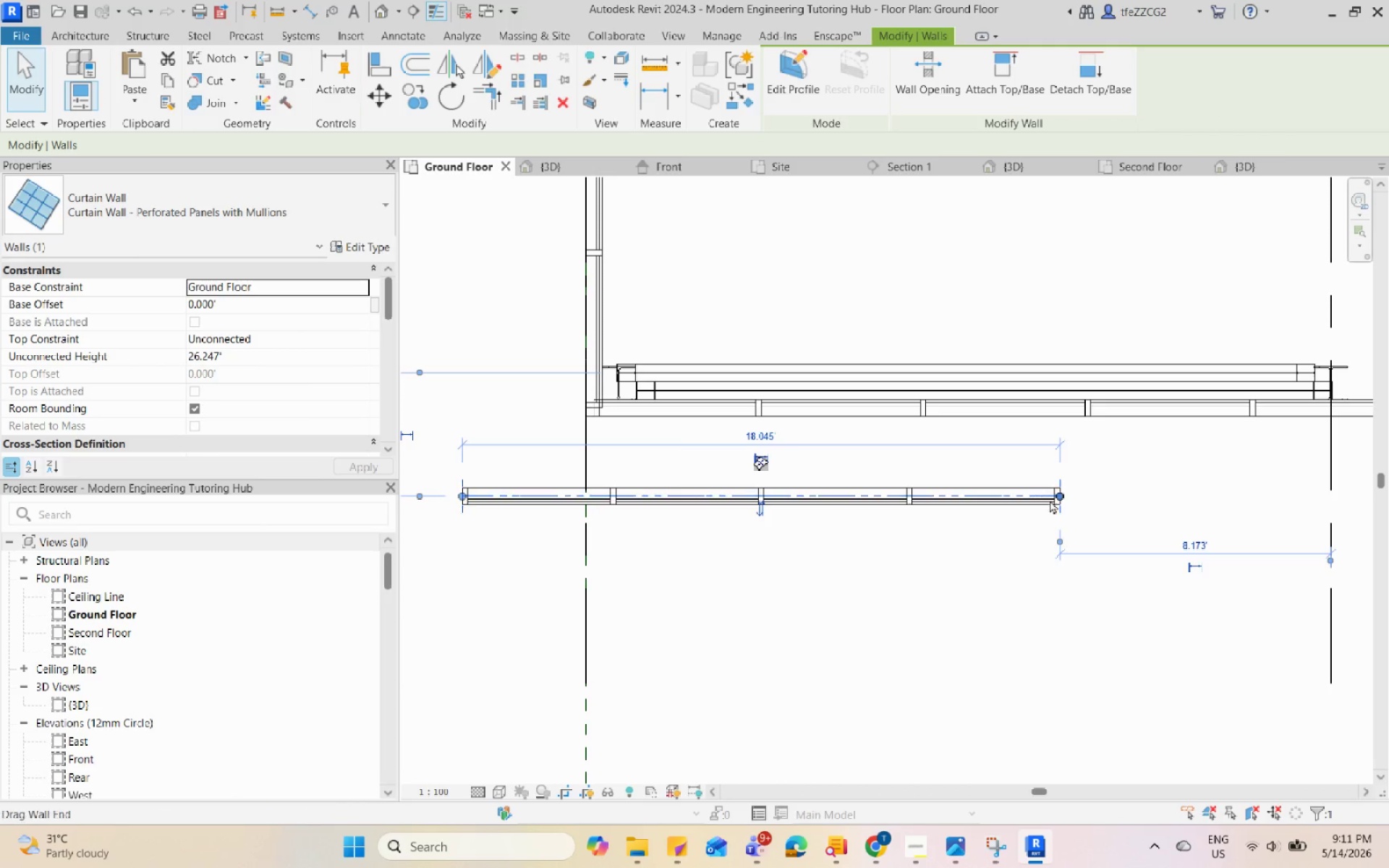 
left_click_drag(start_coordinate=[1059, 497], to_coordinate=[764, 495])
 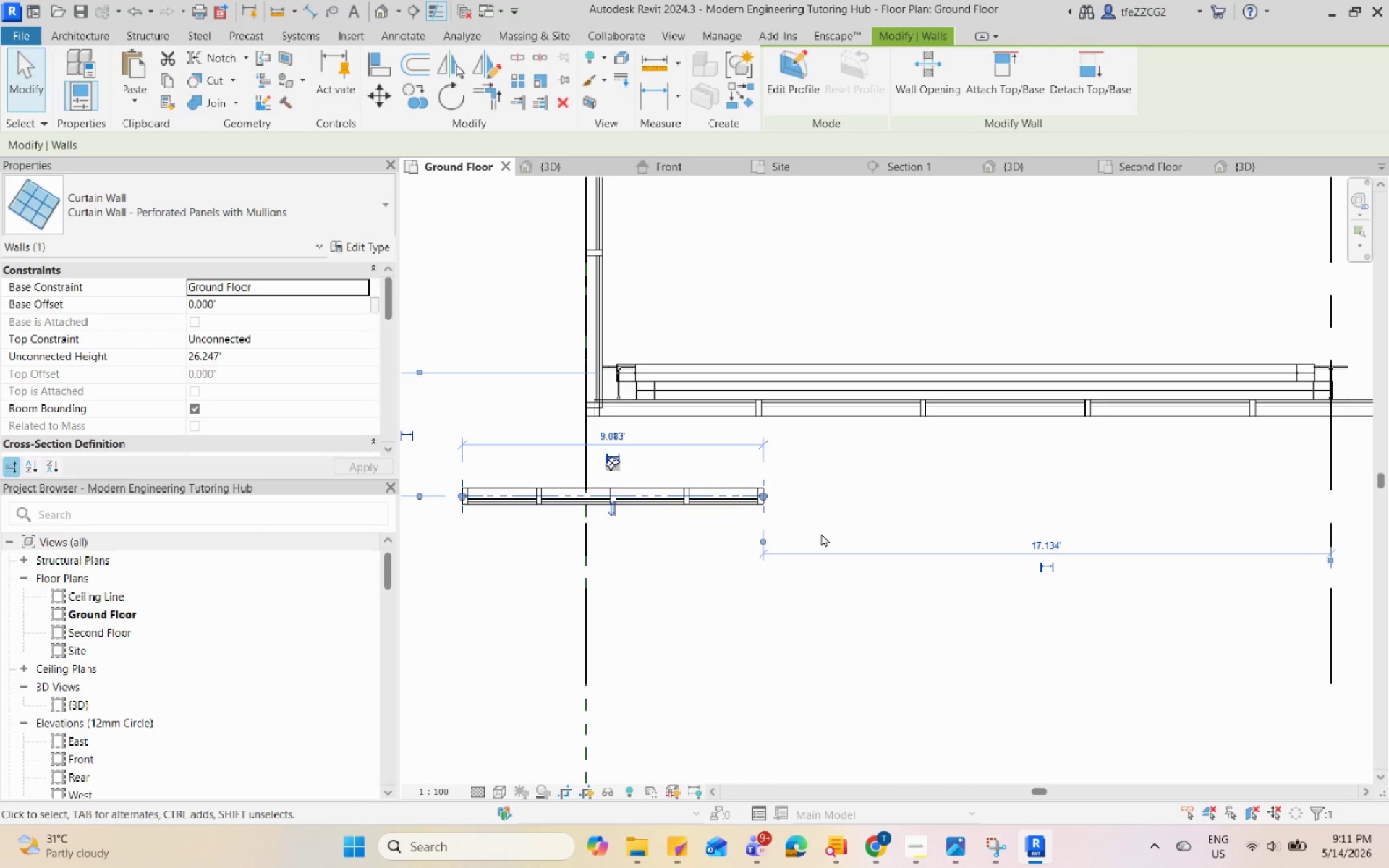 
key(Control+Z)
 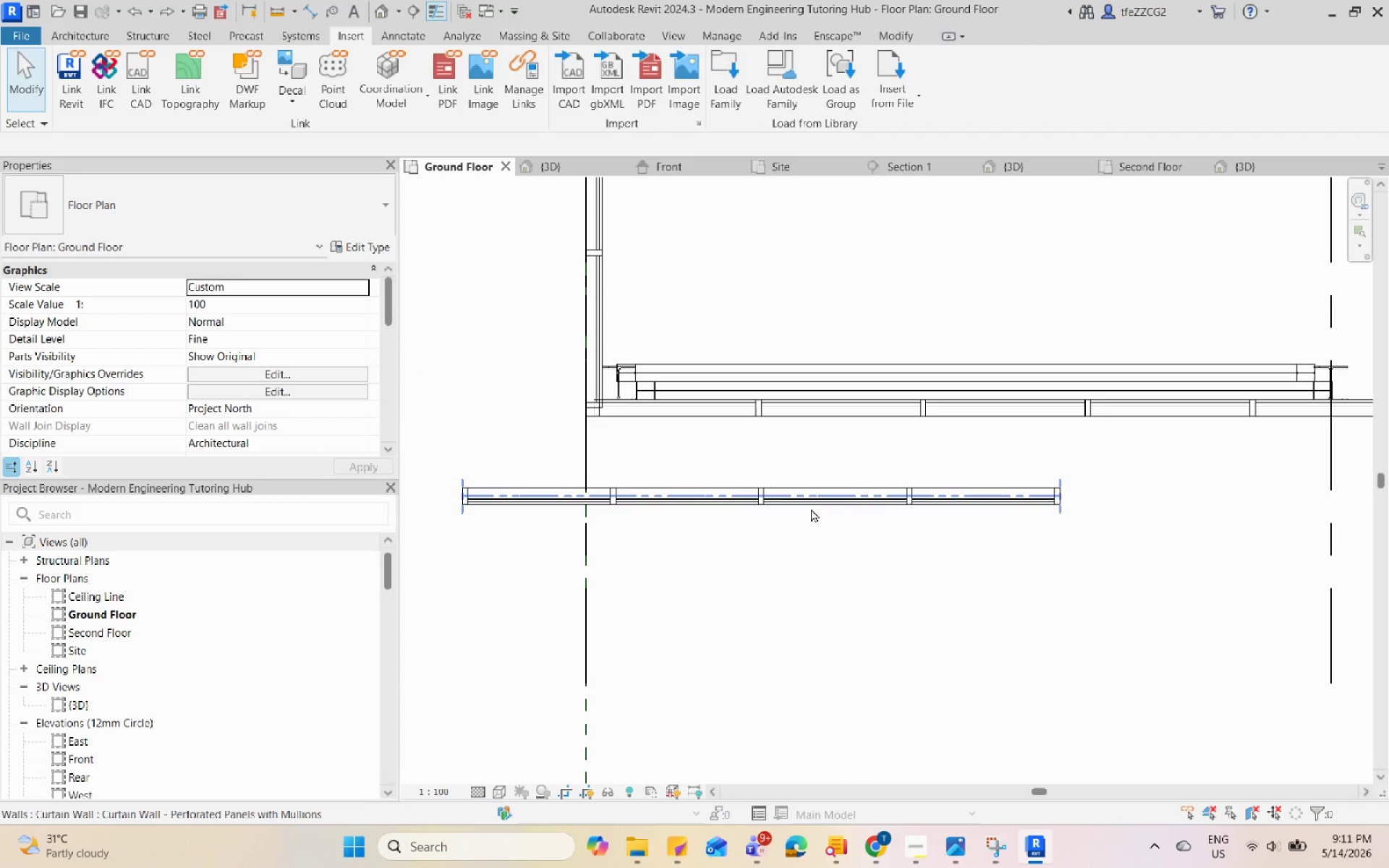 
left_click([811, 509])
 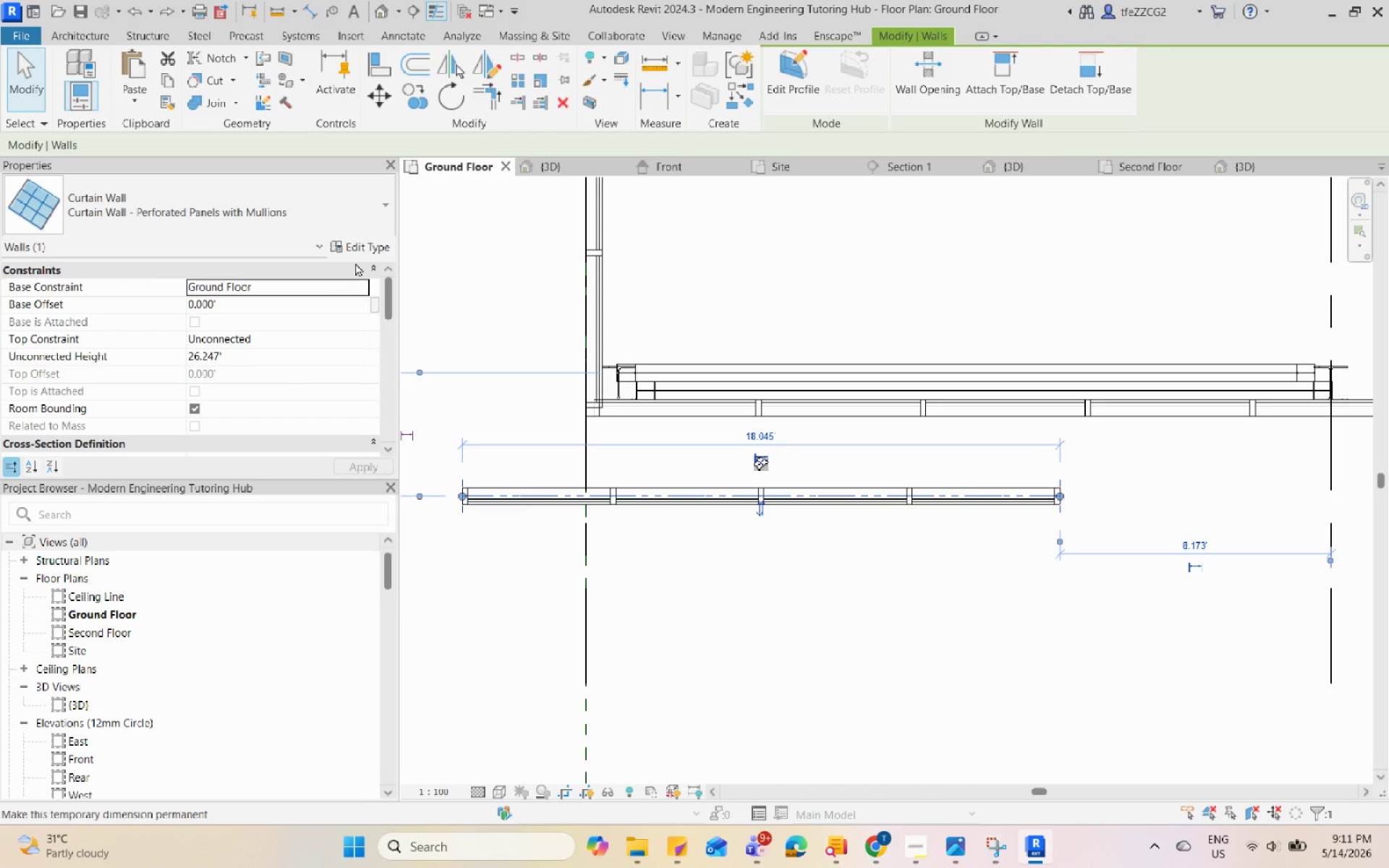 
left_click([361, 256])
 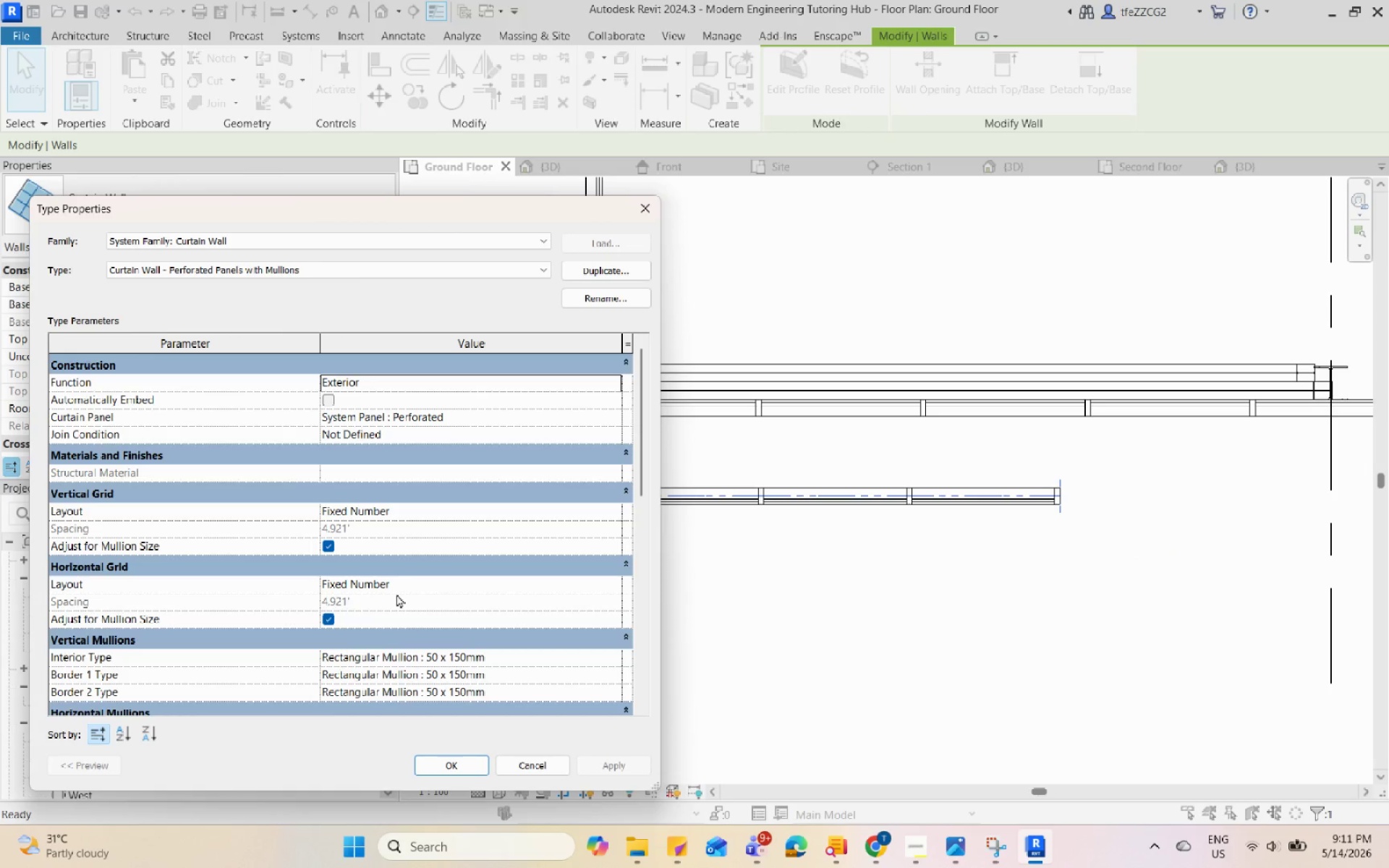 
wait(5.67)
 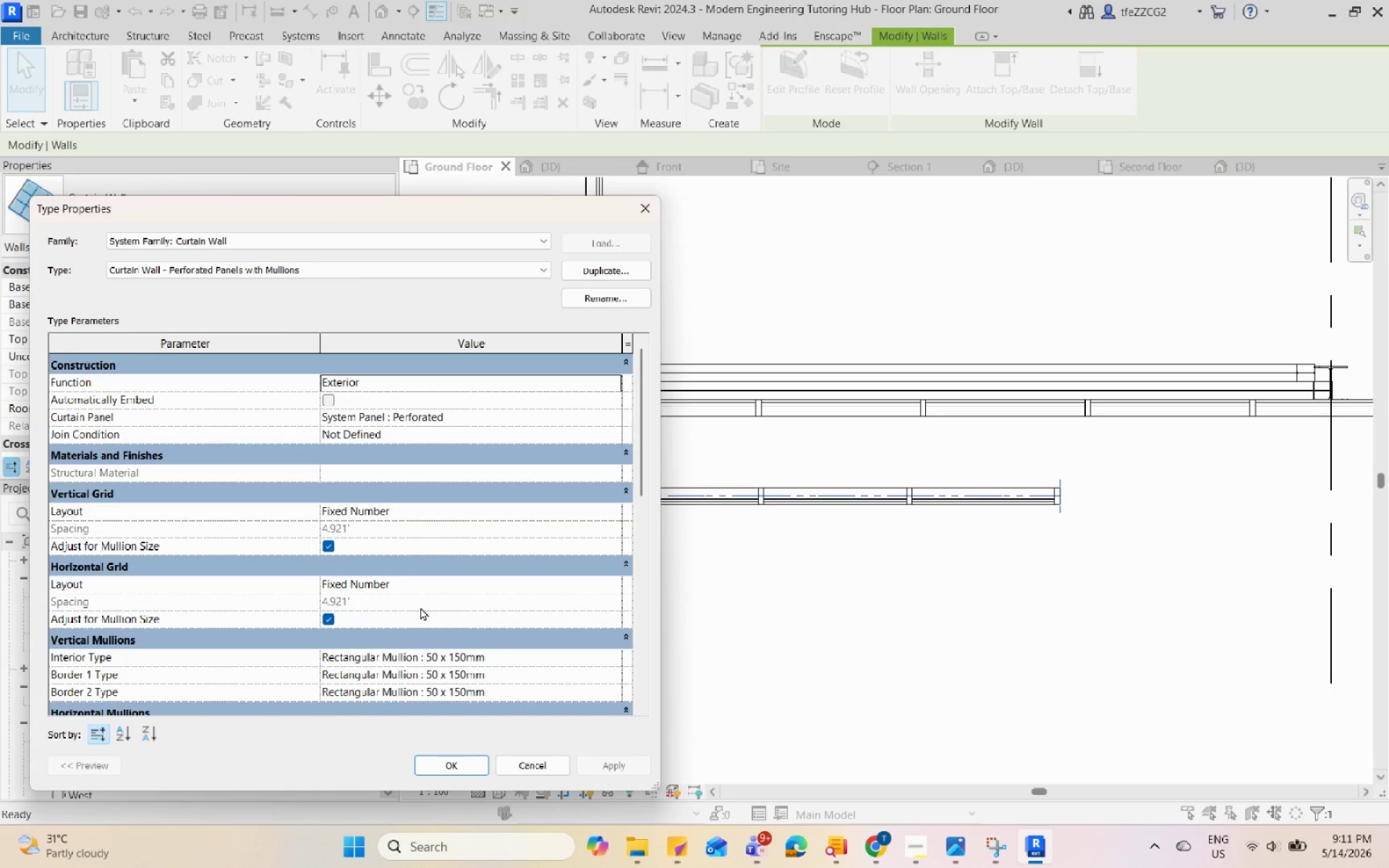 
left_click([613, 510])
 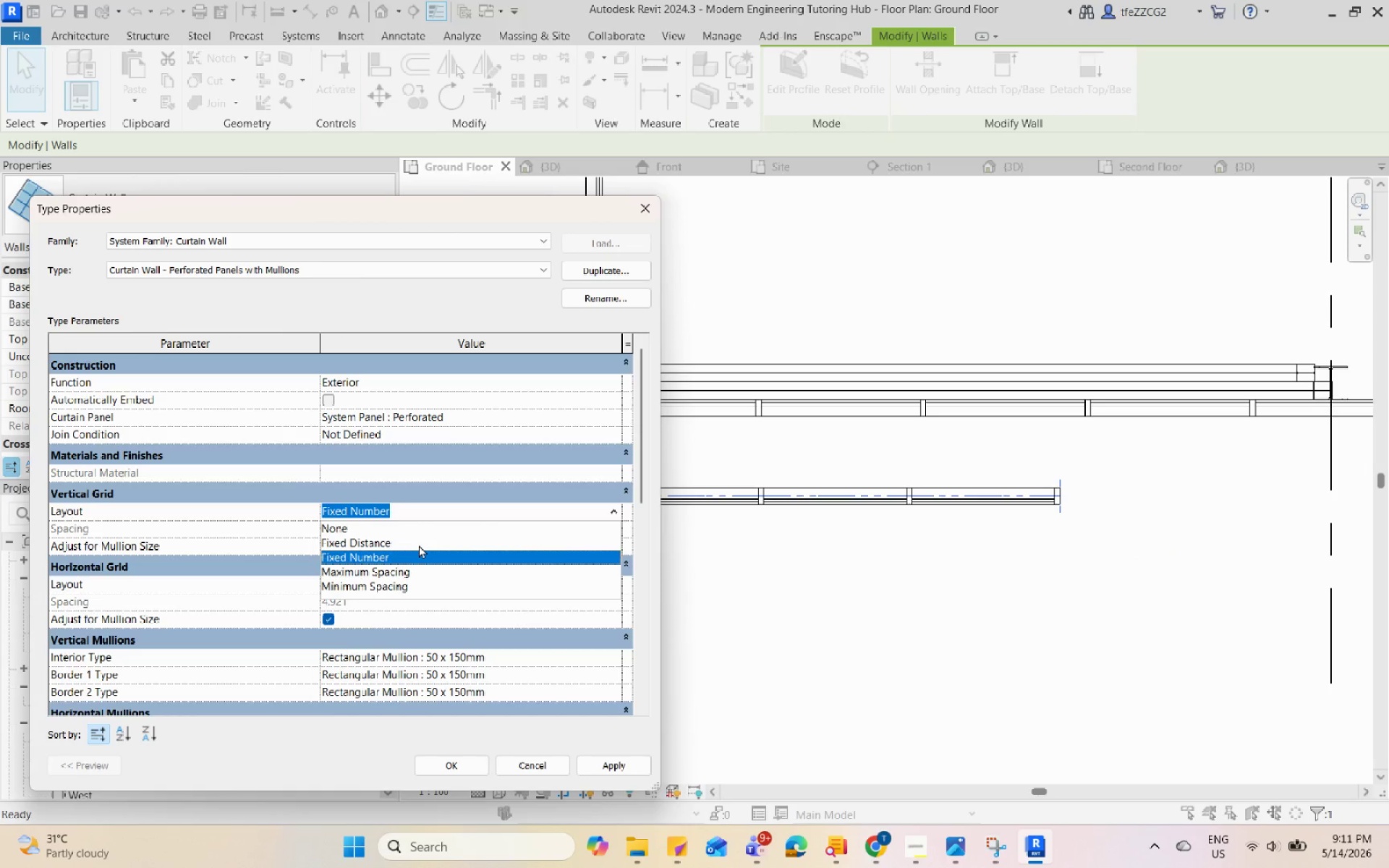 
left_click([419, 545])
 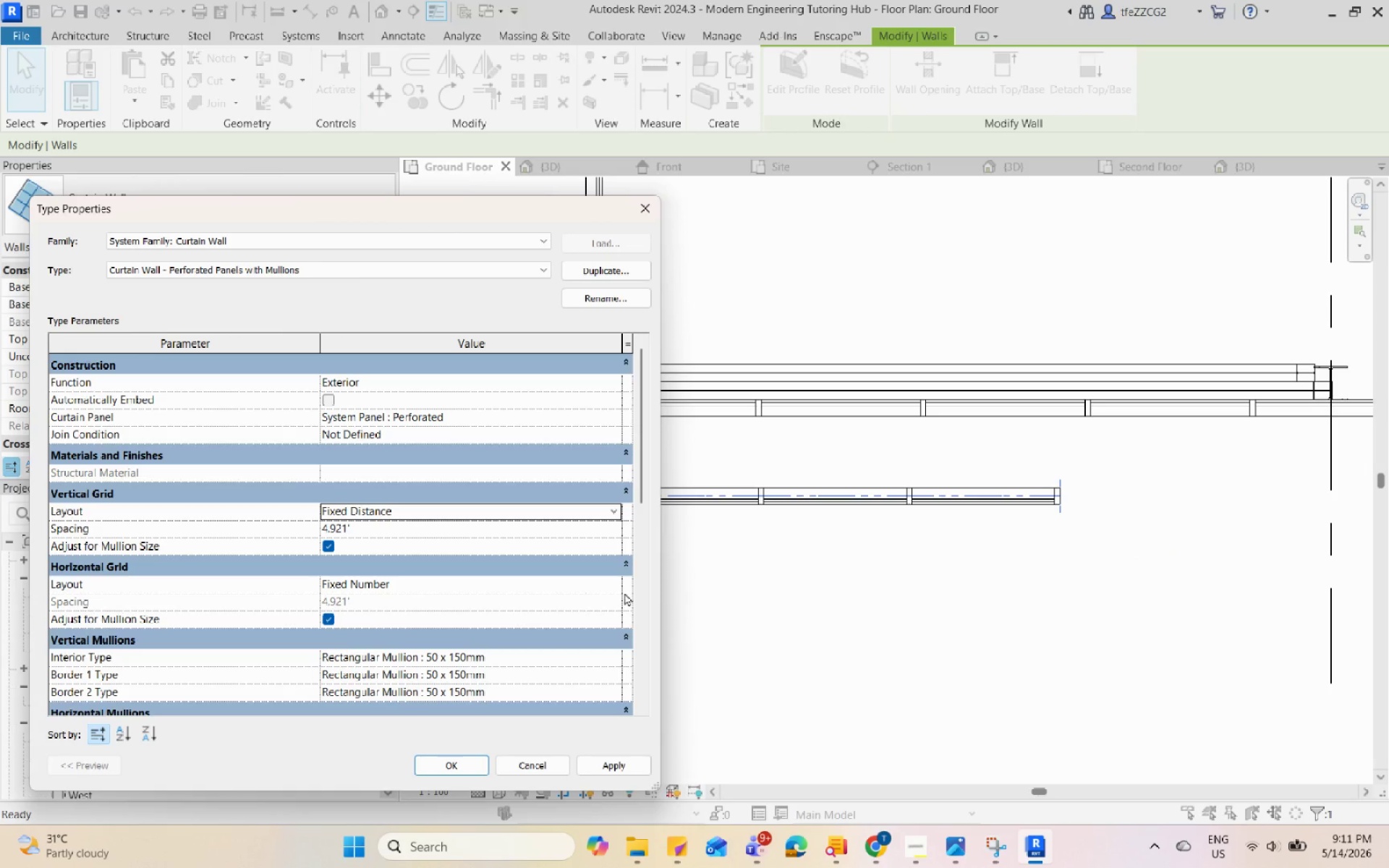 
left_click([611, 587])
 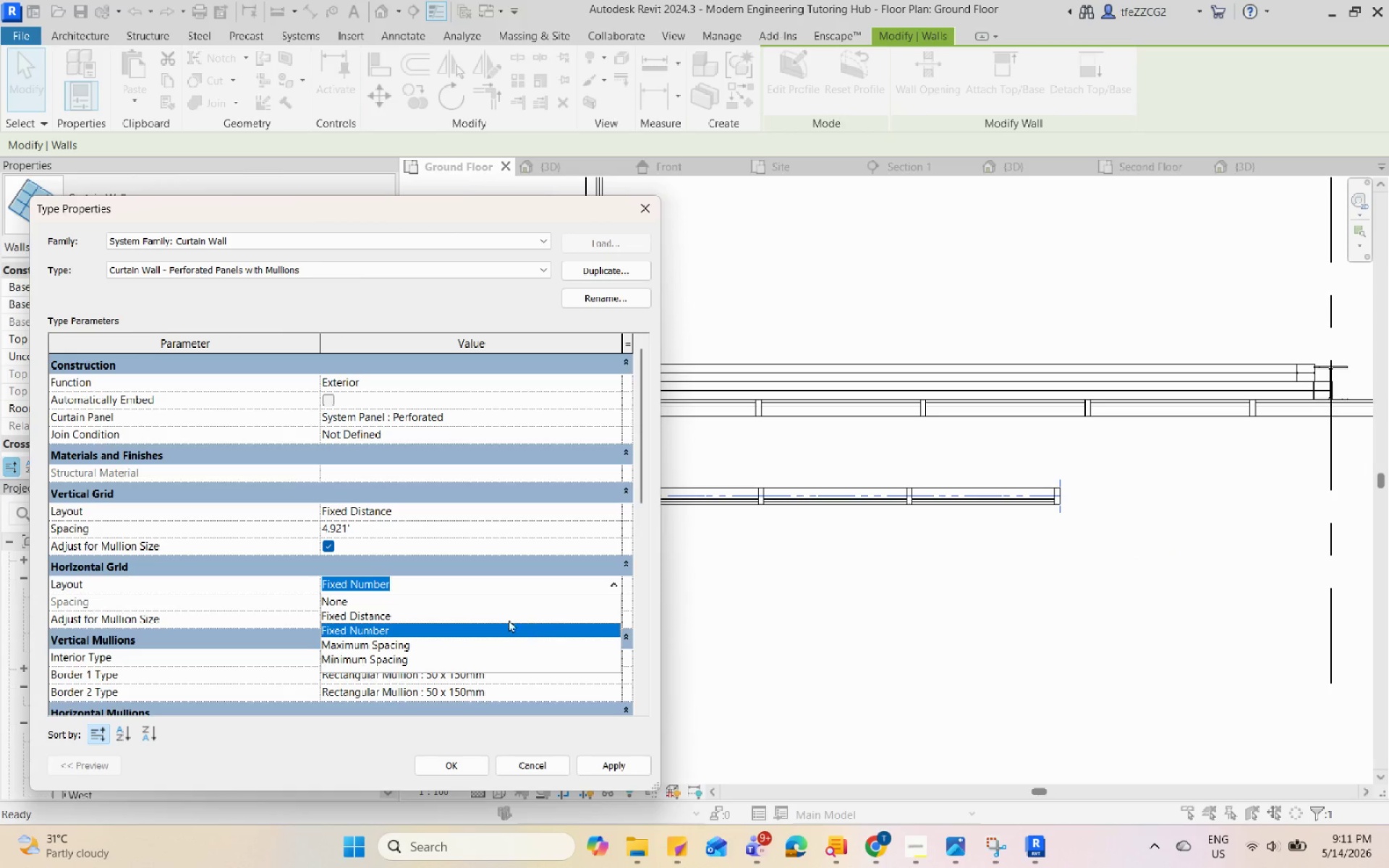 
left_click([496, 612])
 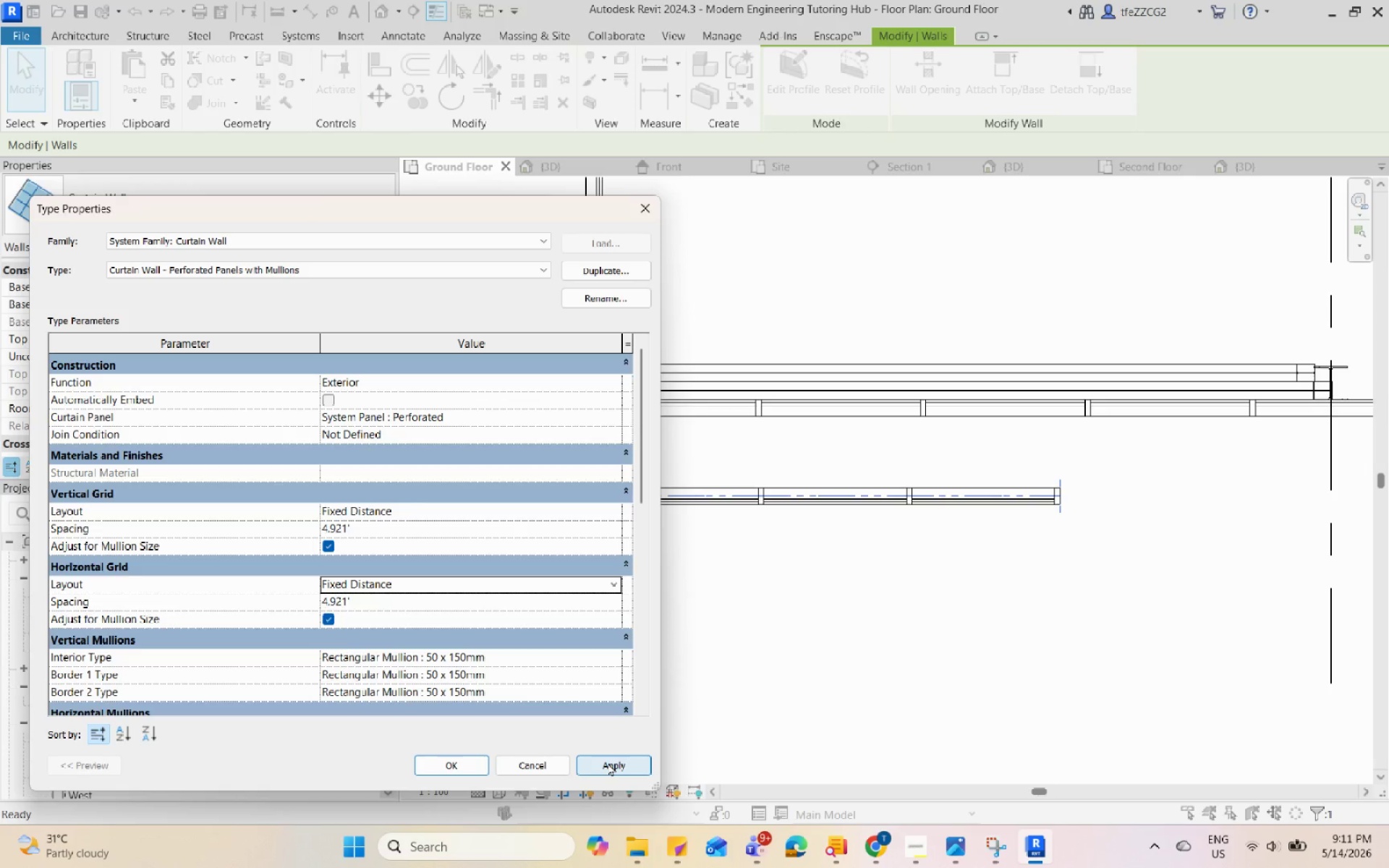 
wait(5.98)
 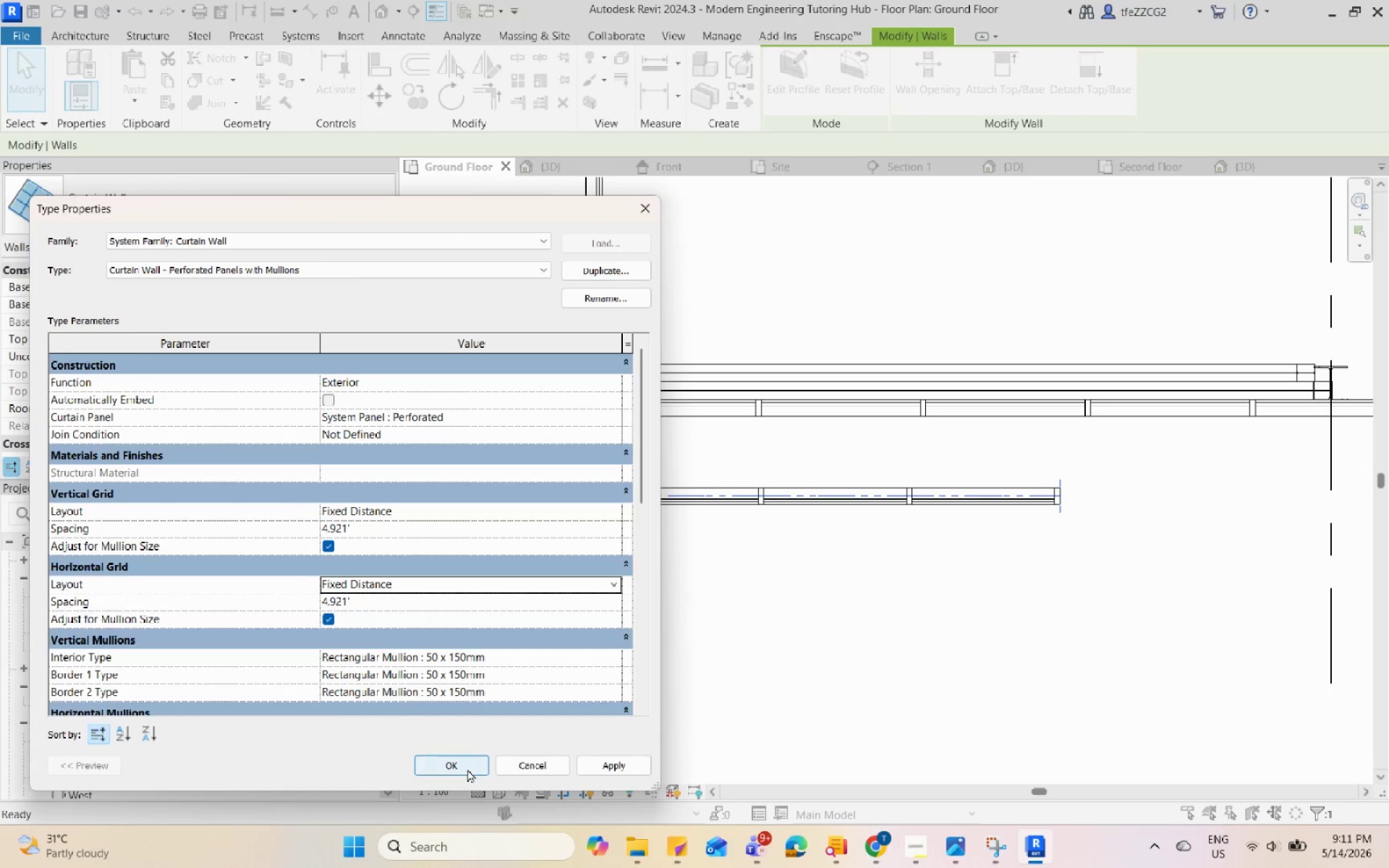 
left_click([471, 767])
 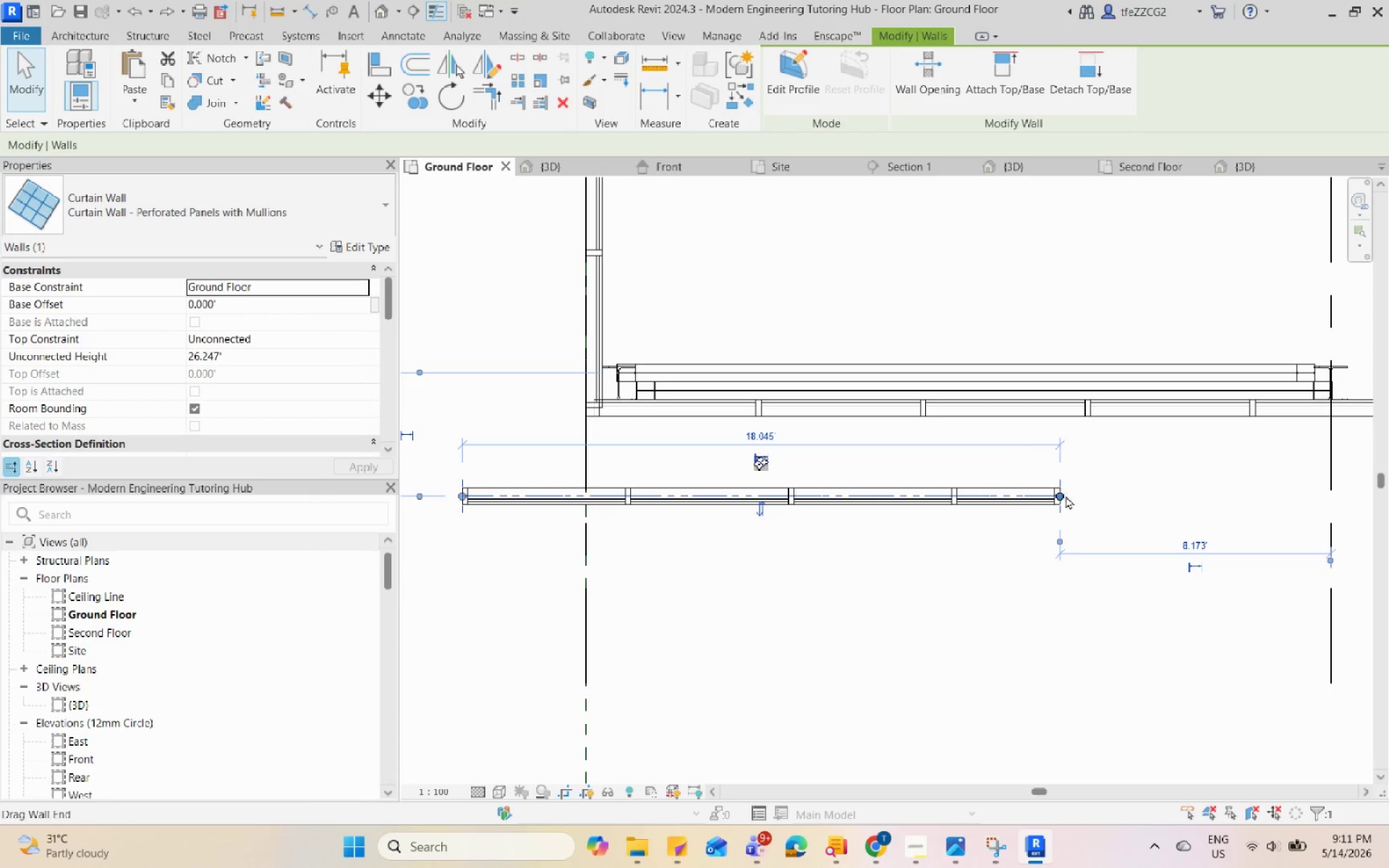 
left_click_drag(start_coordinate=[1058, 498], to_coordinate=[794, 497])
 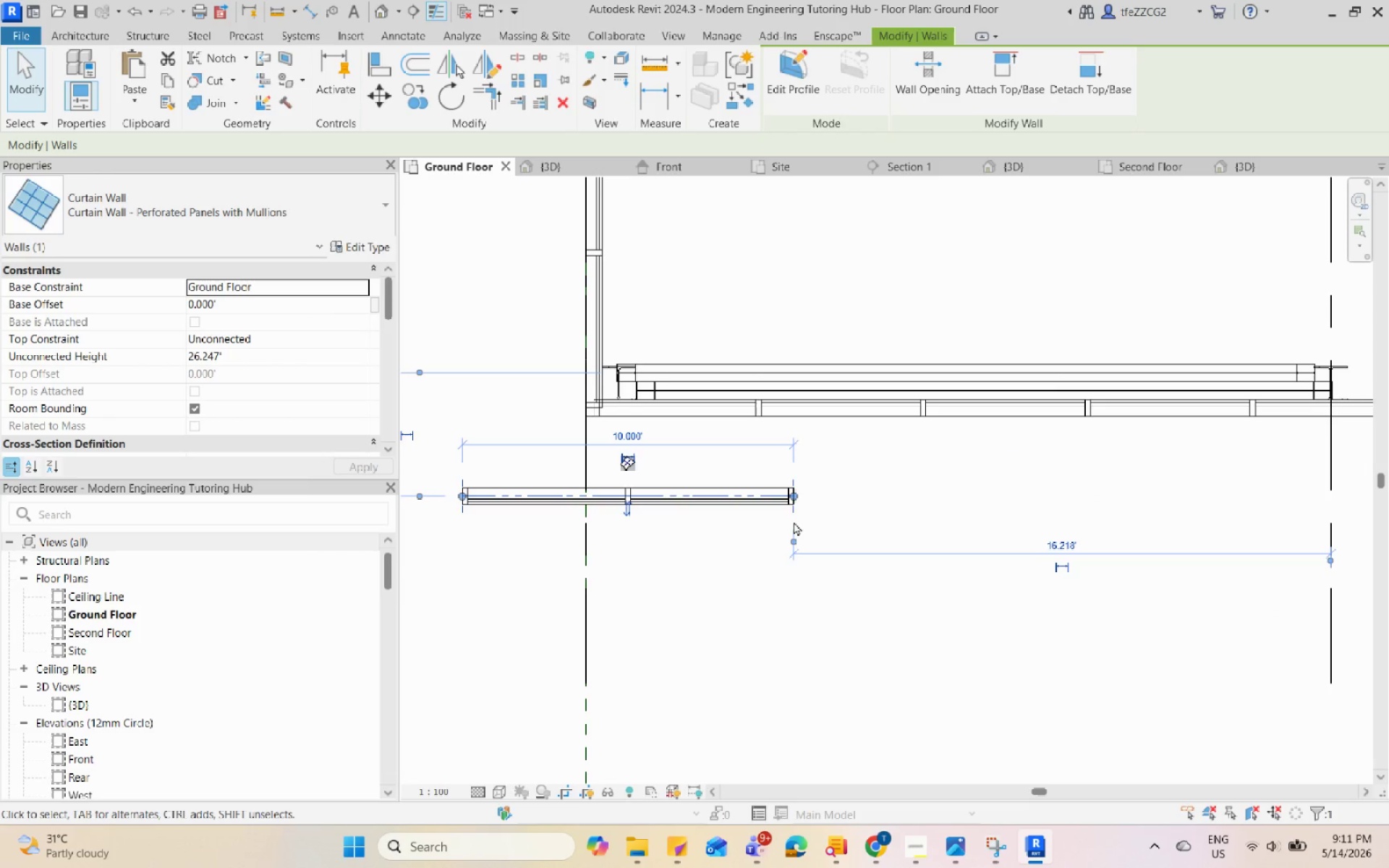 
key(Escape)
 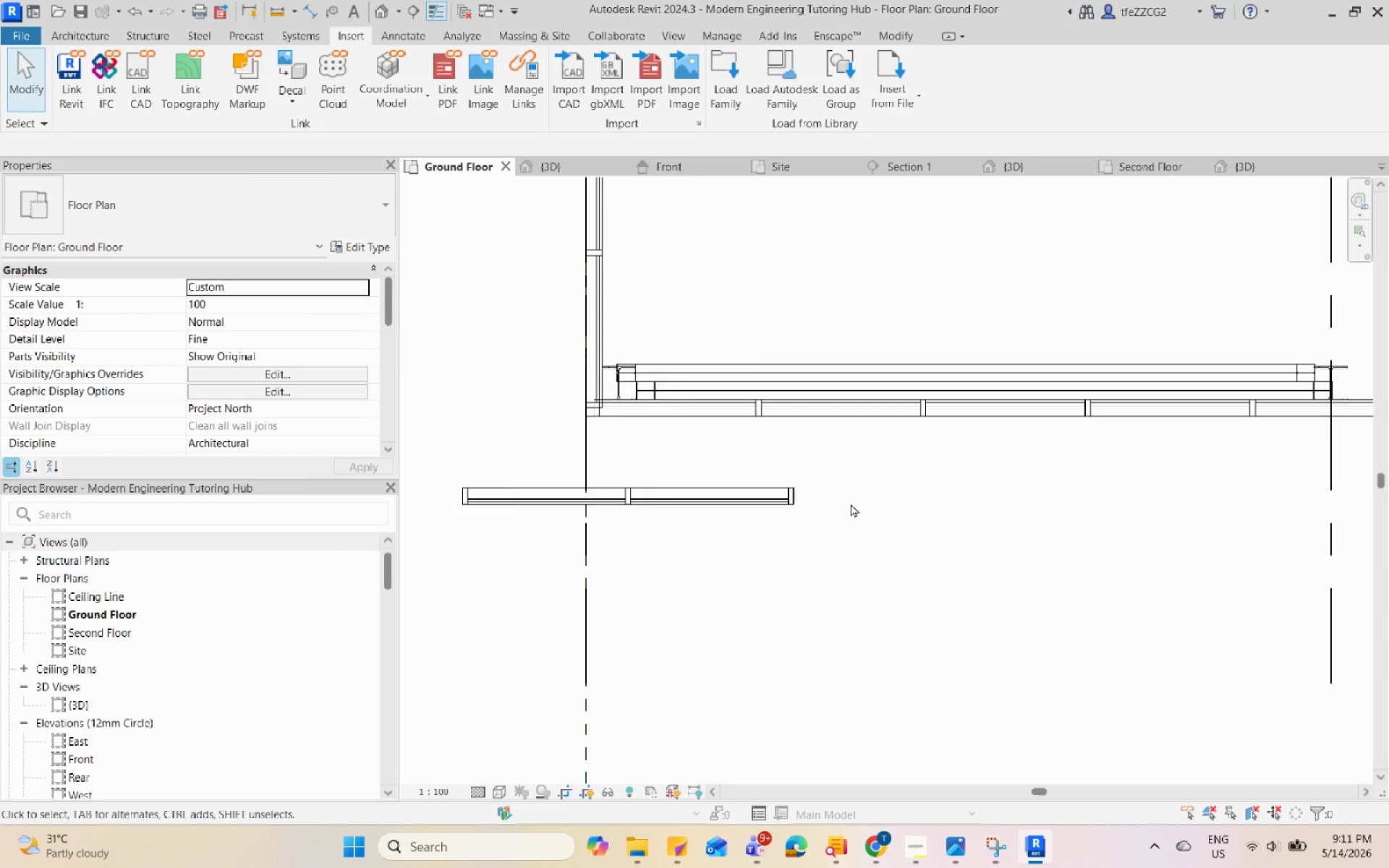 
scroll: coordinate [851, 503], scroll_direction: down, amount: 1.0
 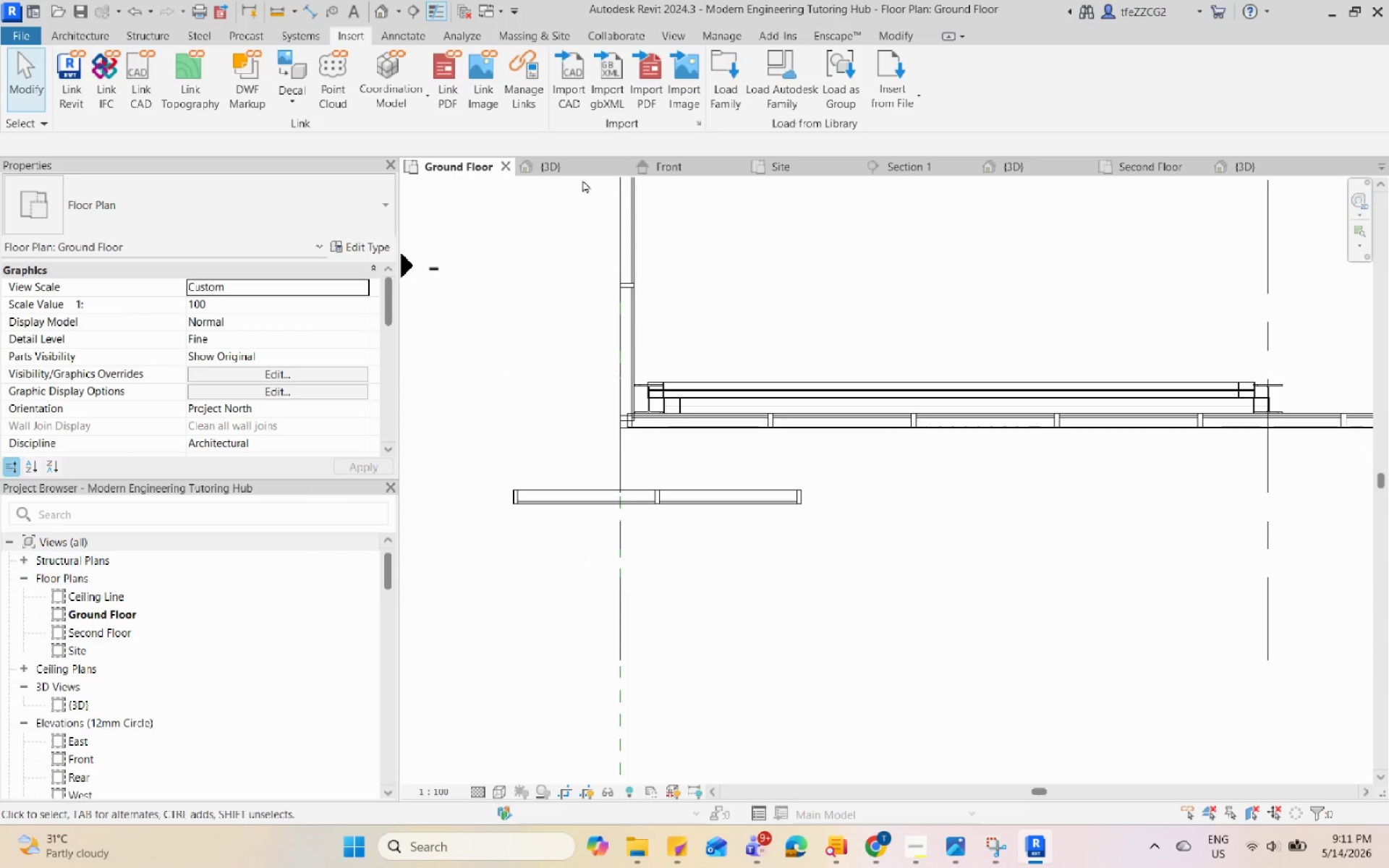 
left_click([572, 166])
 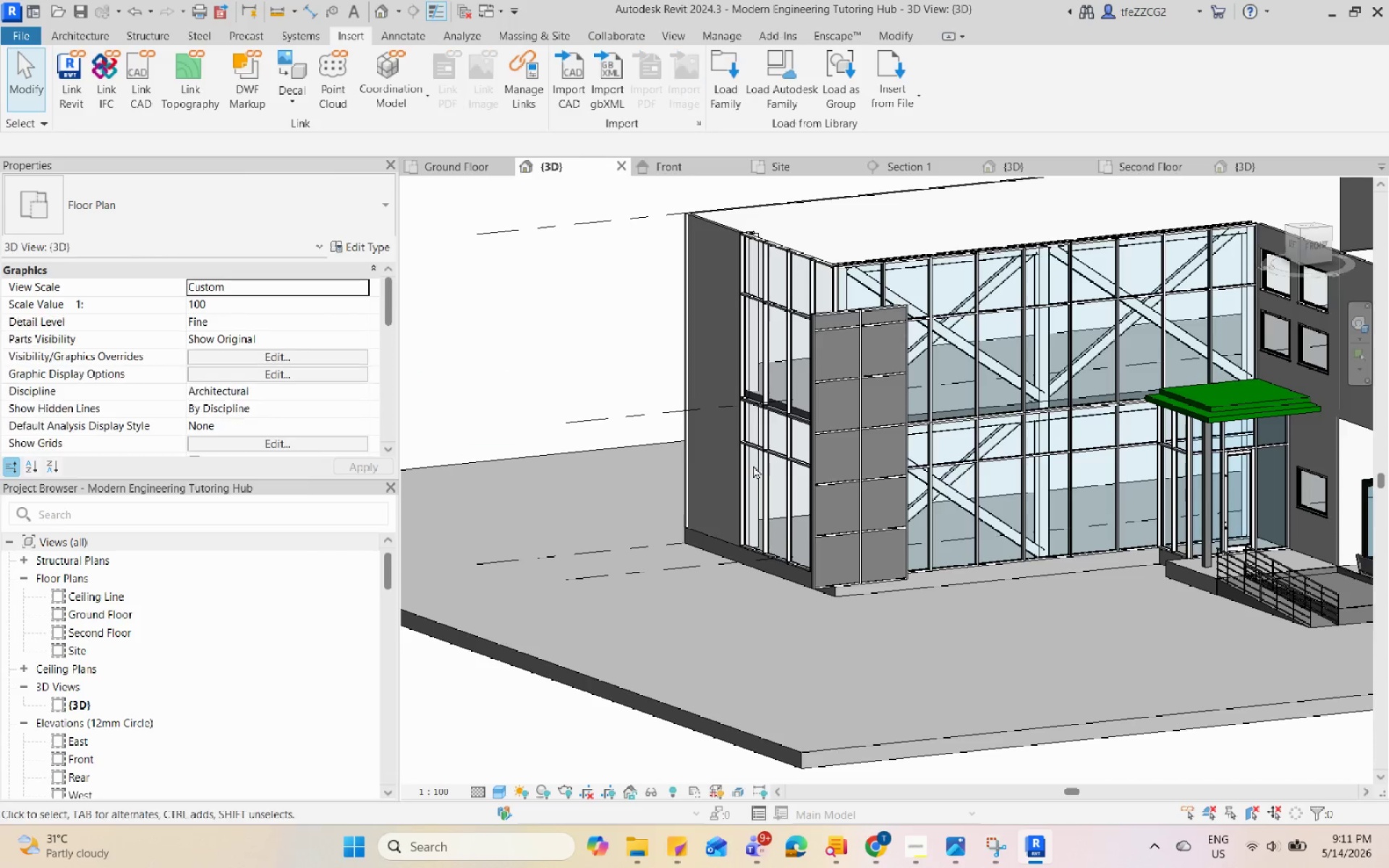 
scroll: coordinate [795, 536], scroll_direction: down, amount: 1.0
 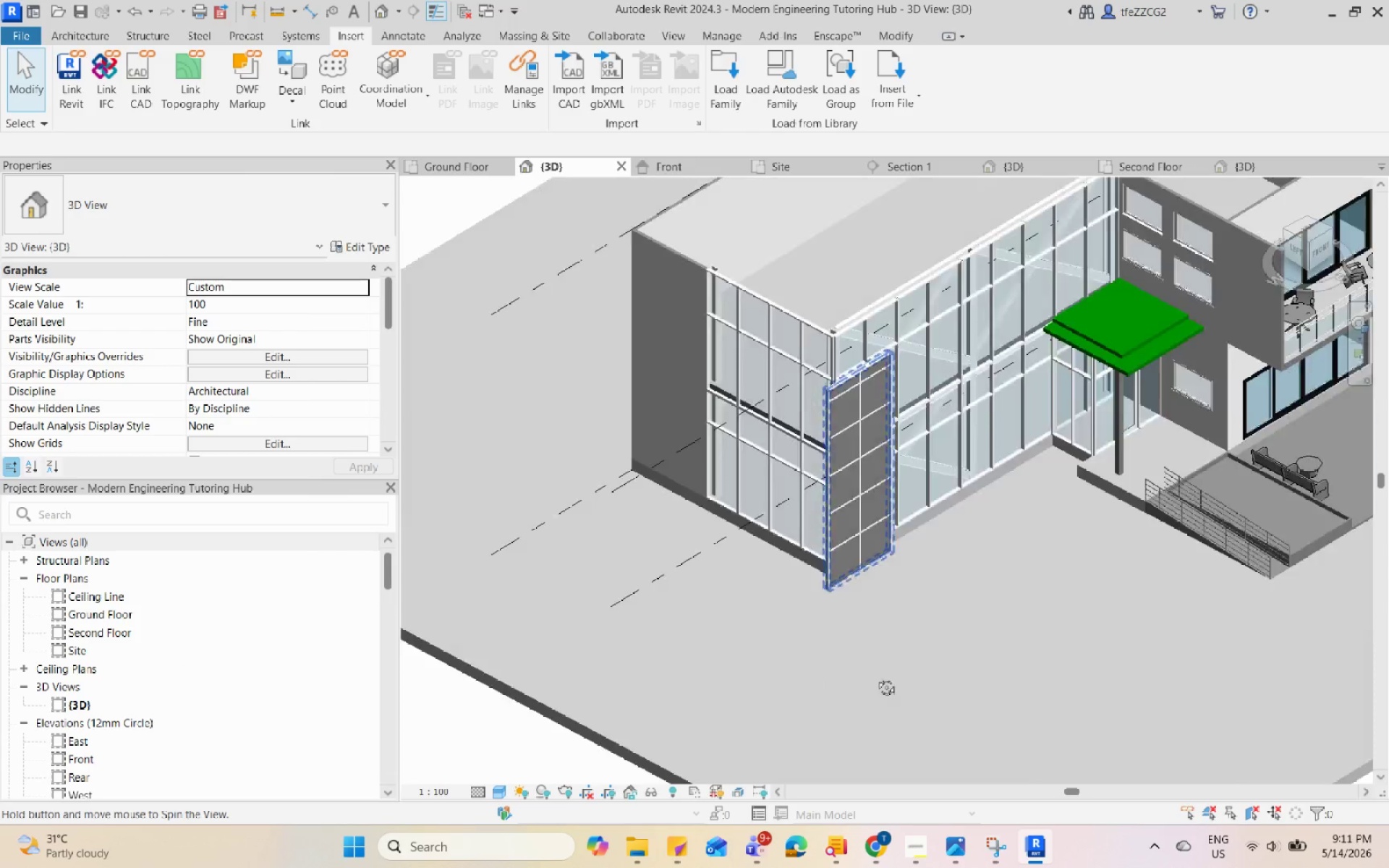 
left_click([892, 464])
 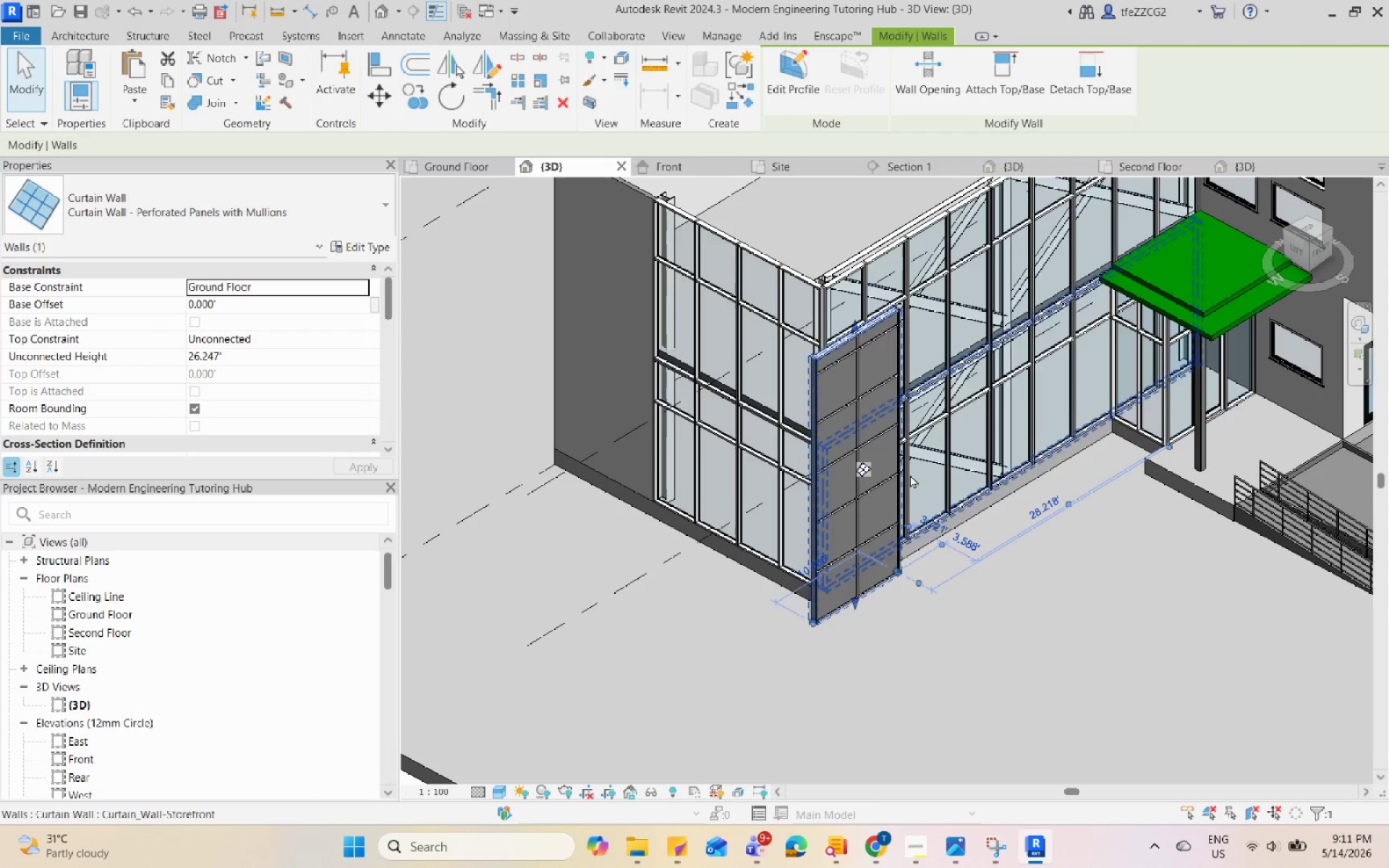 
scroll: coordinate [870, 487], scroll_direction: up, amount: 2.0
 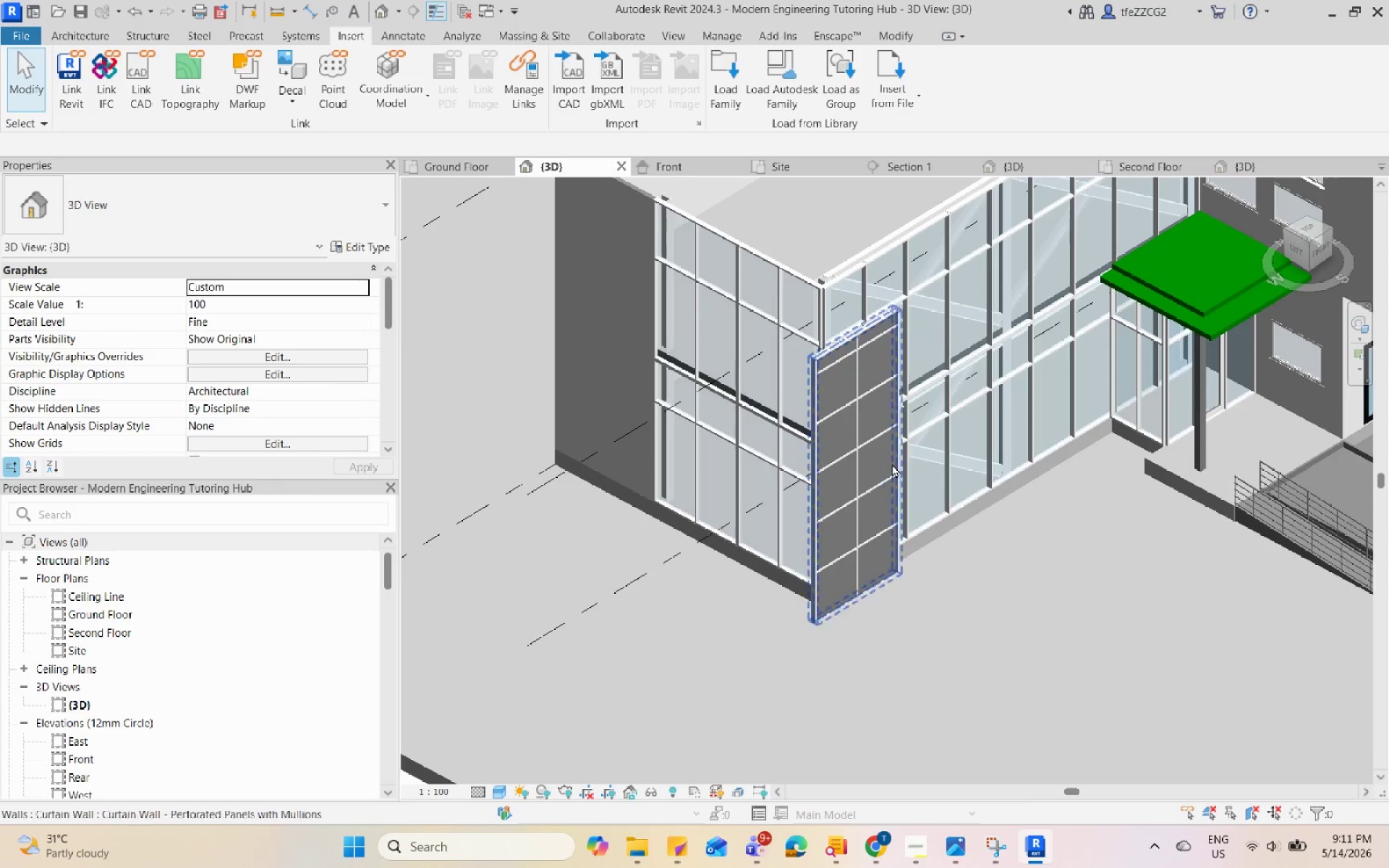 
hold_key(key=ShiftLeft, duration=0.39)
 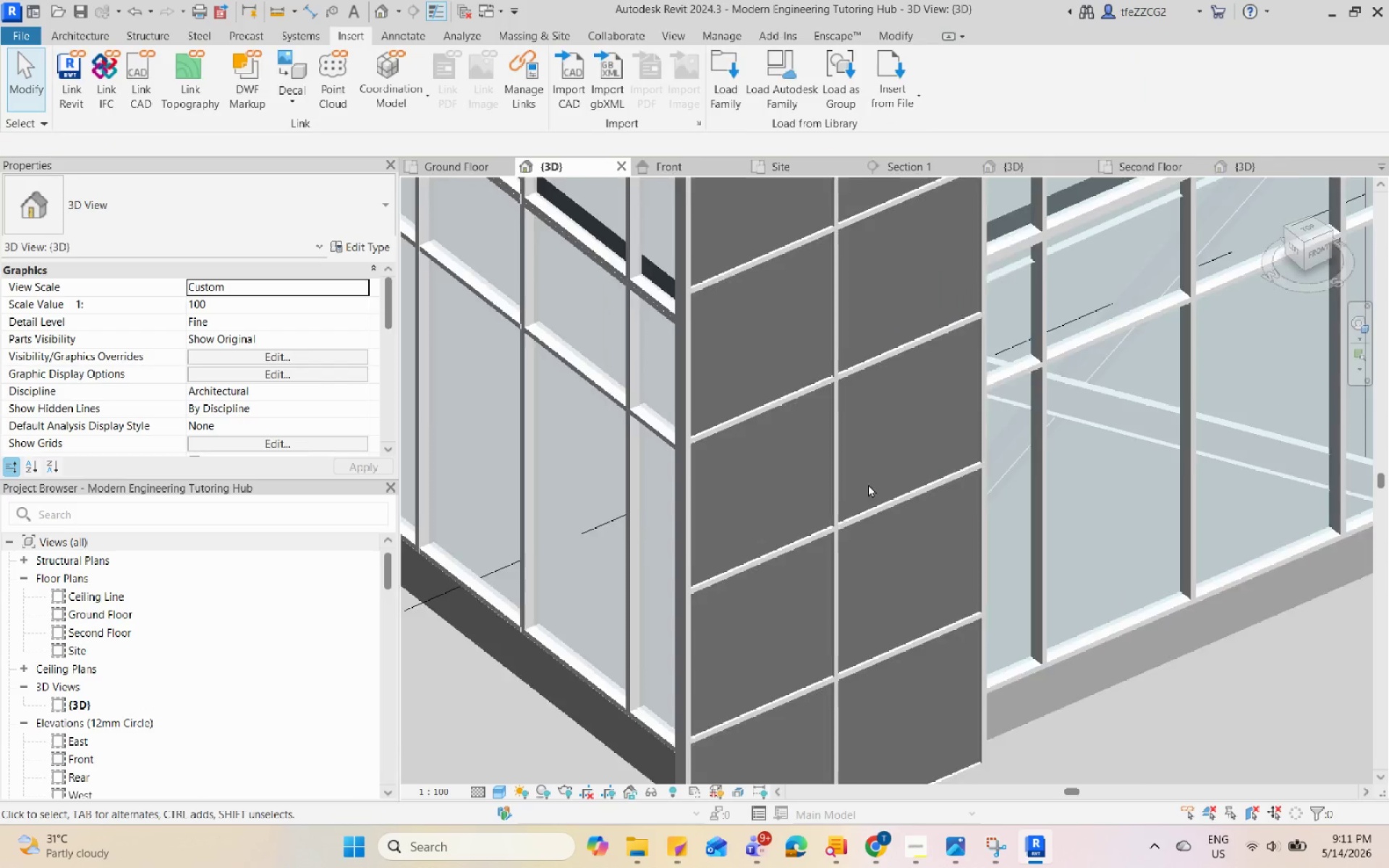 
key(Escape)
 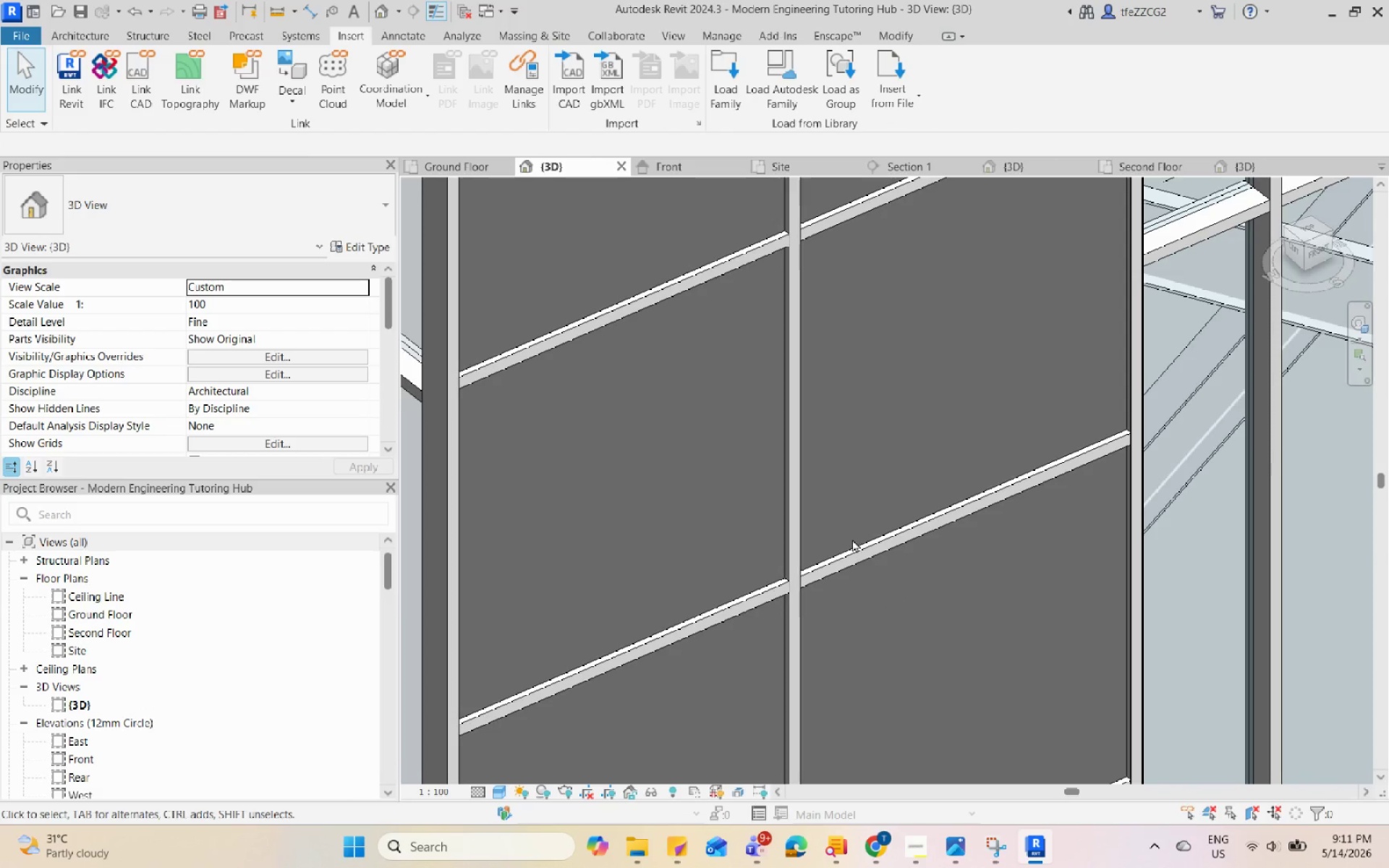 
scroll: coordinate [867, 487], scroll_direction: up, amount: 17.0
 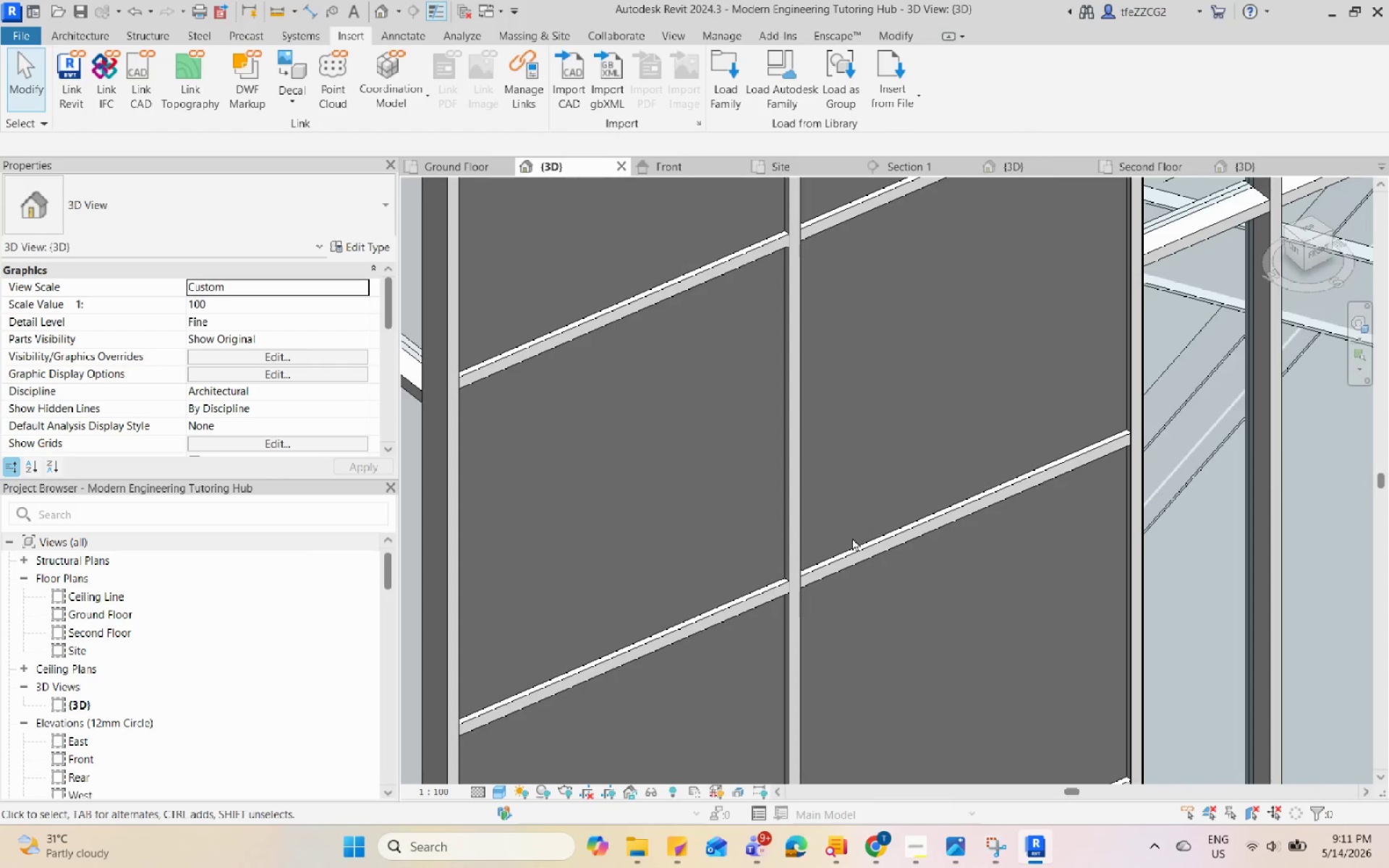 
double_click([851, 556])
 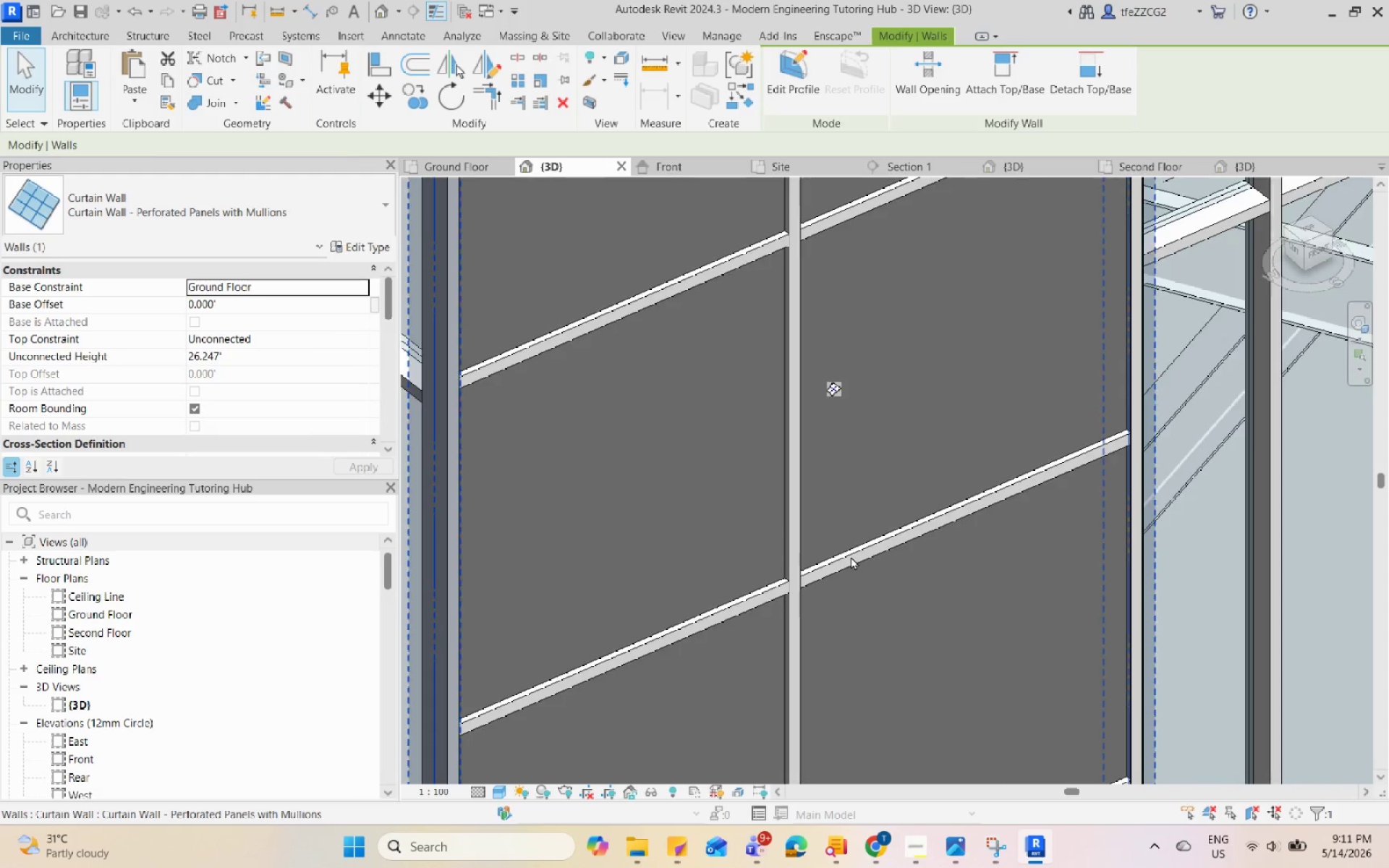 
key(Escape)
 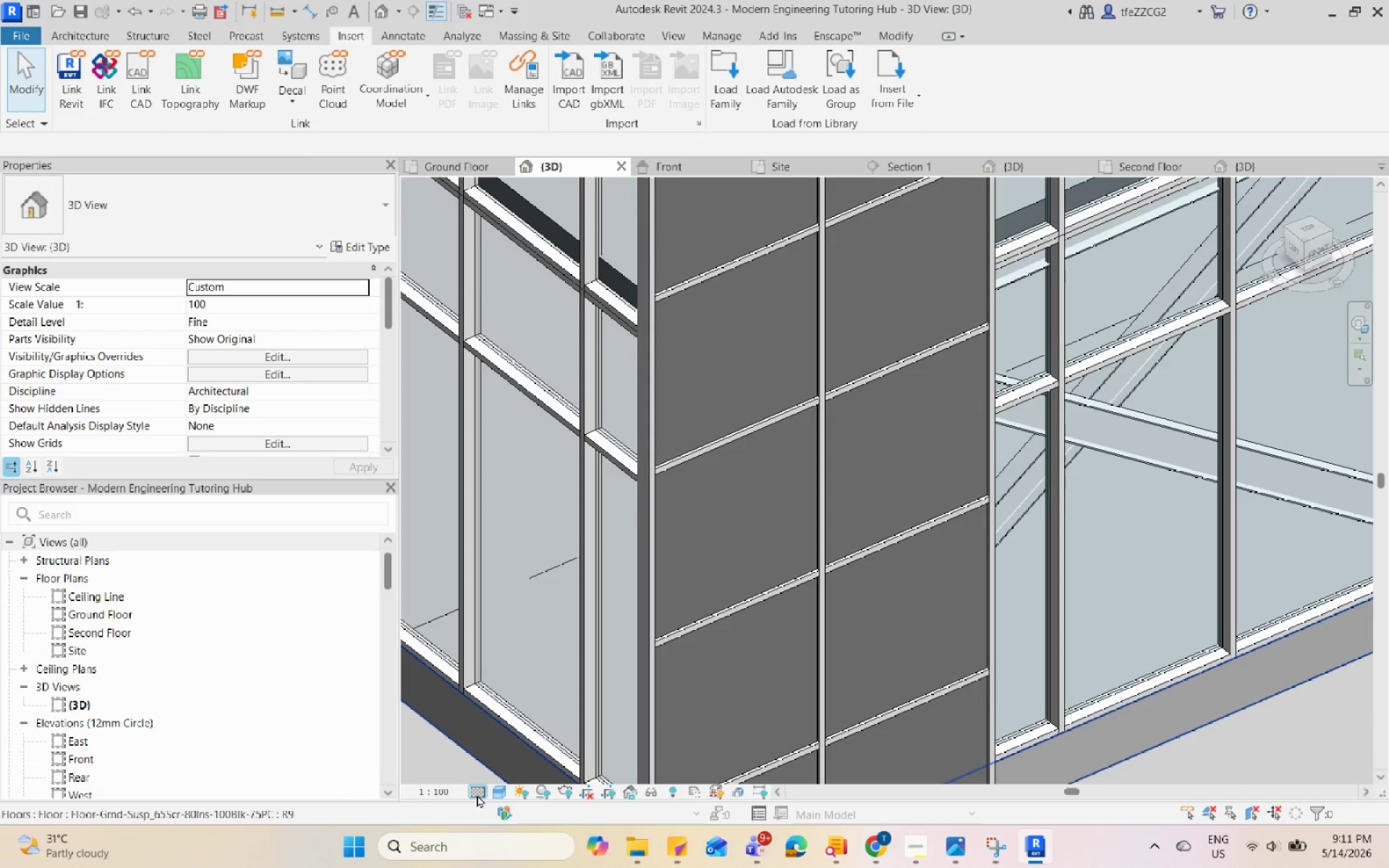 
scroll: coordinate [849, 560], scroll_direction: down, amount: 5.0
 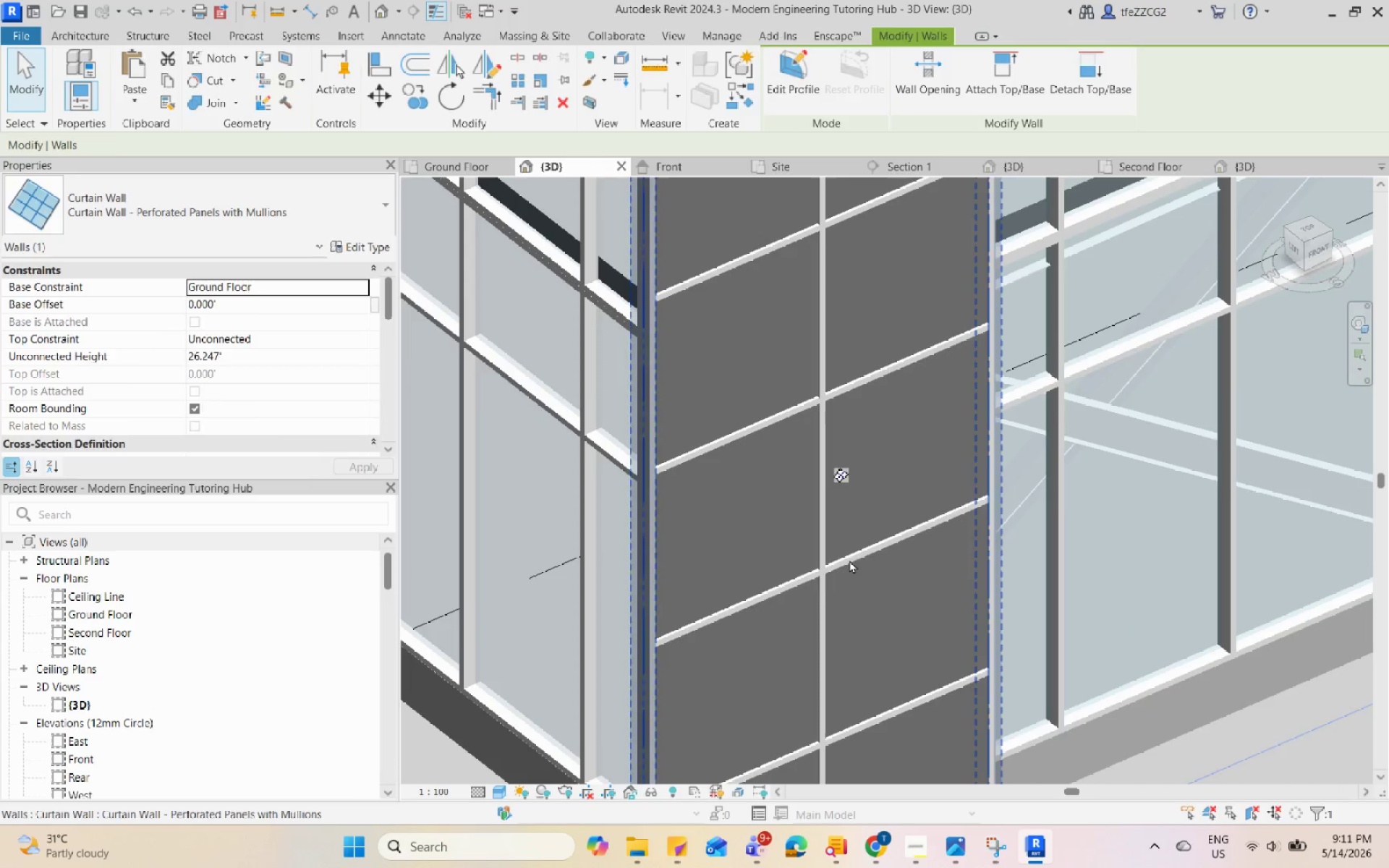 
left_click([498, 797])
 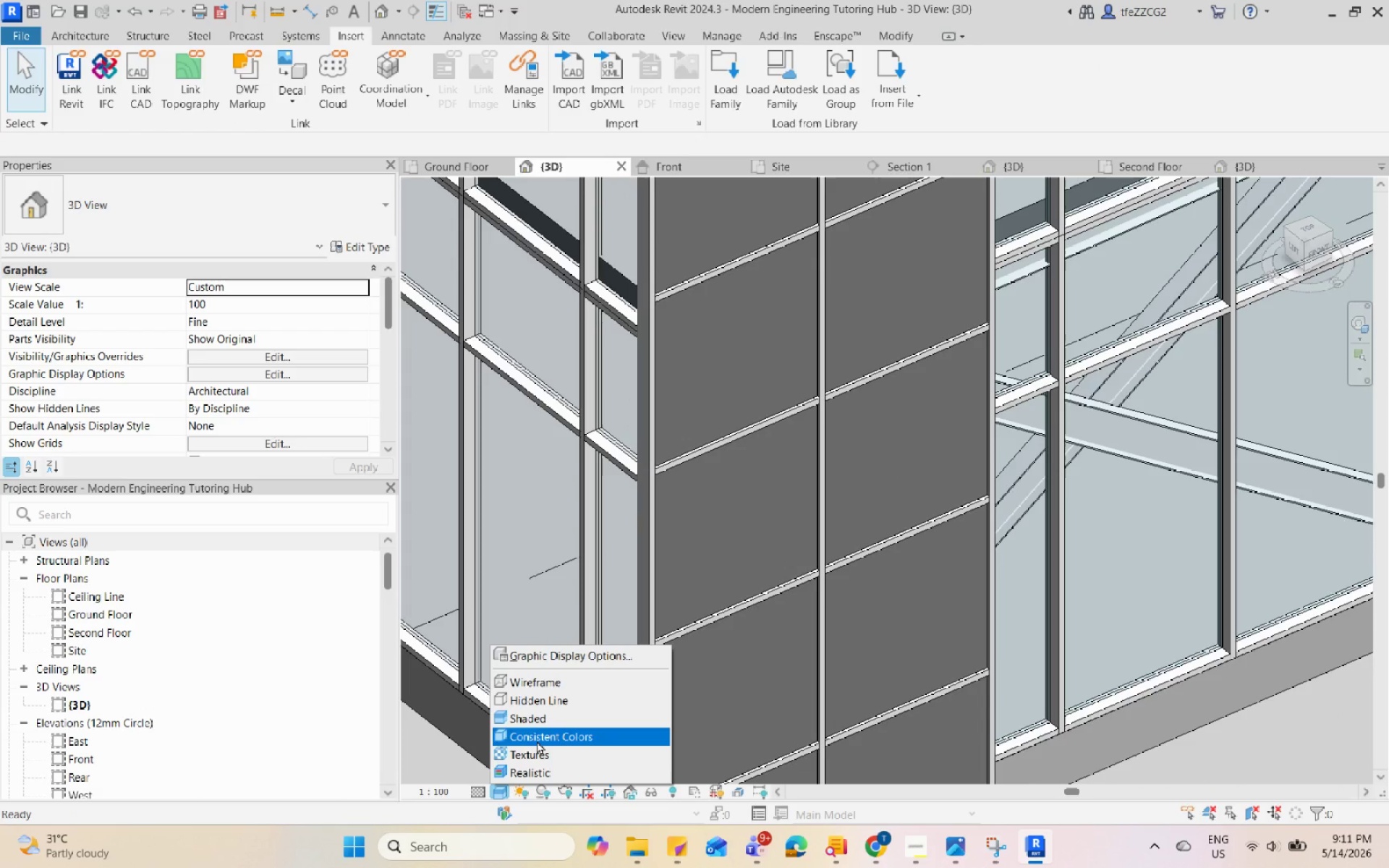 
left_click([540, 755])
 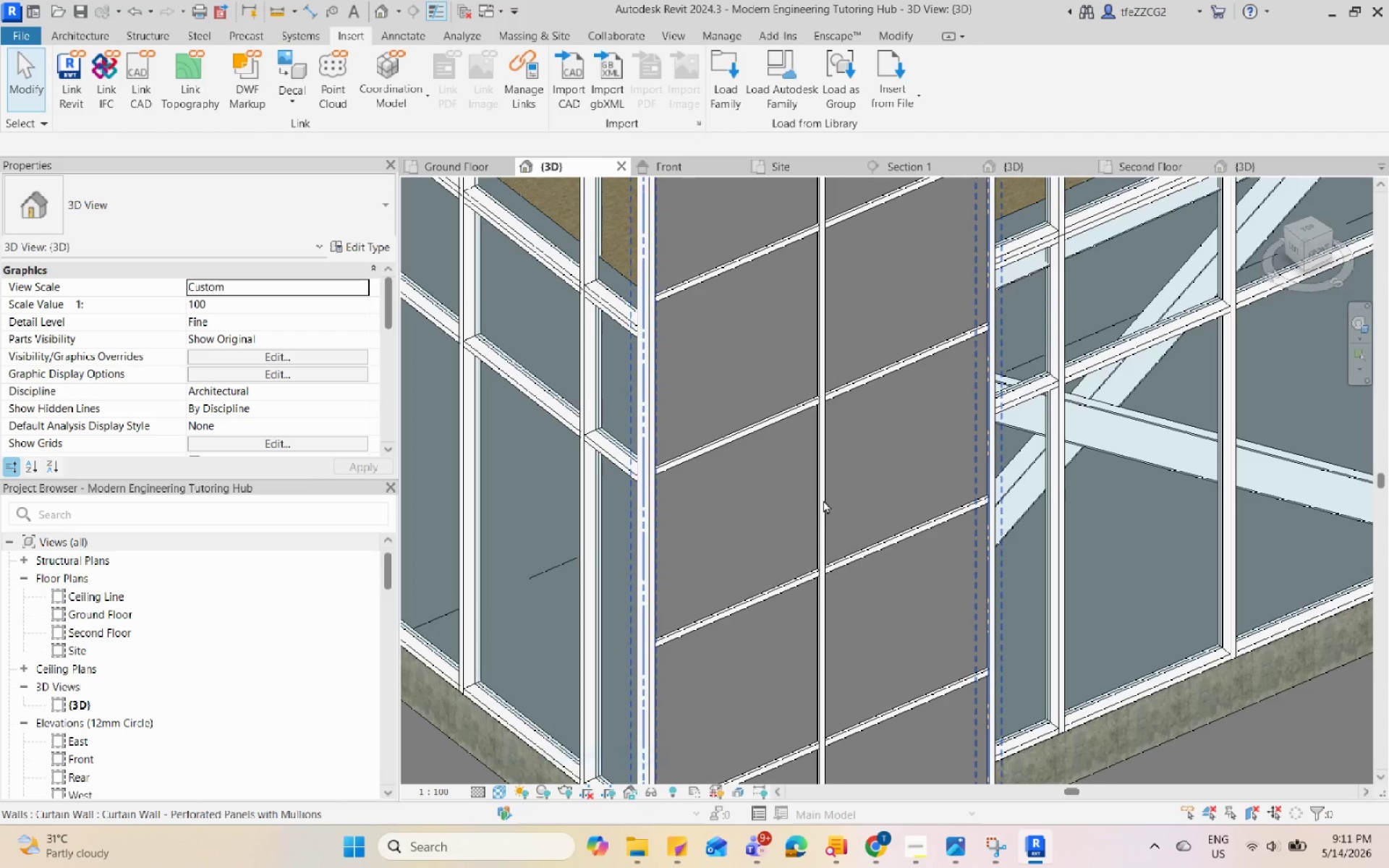 
scroll: coordinate [832, 514], scroll_direction: down, amount: 3.0
 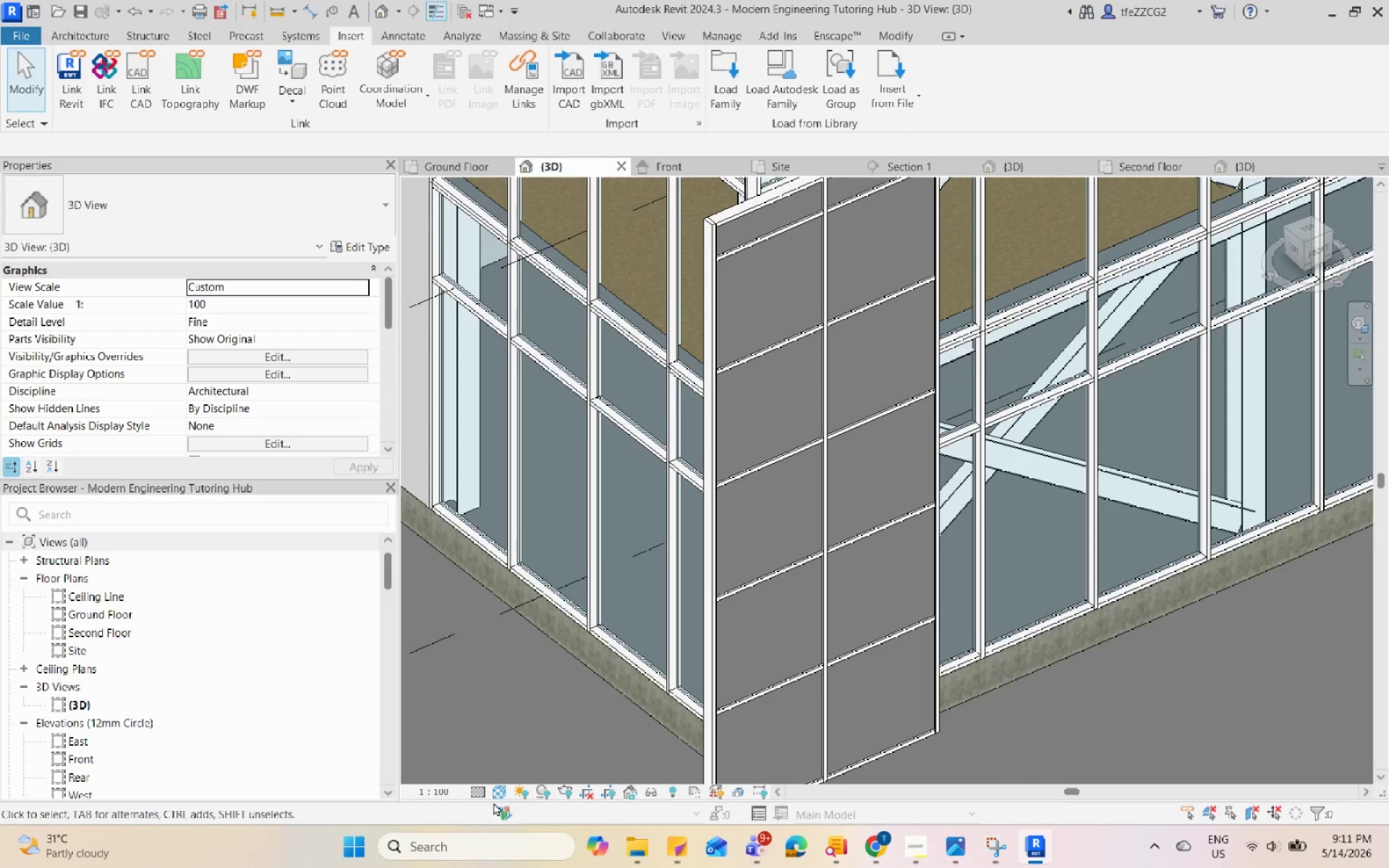 
left_click([504, 791])
 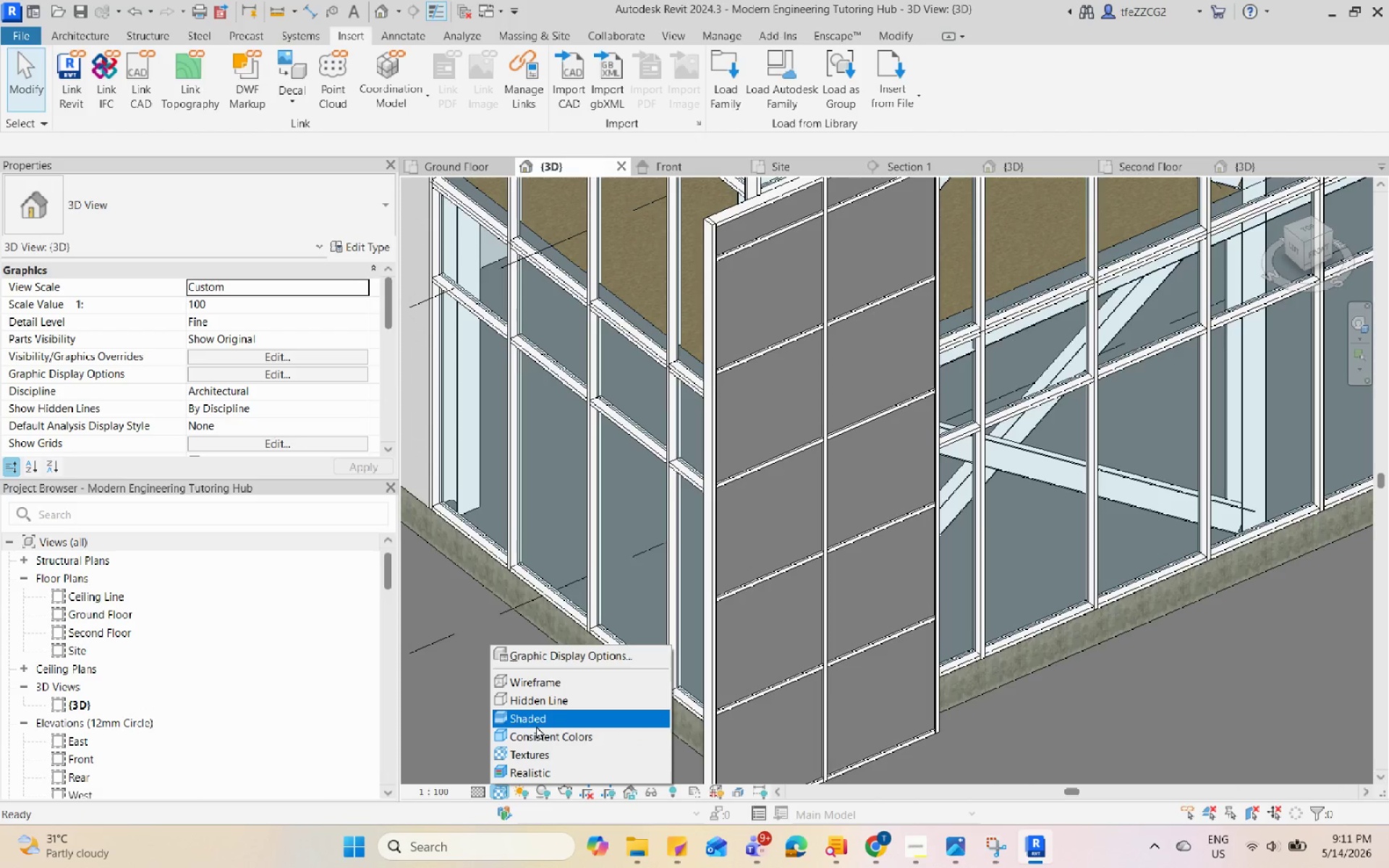 
left_click([538, 733])
 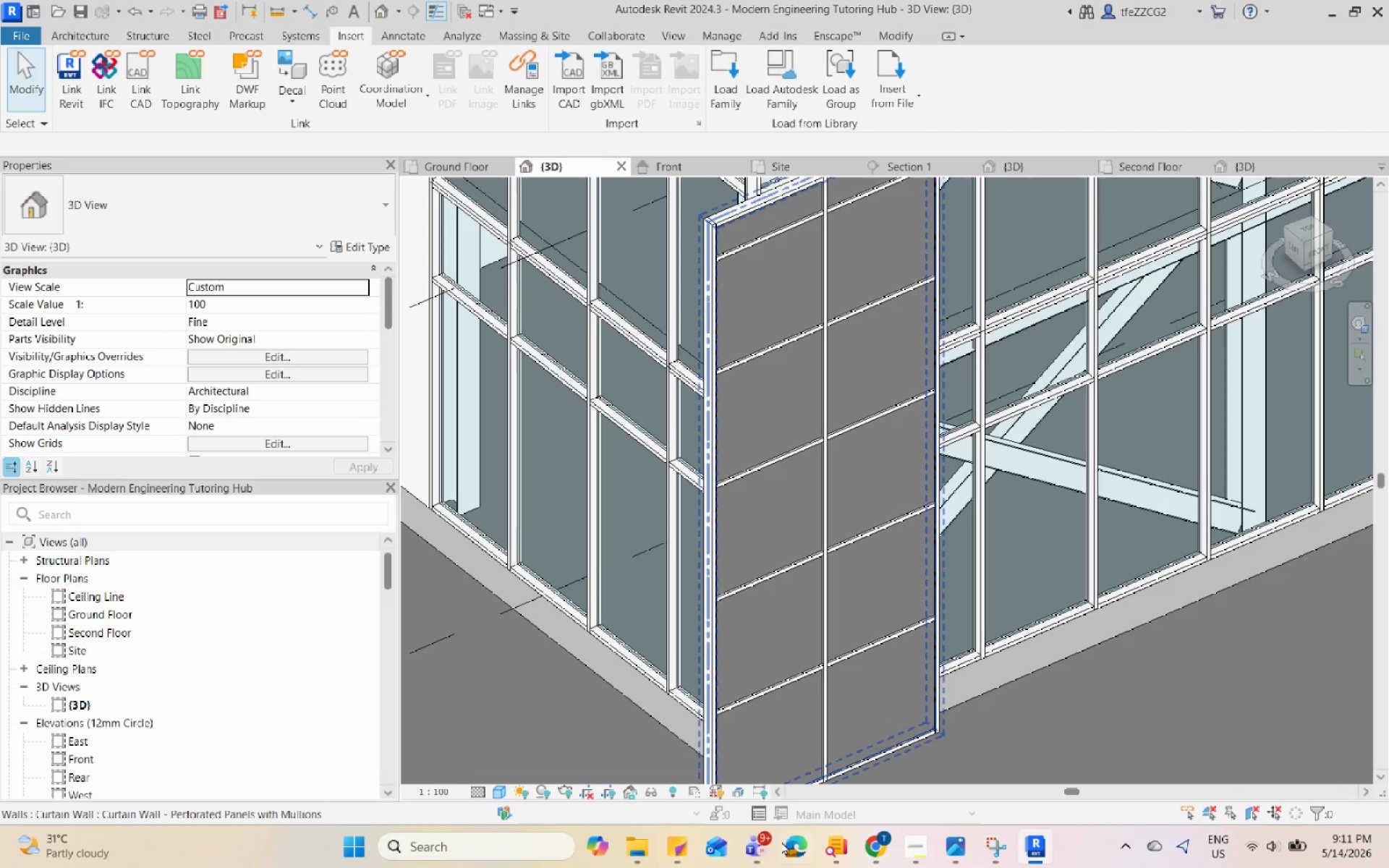 
left_click([878, 845])
 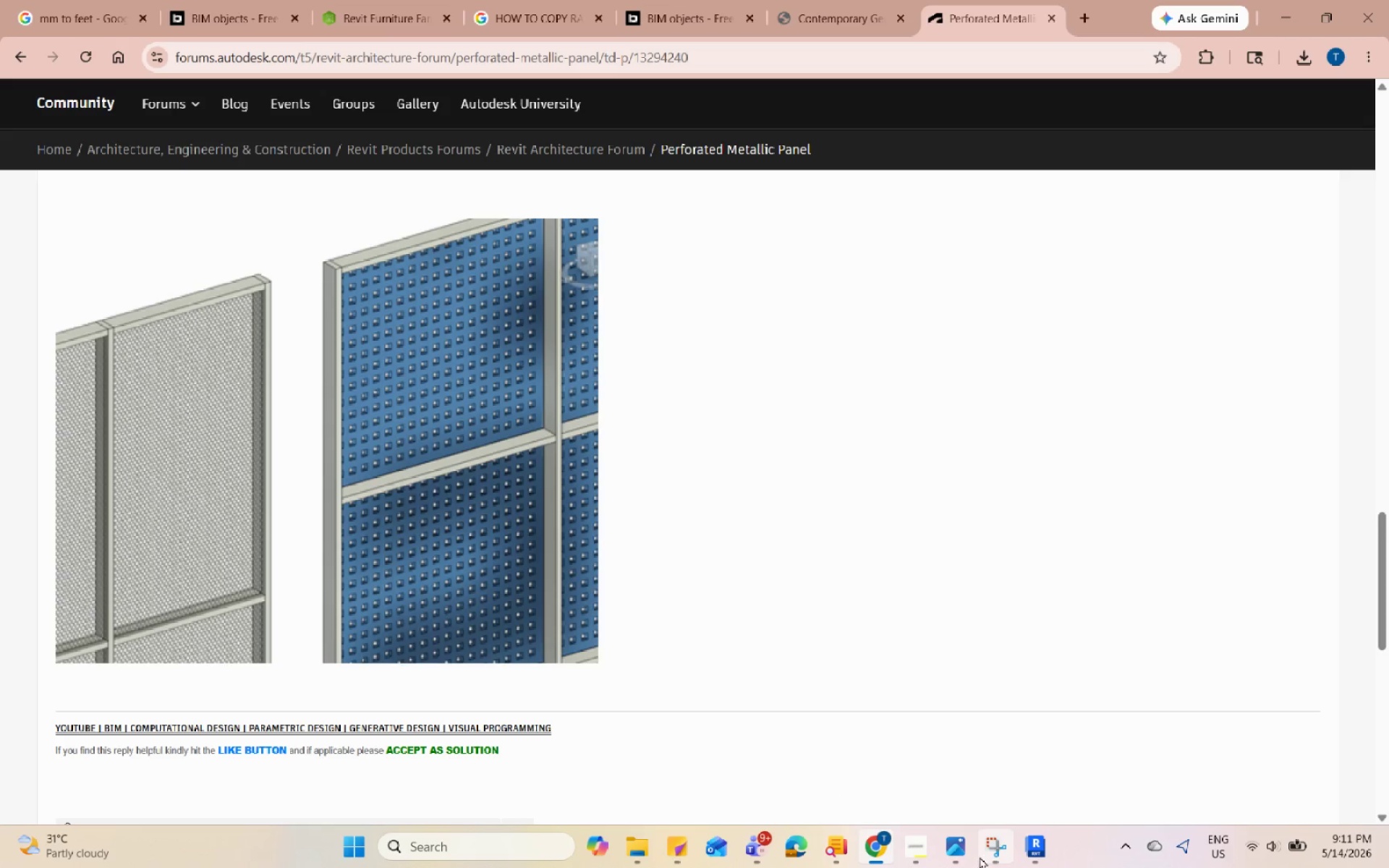 
left_click([1029, 841])
 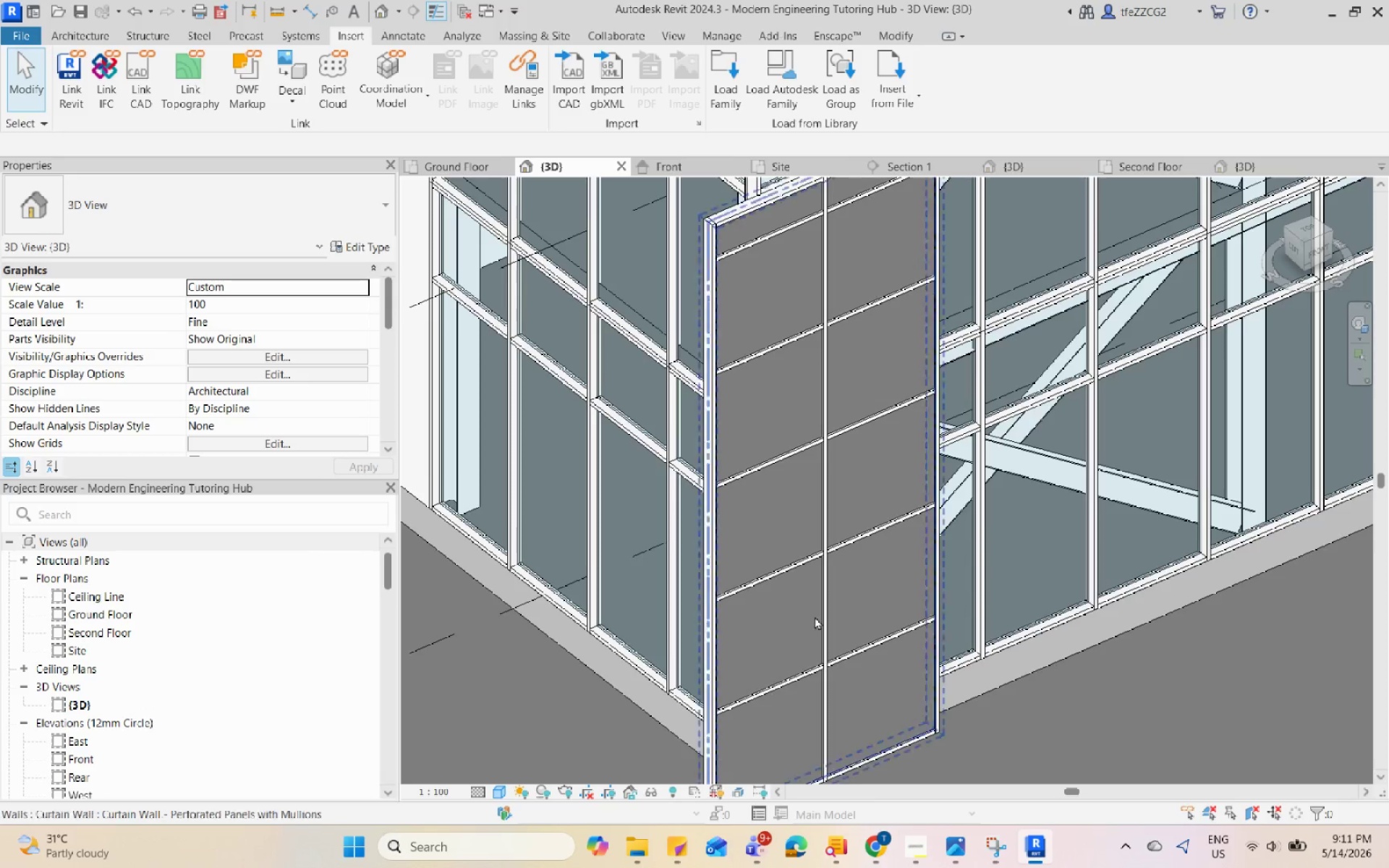 
scroll: coordinate [759, 594], scroll_direction: down, amount: 2.0
 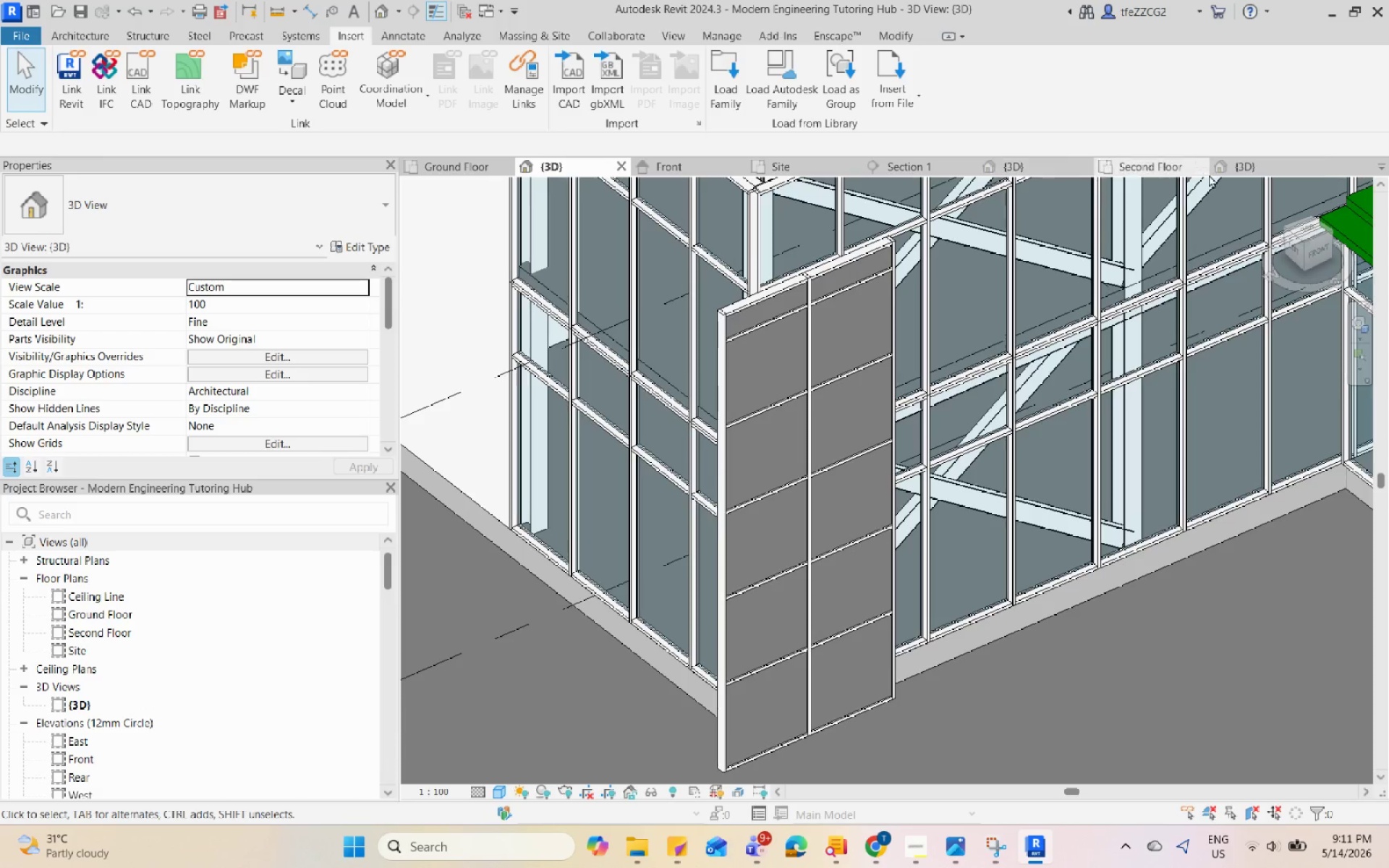 
left_click([1231, 171])
 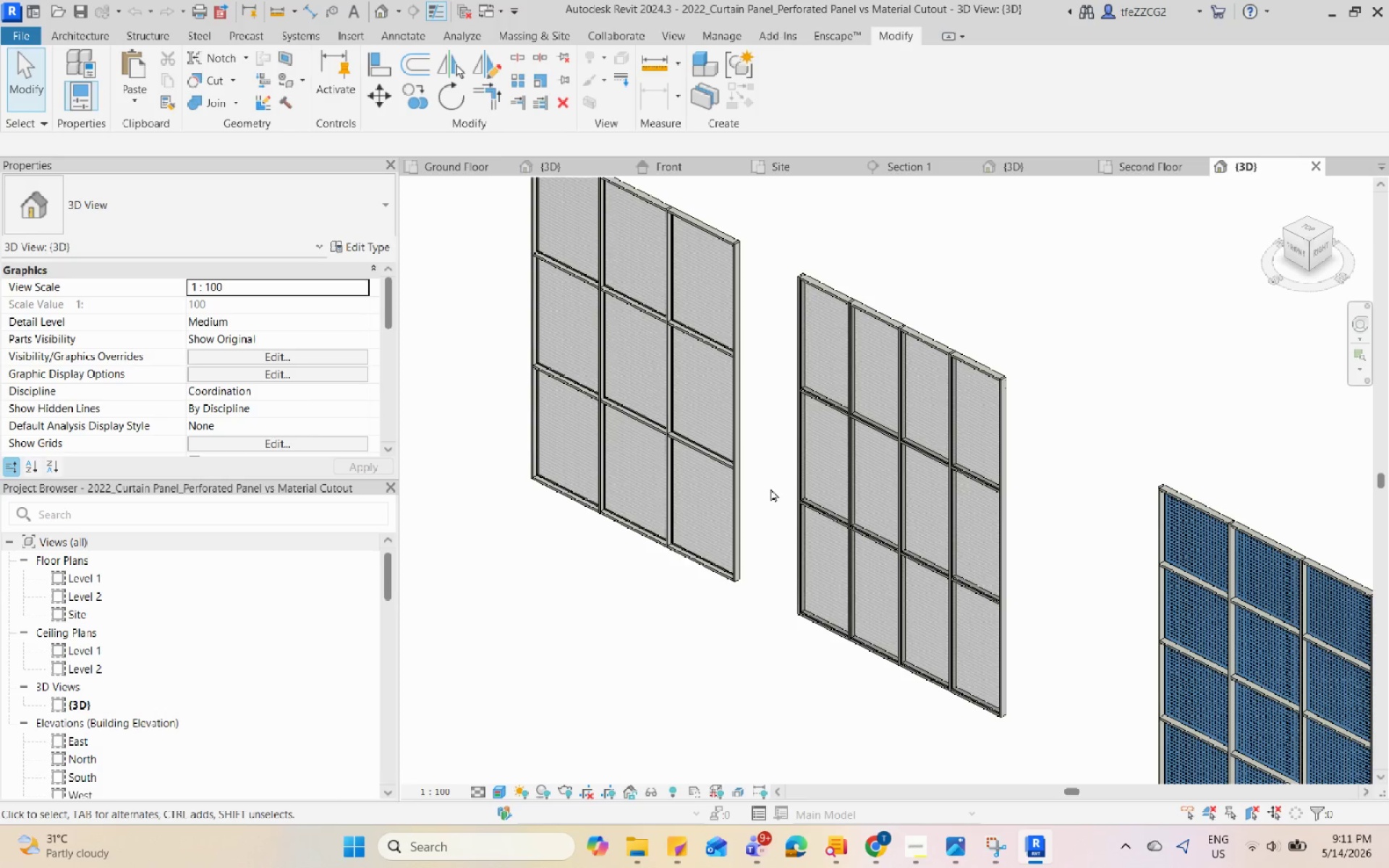 
scroll: coordinate [863, 361], scroll_direction: up, amount: 18.0
 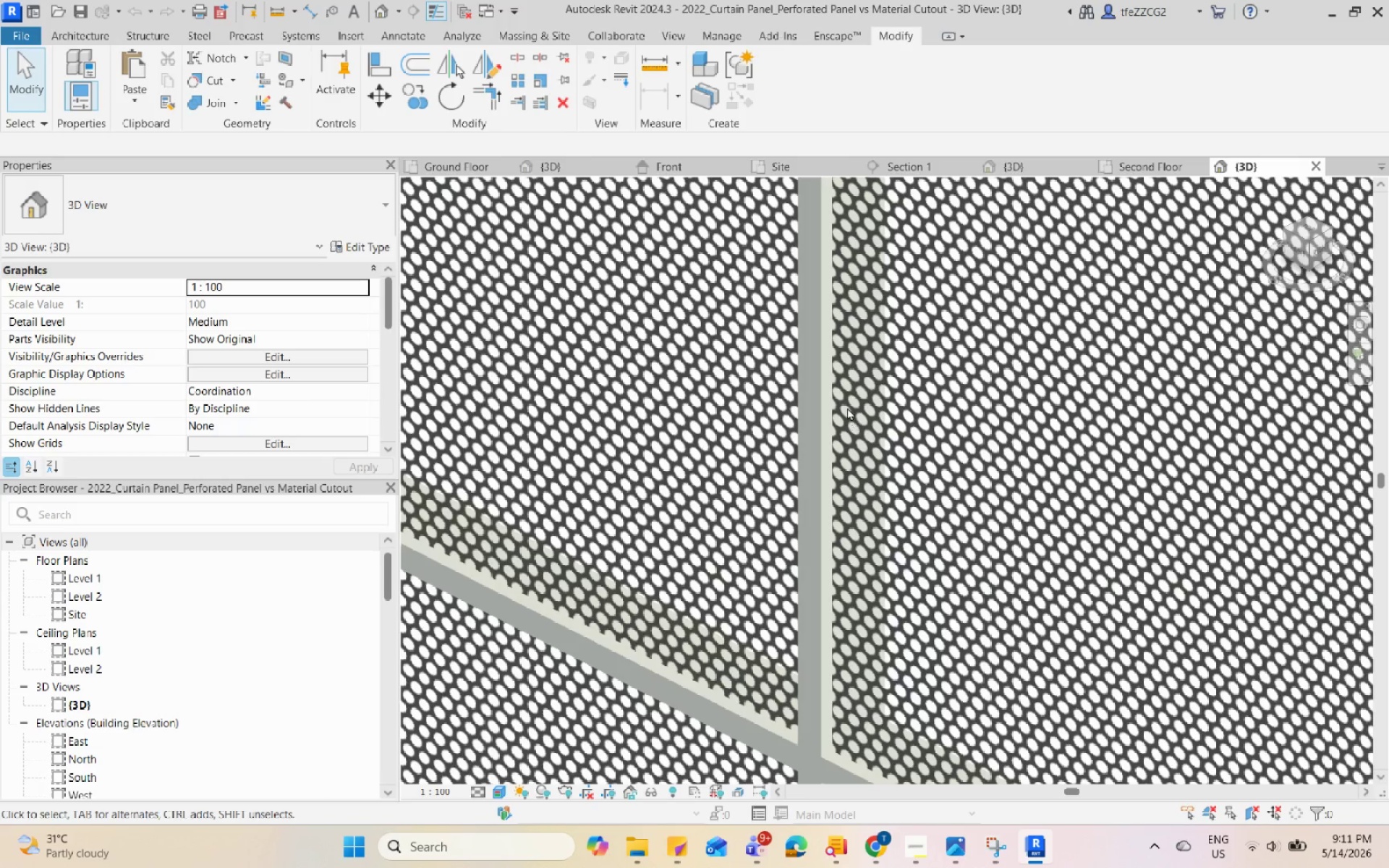 
hold_key(key=ShiftLeft, duration=2.02)
 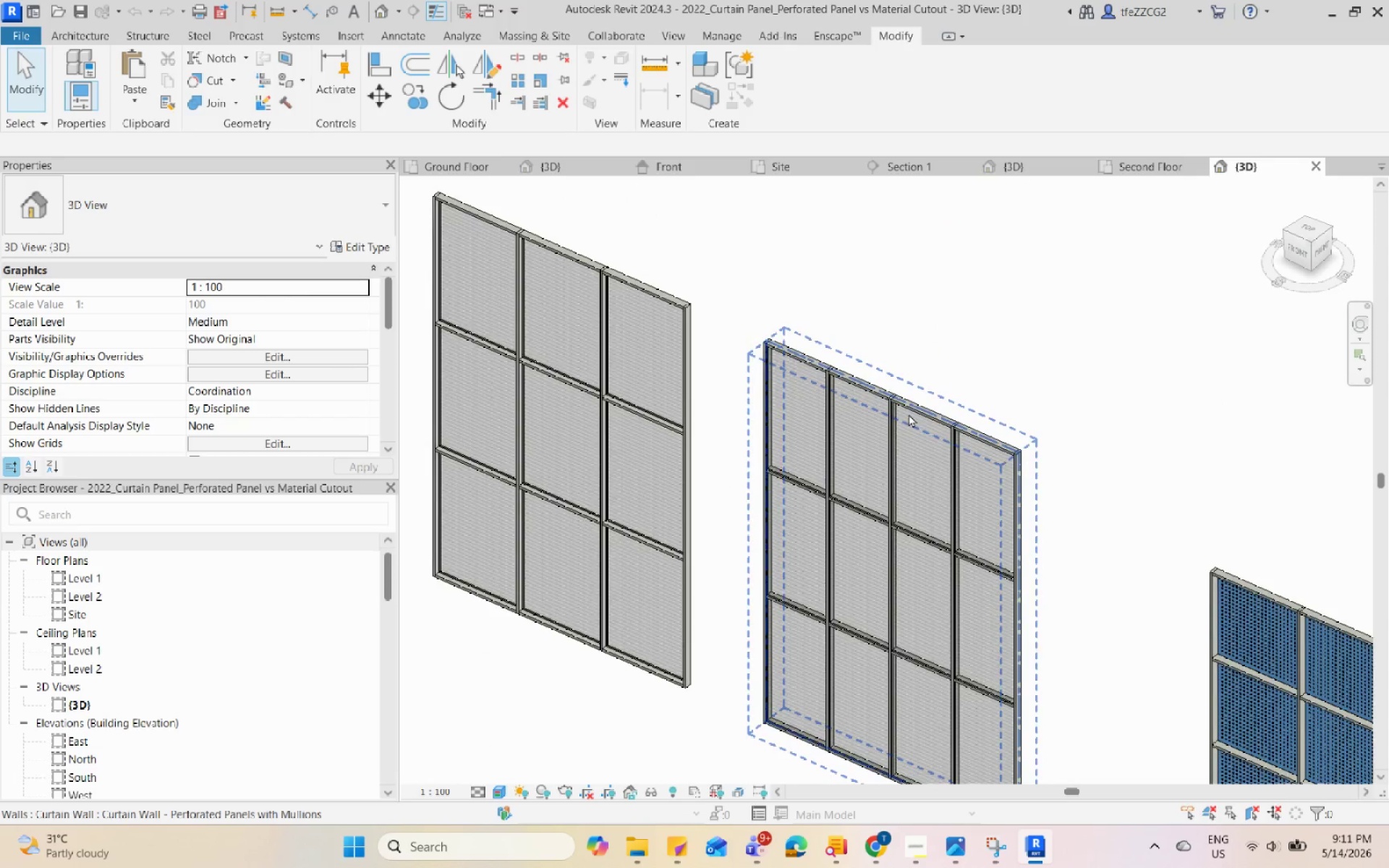 
scroll: coordinate [837, 387], scroll_direction: down, amount: 17.0
 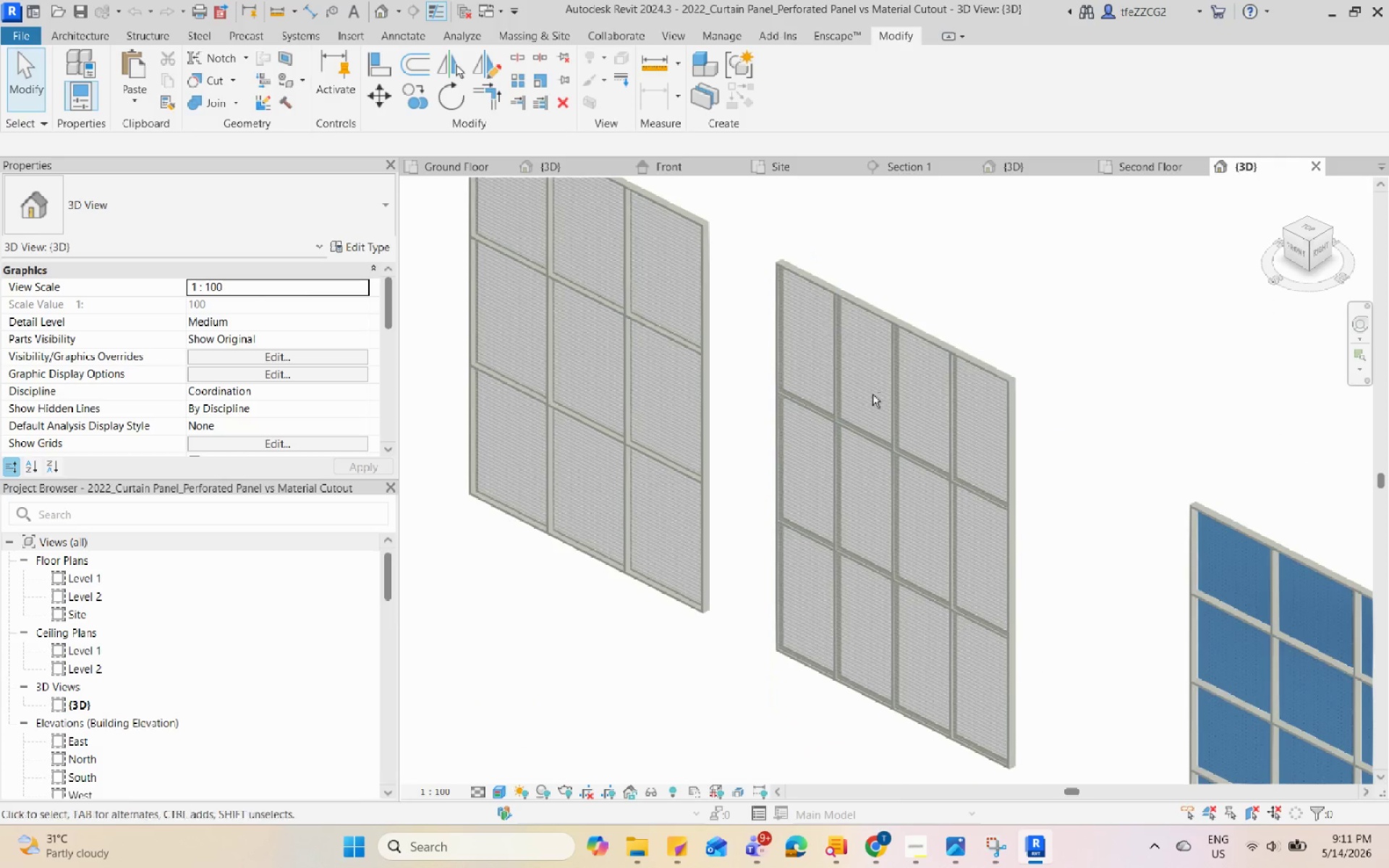 
scroll: coordinate [788, 446], scroll_direction: up, amount: 16.0
 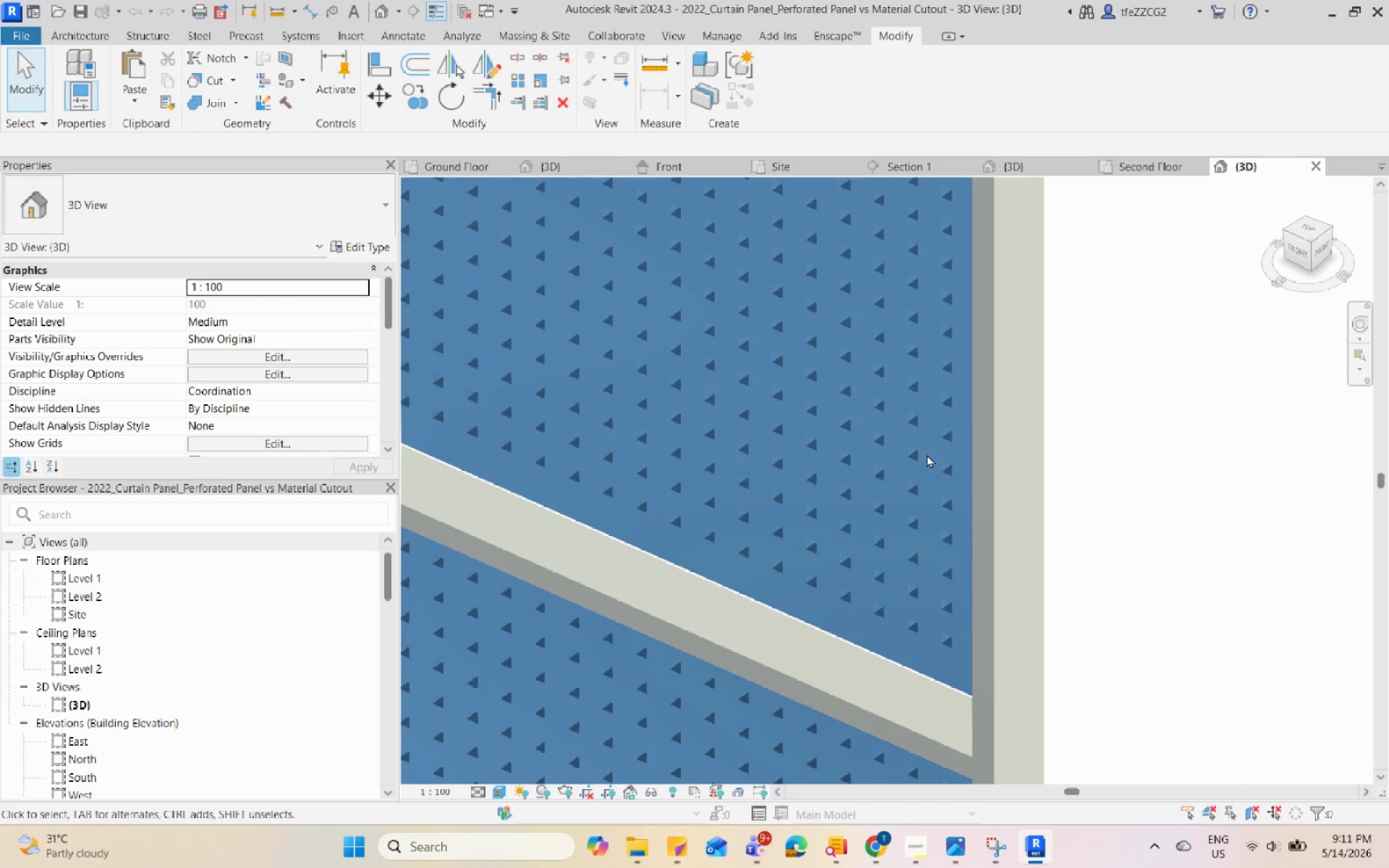 
left_click([927, 454])
 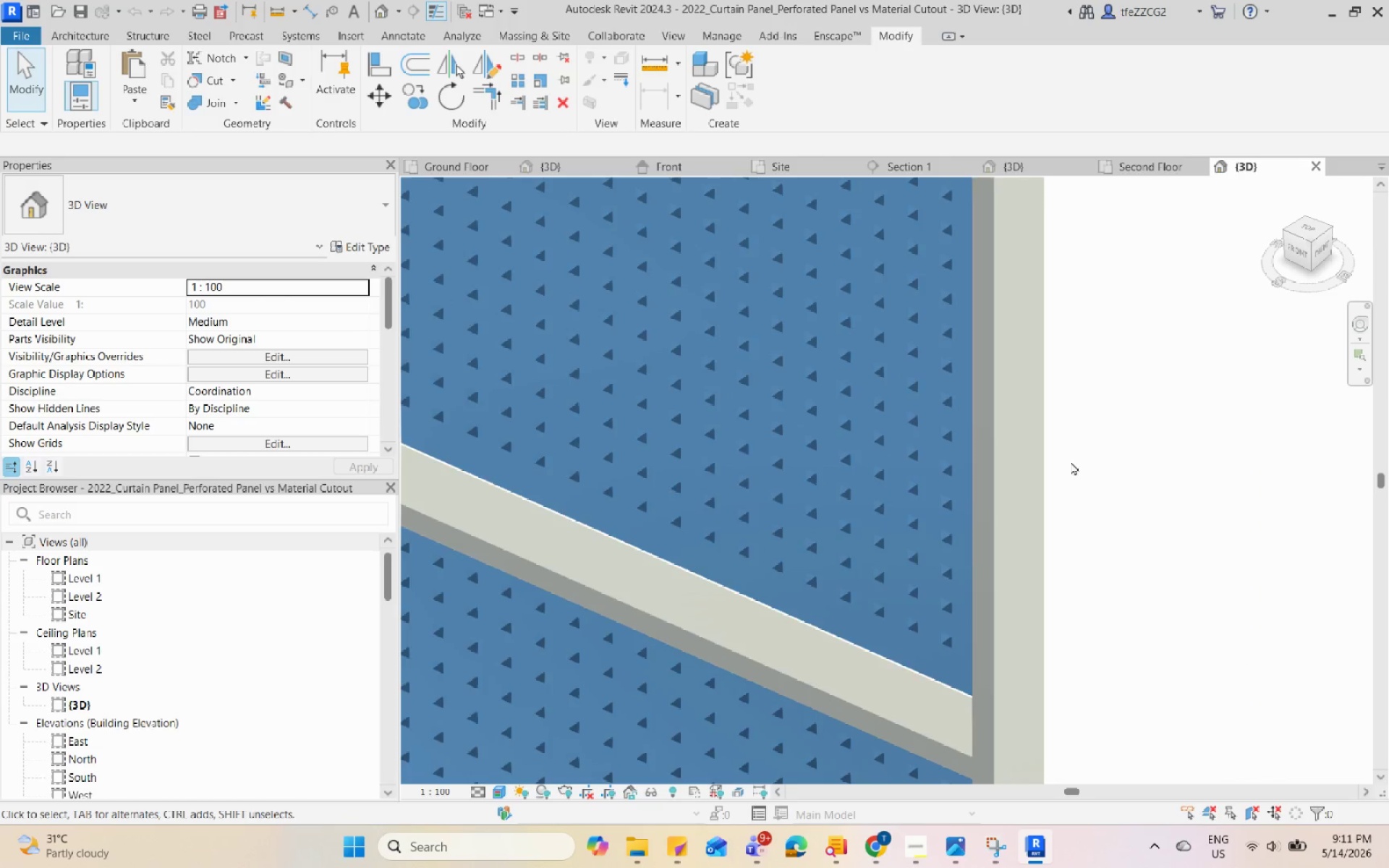 
scroll: coordinate [770, 368], scroll_direction: down, amount: 7.0
 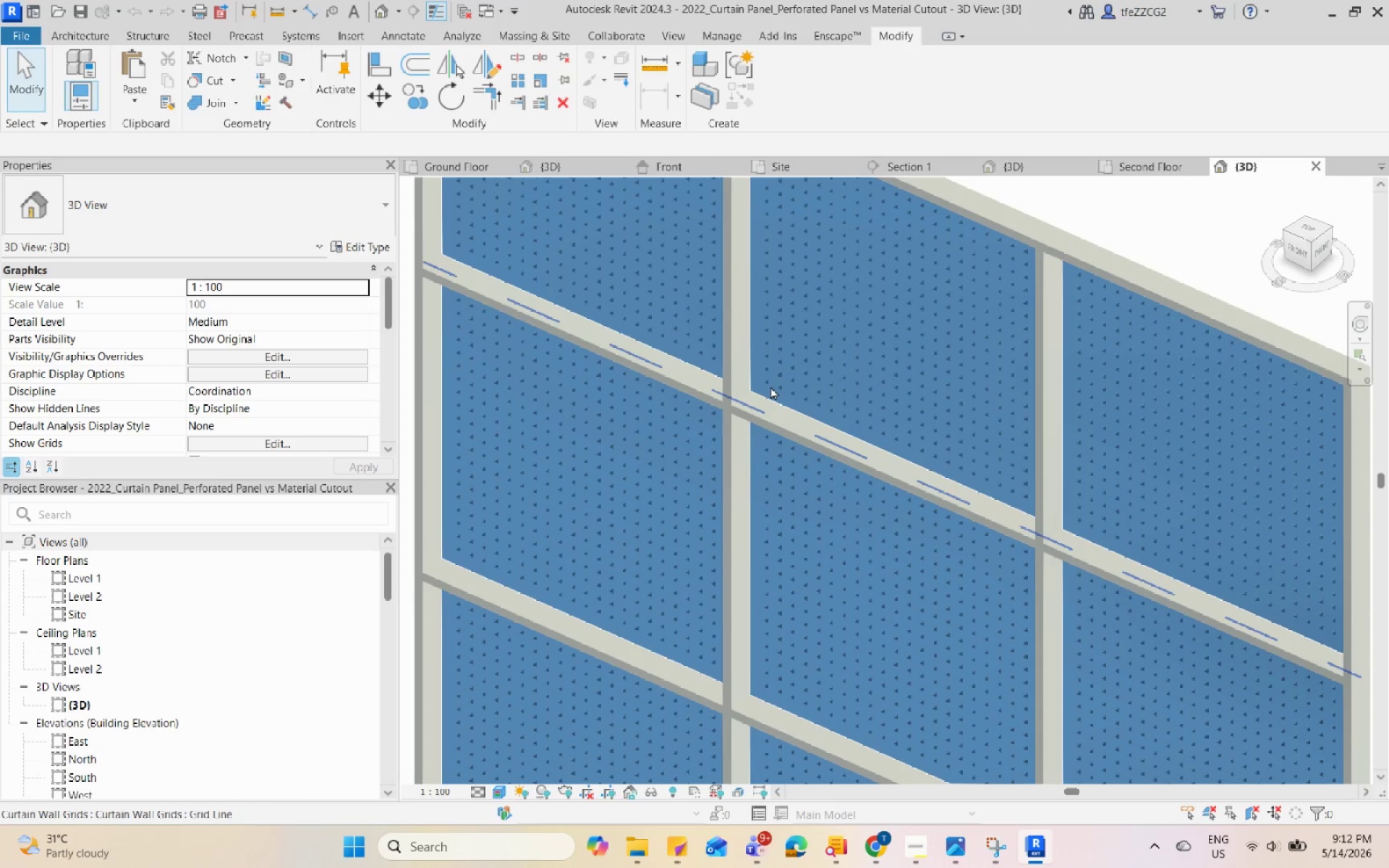 
left_click([770, 389])
 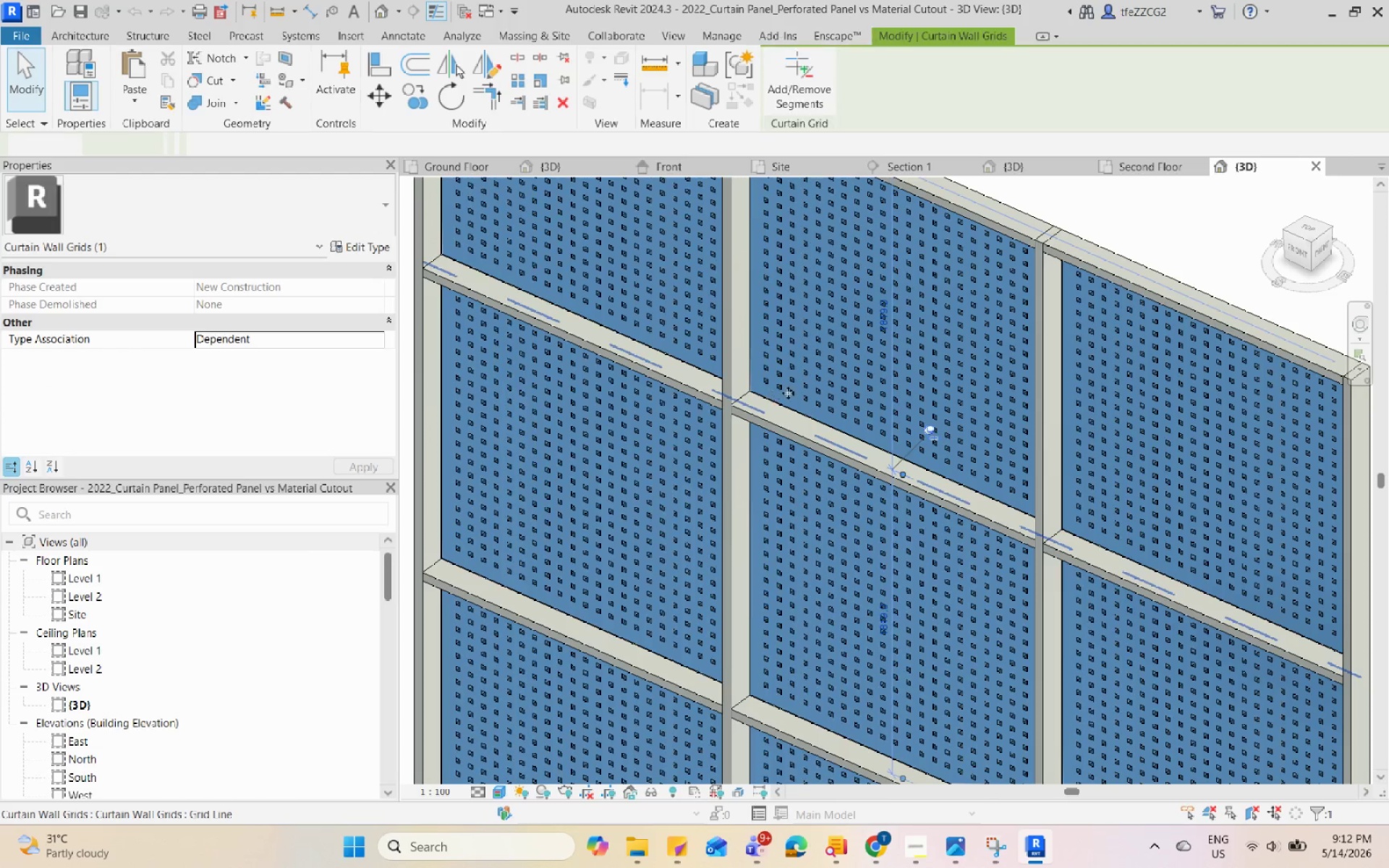 
key(Escape)
 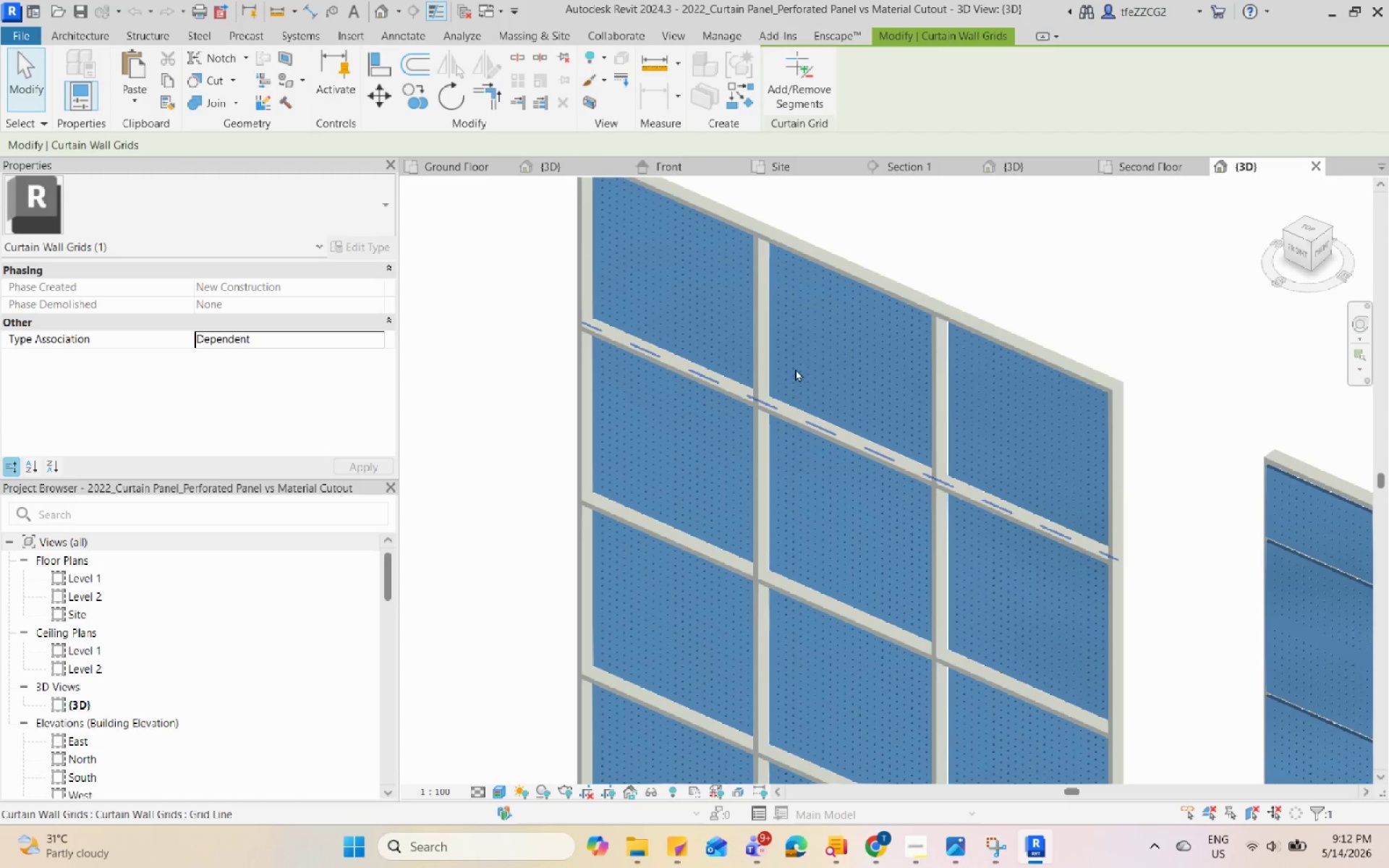 
scroll: coordinate [794, 404], scroll_direction: down, amount: 4.0
 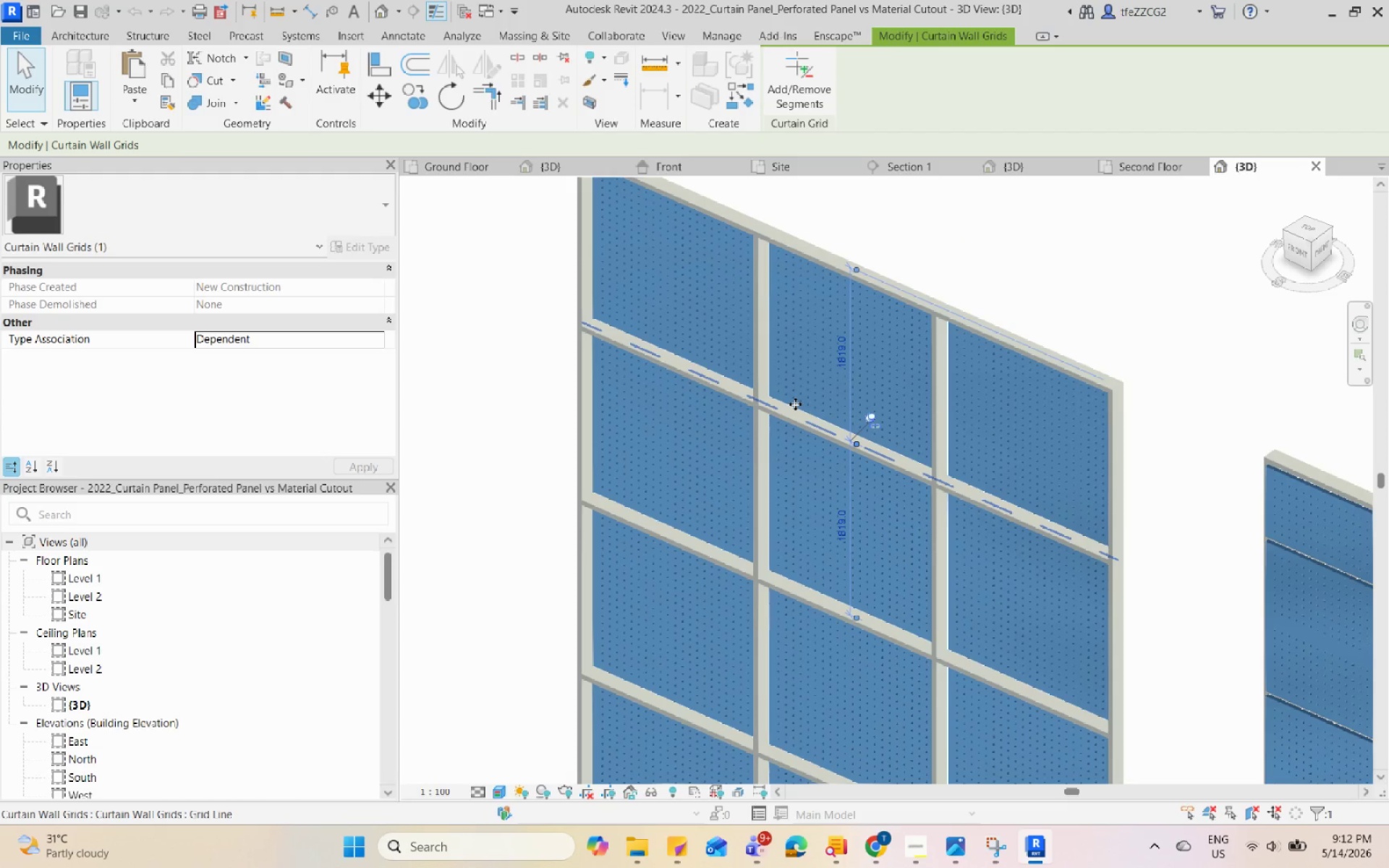 
scroll: coordinate [783, 360], scroll_direction: up, amount: 3.0
 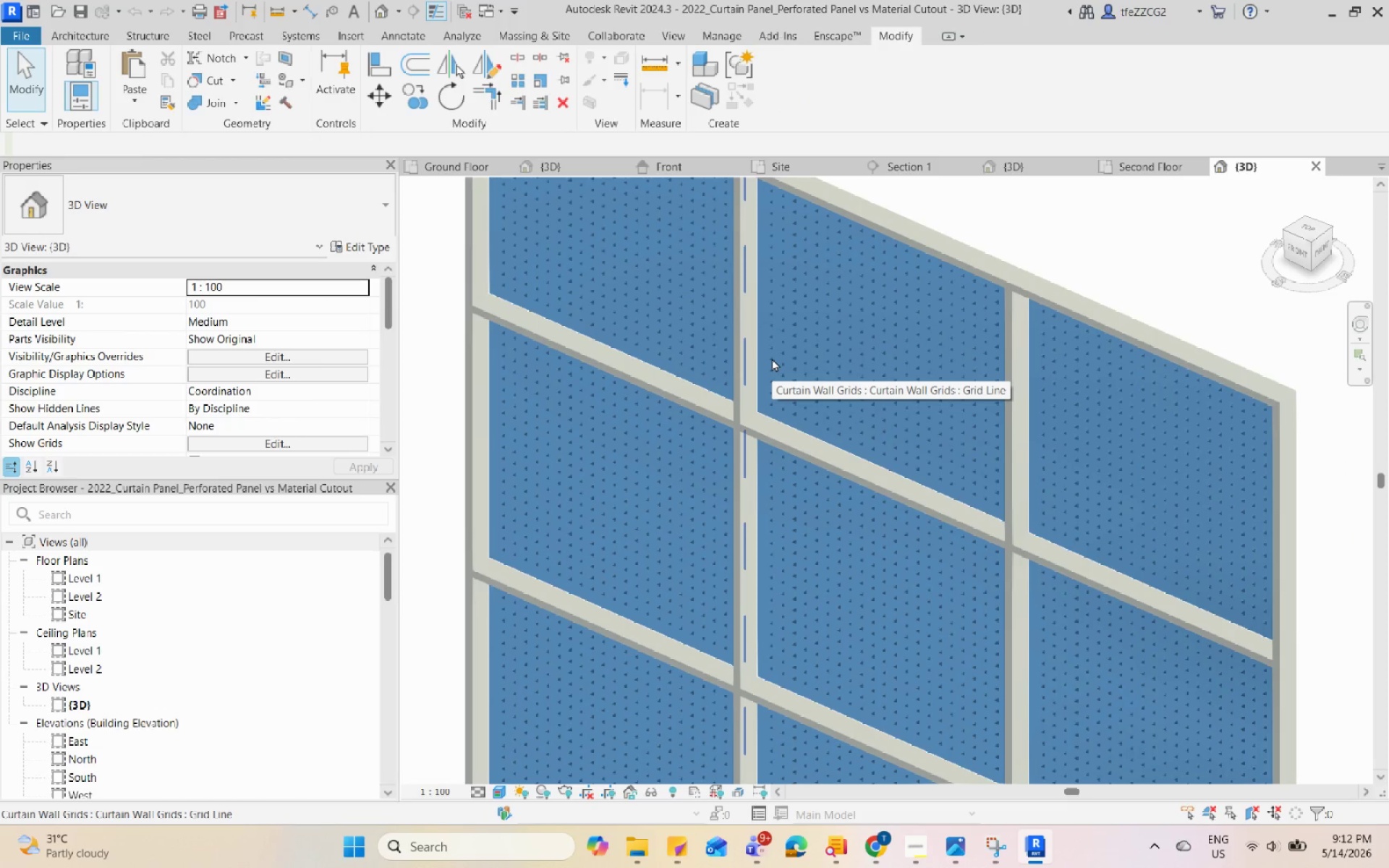 
key(Tab)
 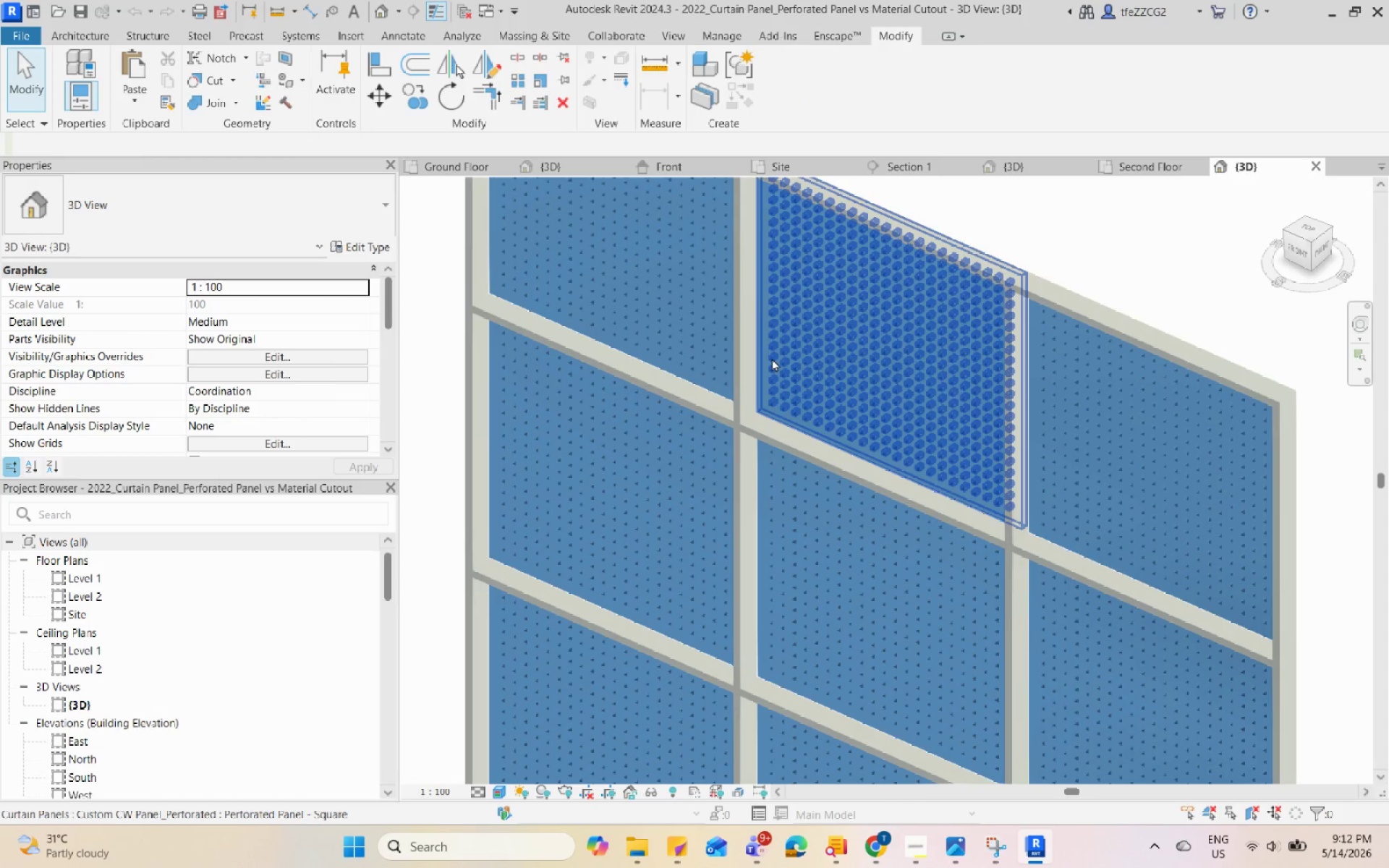 
key(Tab)
 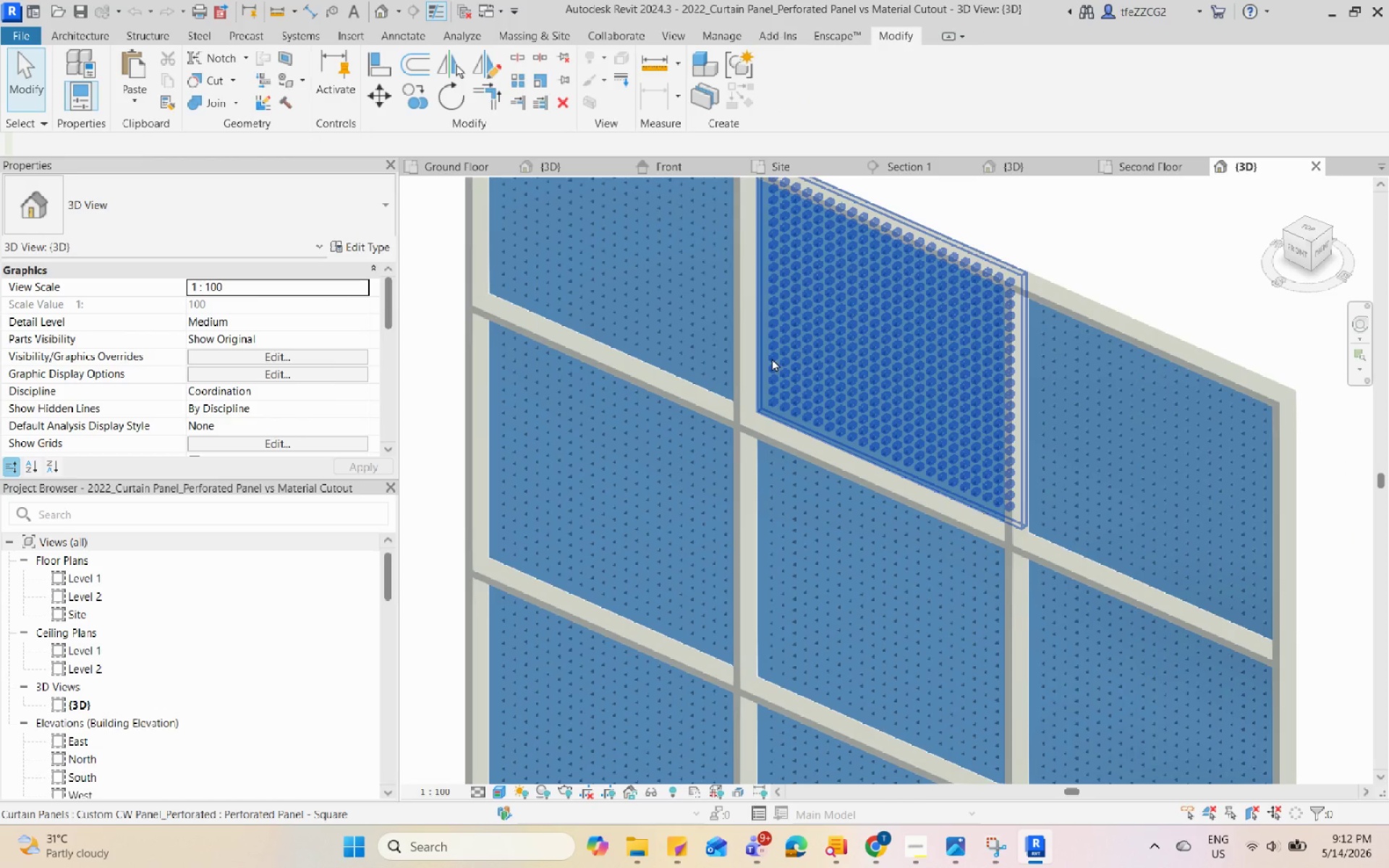 
left_click([772, 358])
 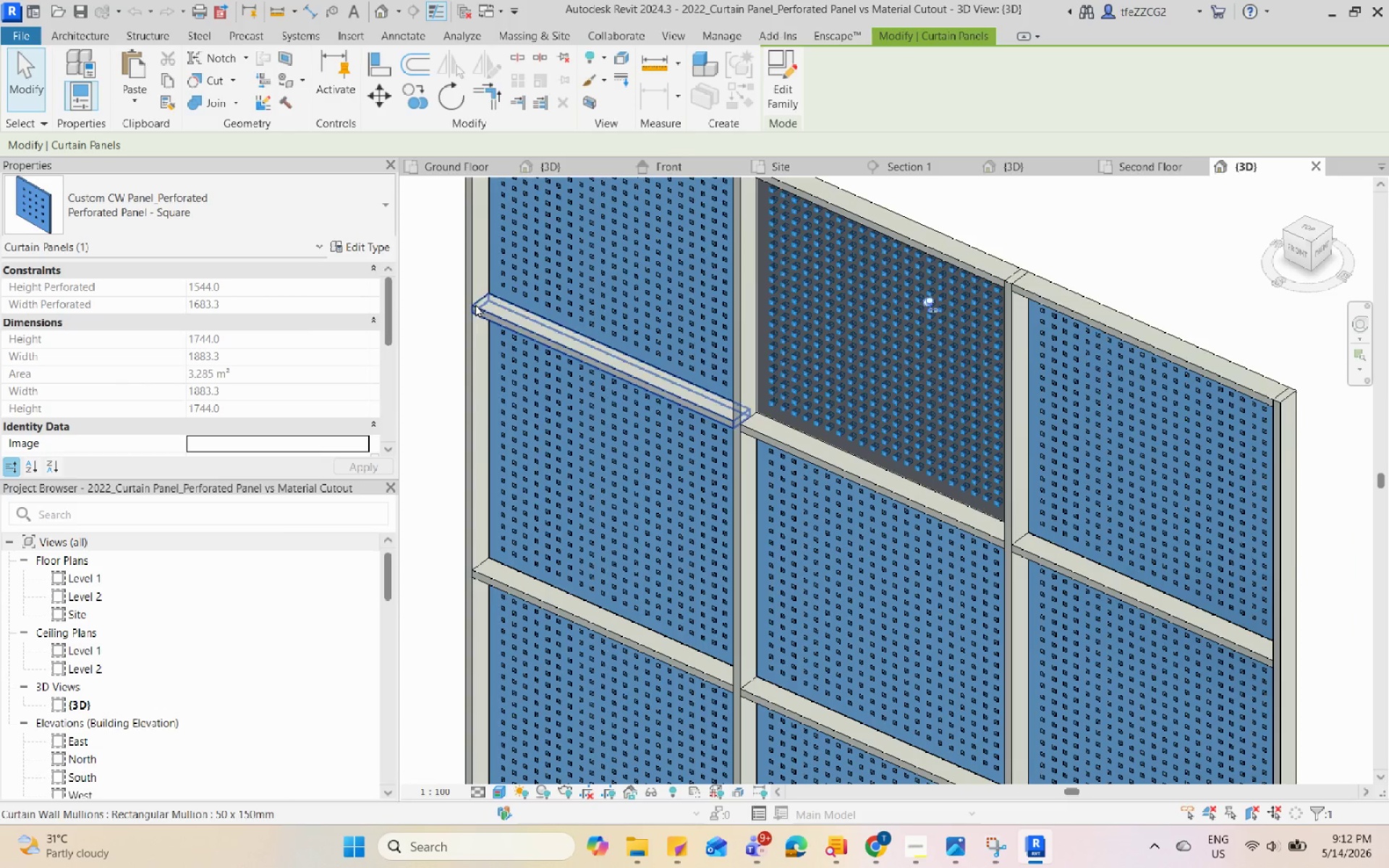 
left_click([364, 244])
 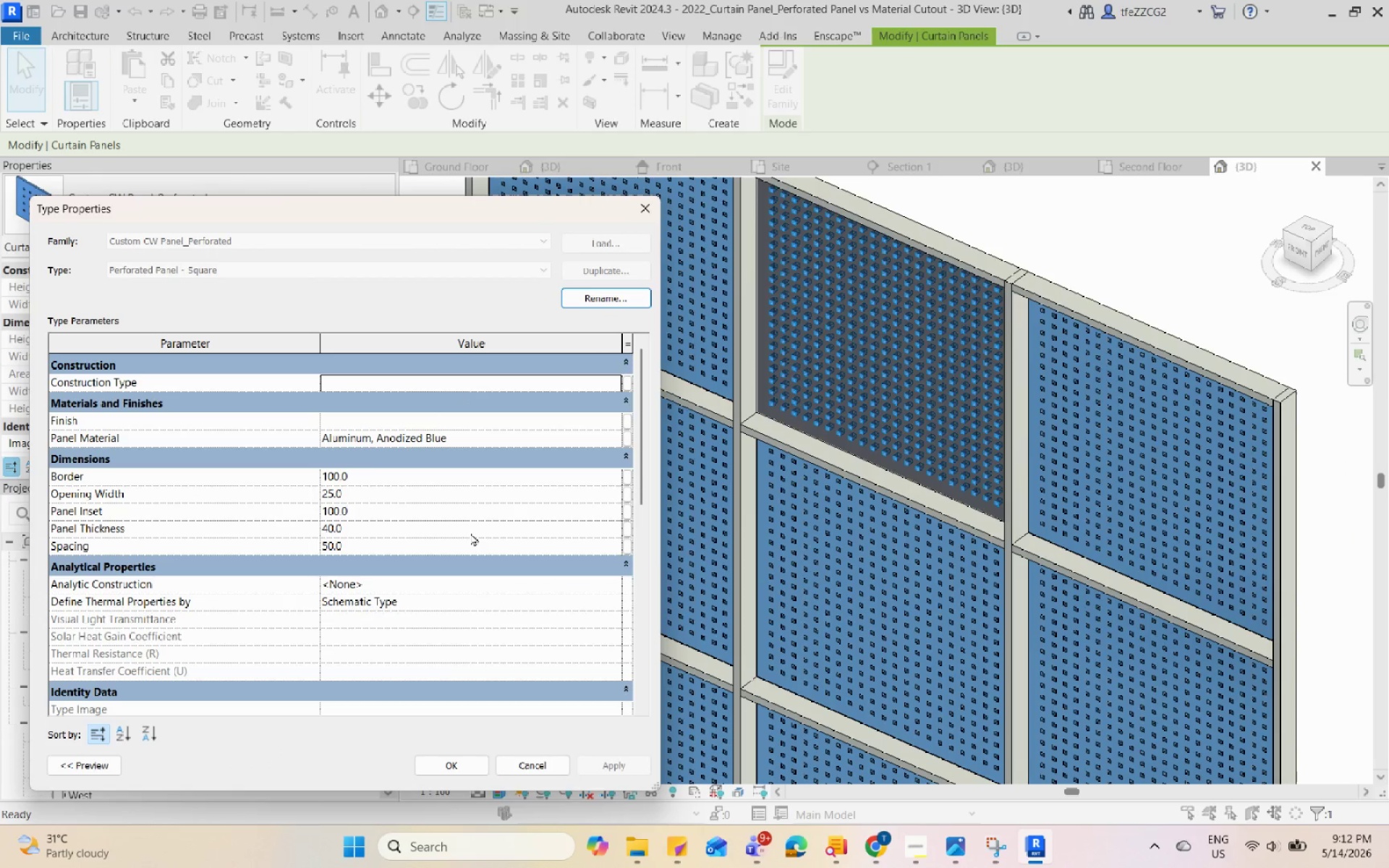 
left_click([458, 490])
 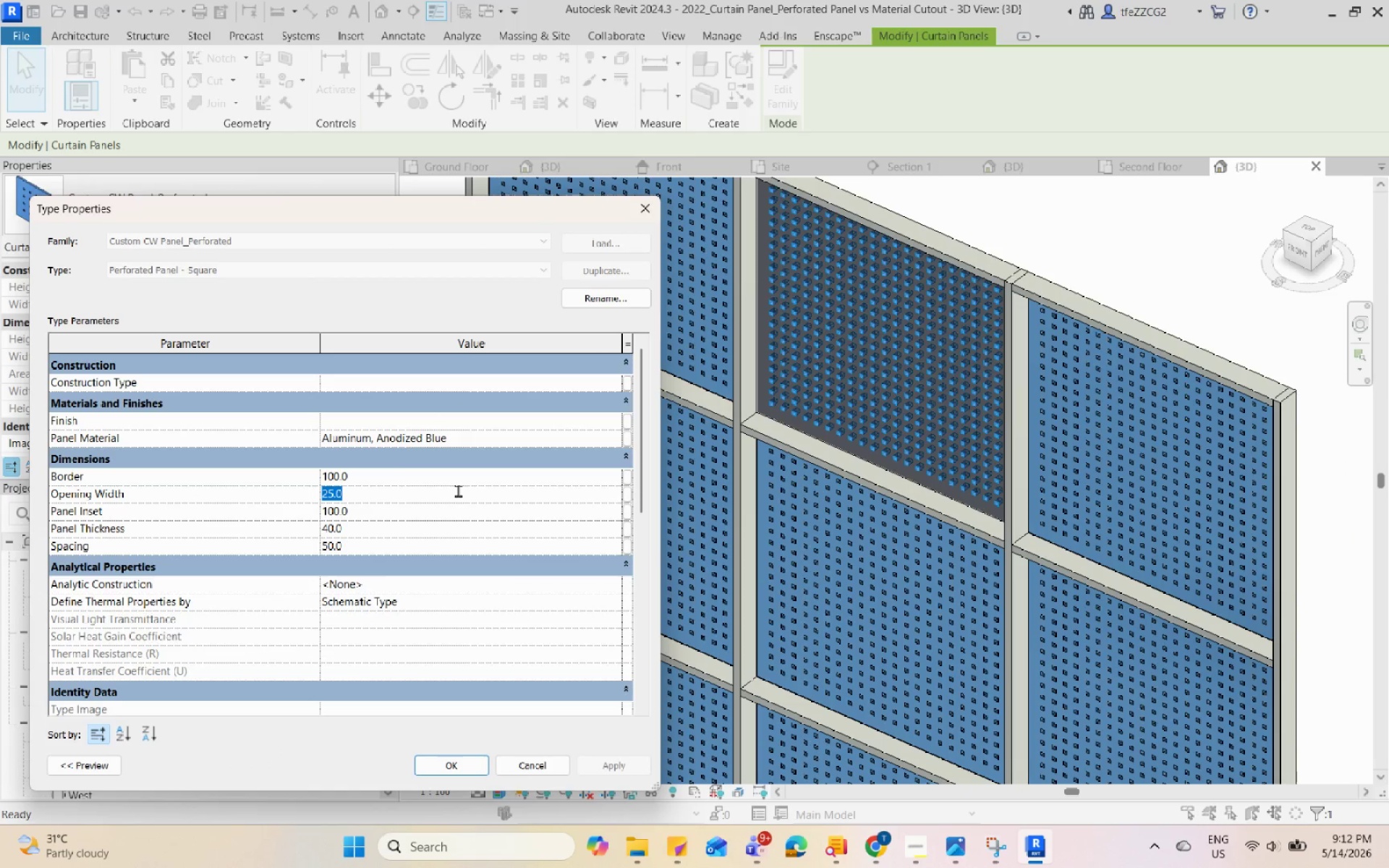 
key(Numpad1)
 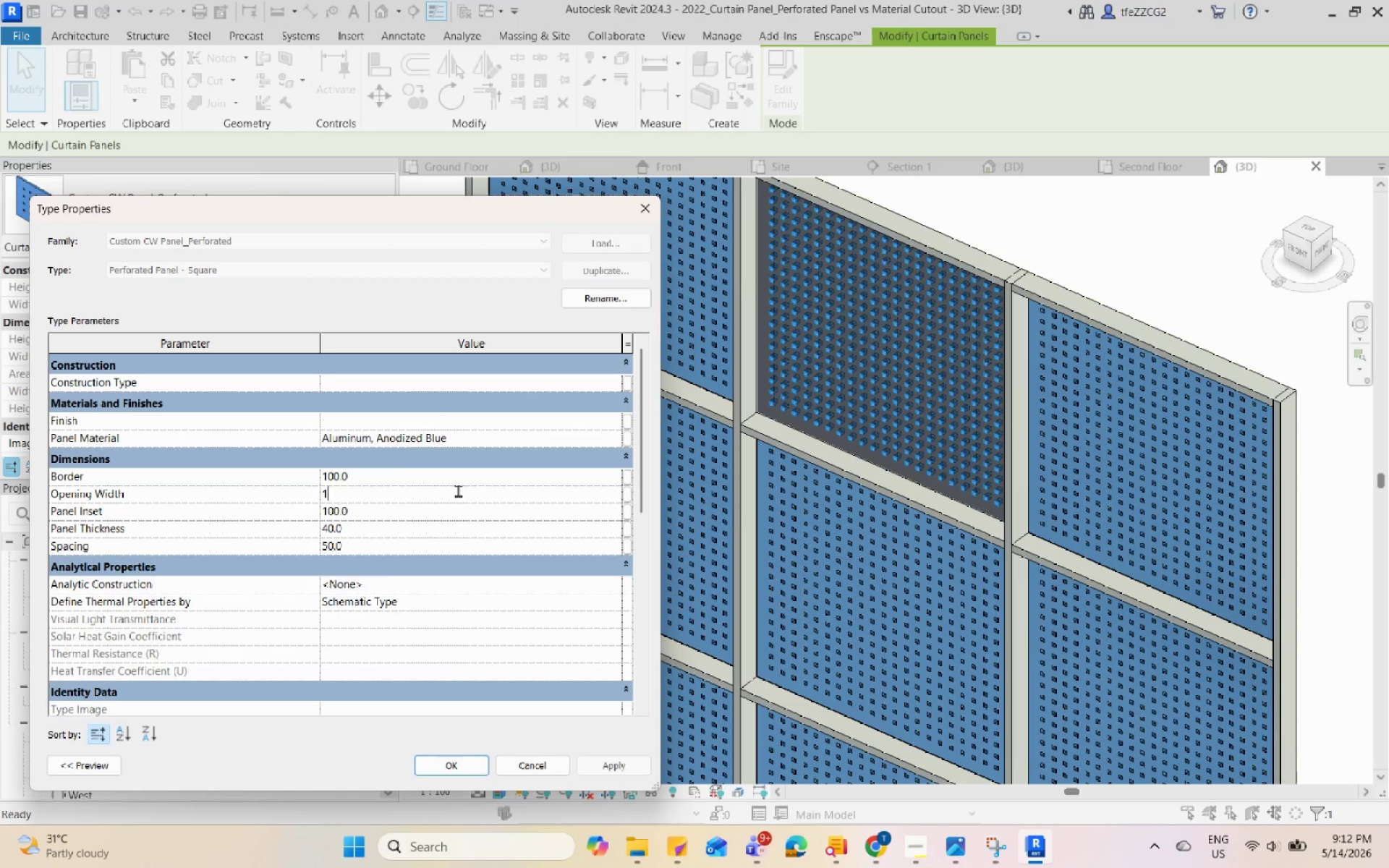 
key(Numpad0)
 